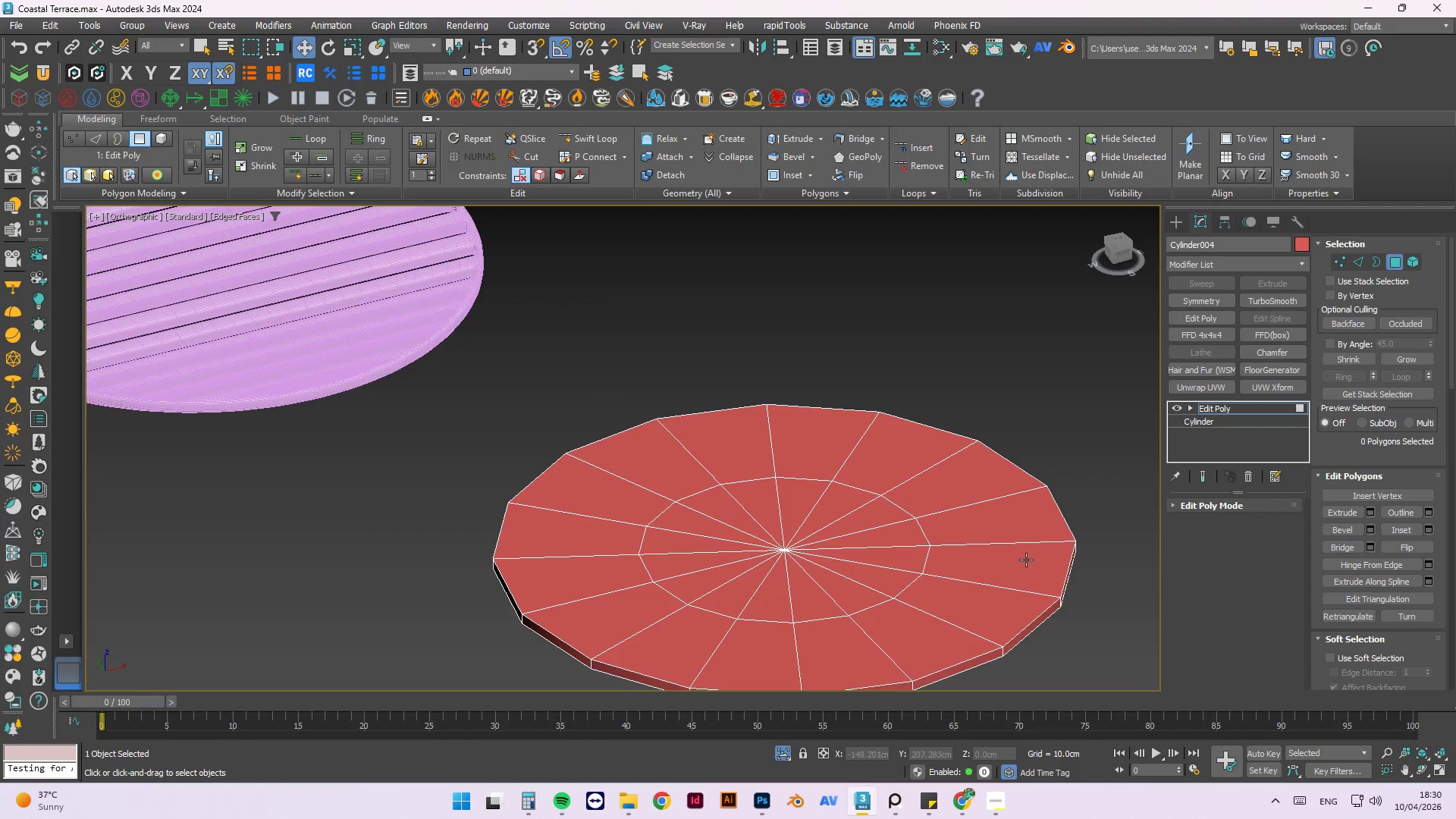 
hold_key(key=MetaLeft, duration=1.12)
double_click([1013, 604])
 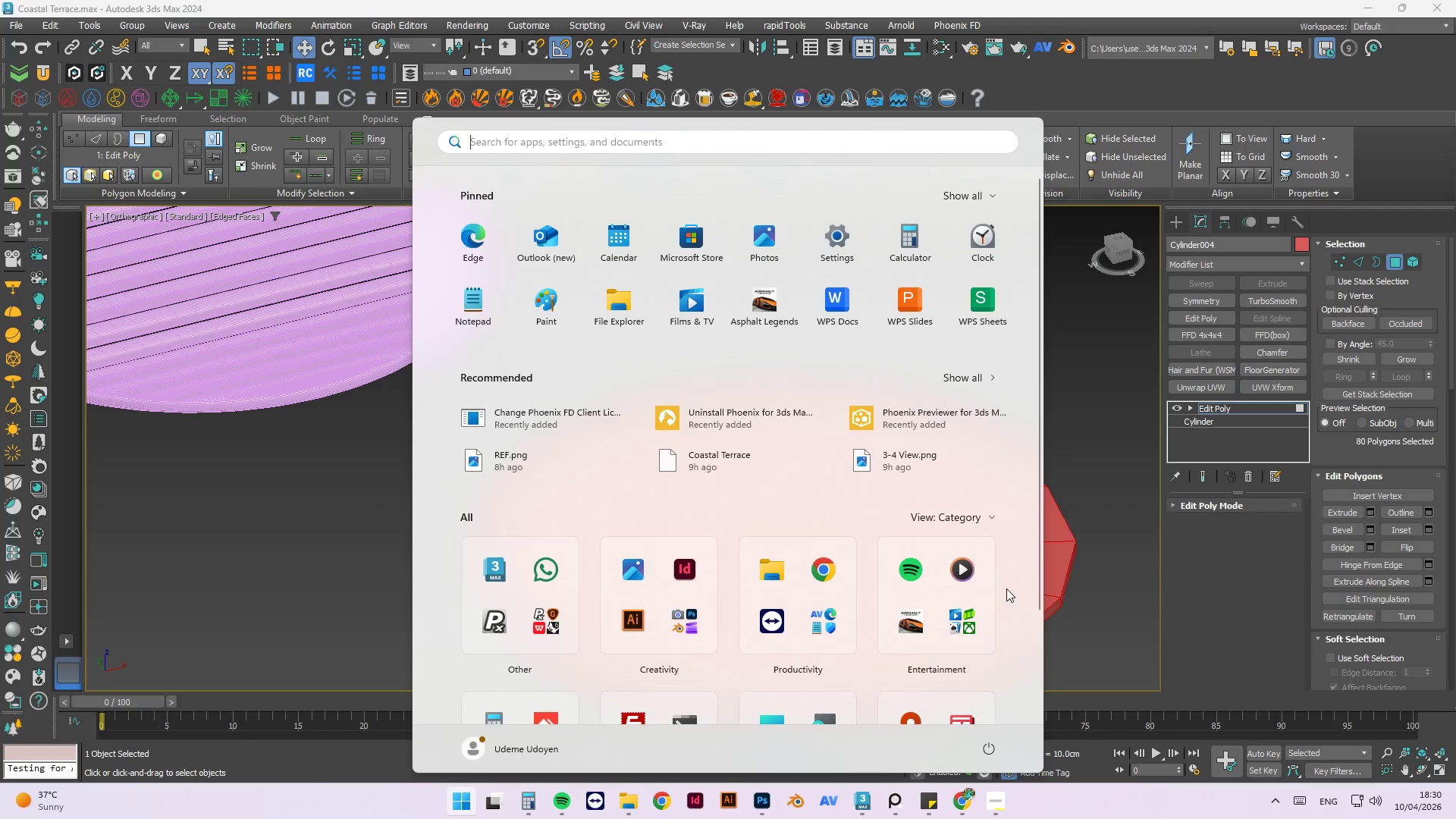 
left_click([1109, 485])
 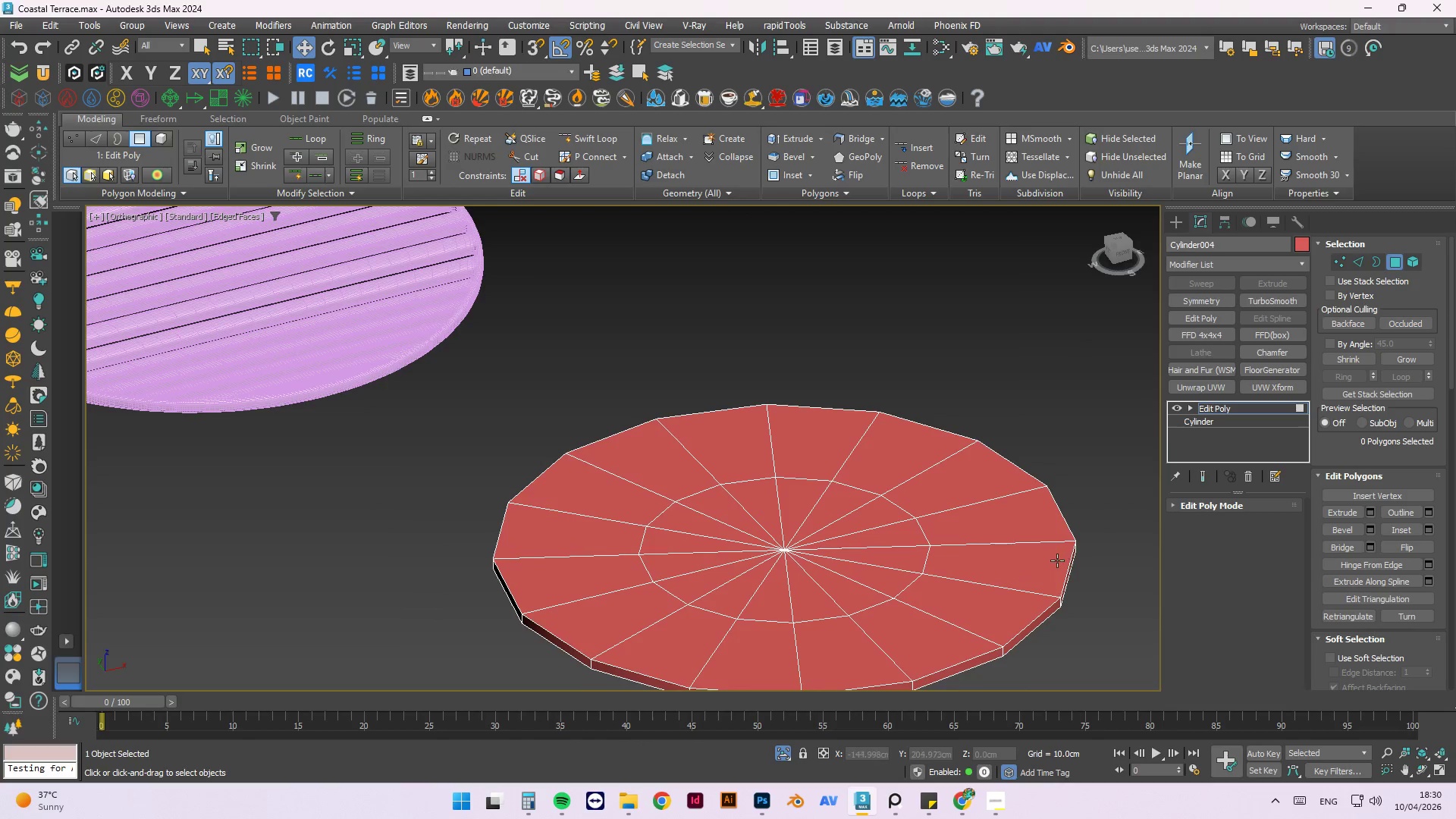 
left_click([1047, 566])
 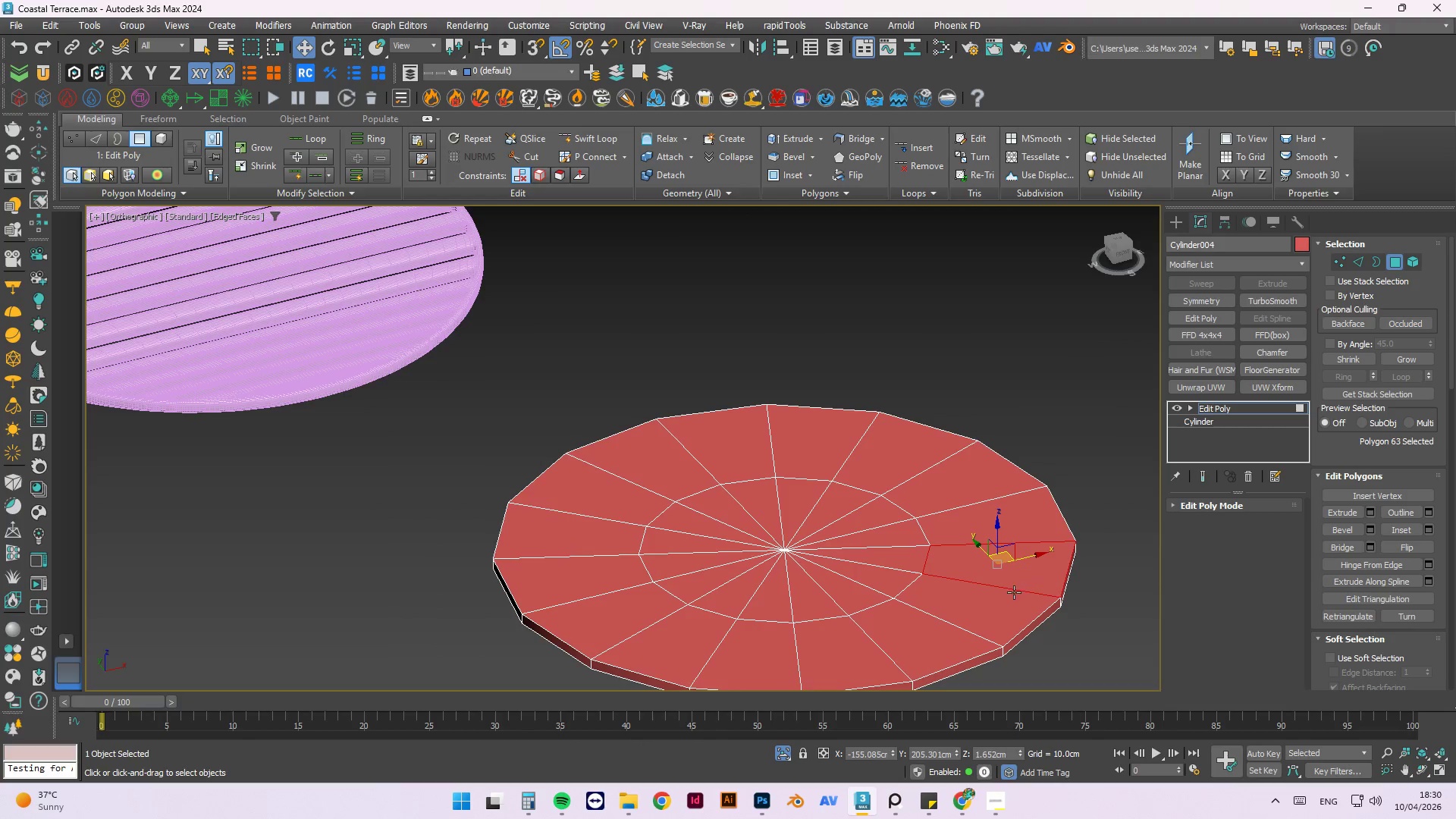 
hold_key(key=ControlLeft, duration=1.22)
left_click([996, 606])
 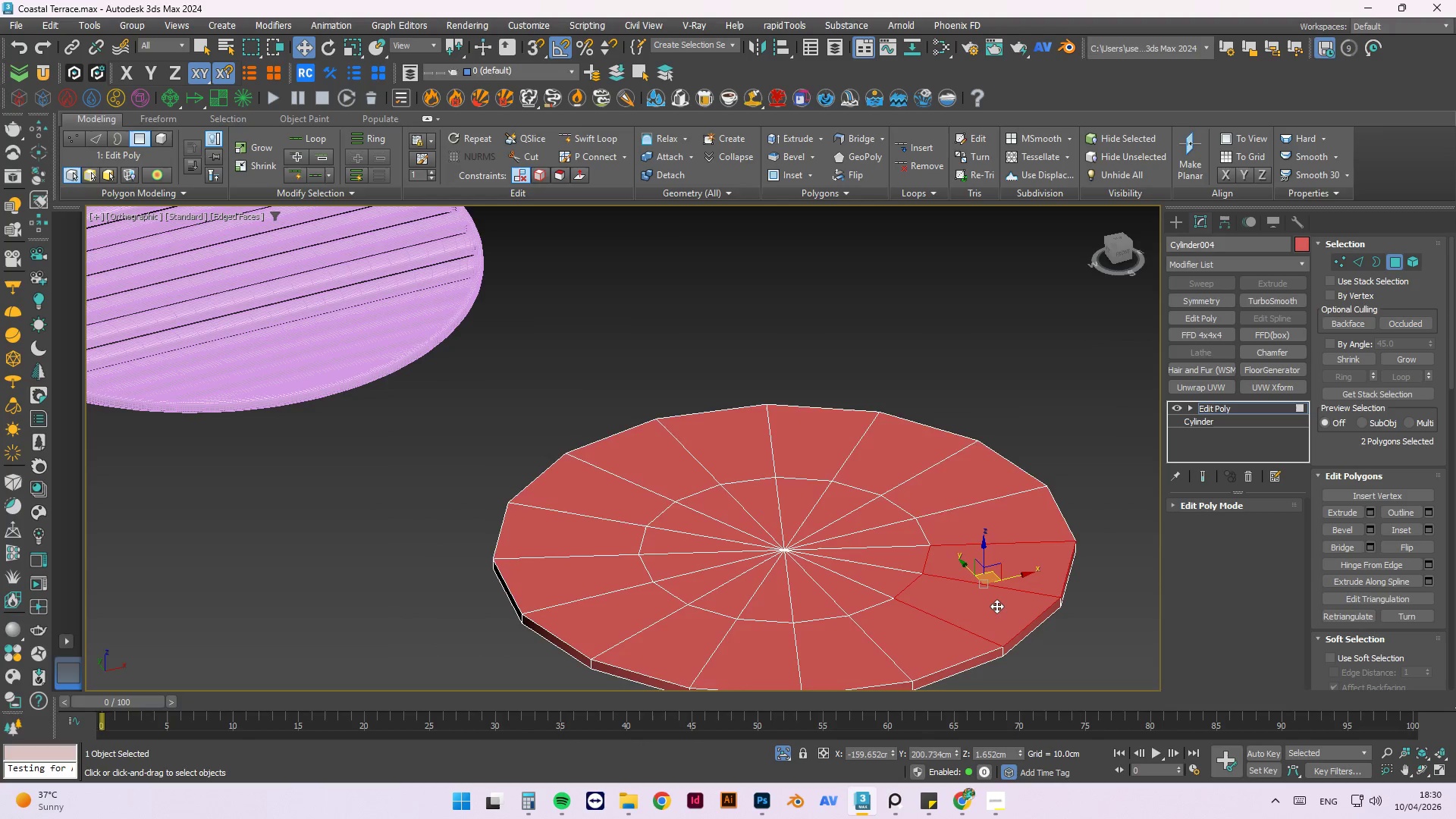 
double_click([996, 606])
 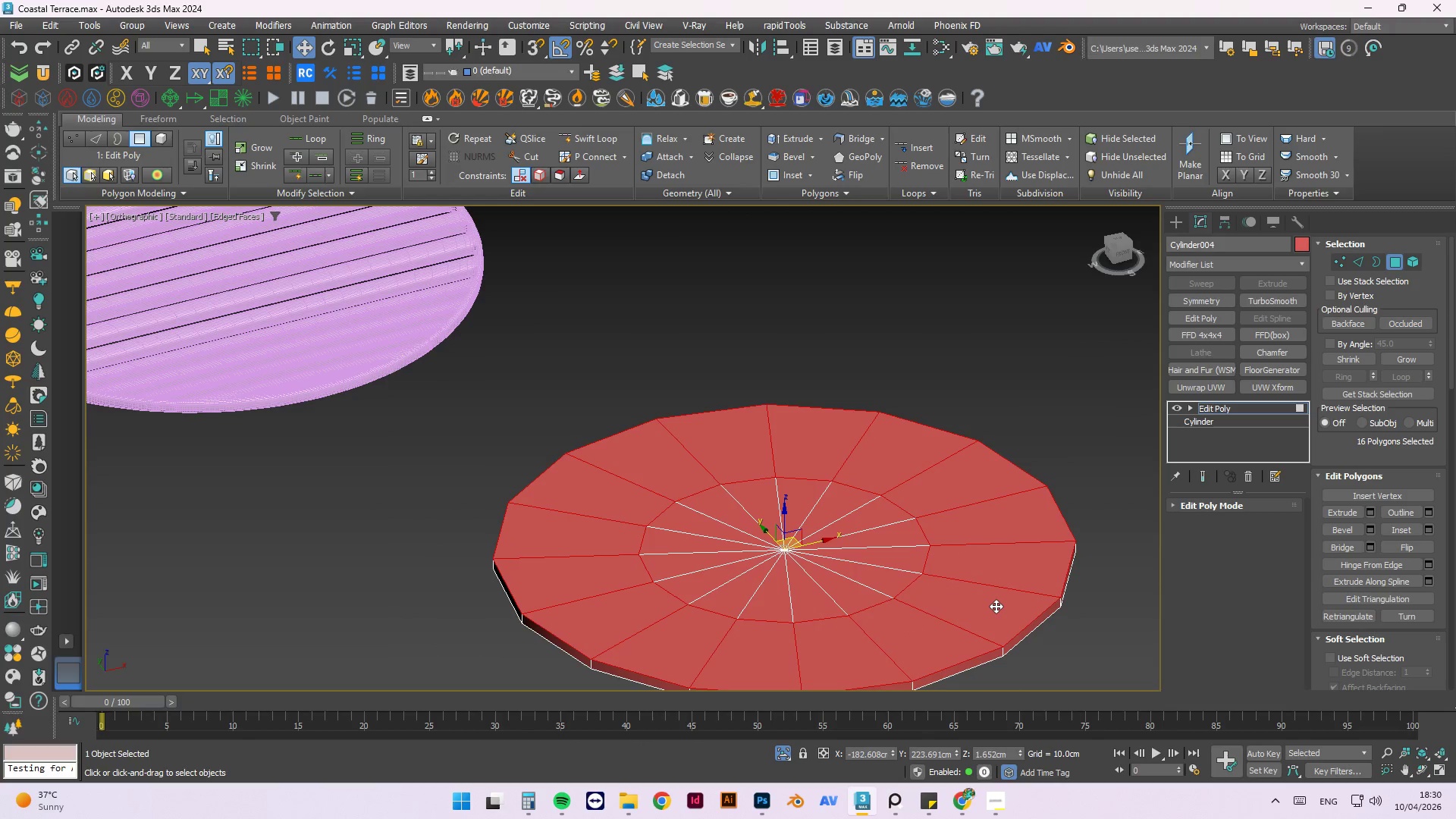 
key(Delete)
 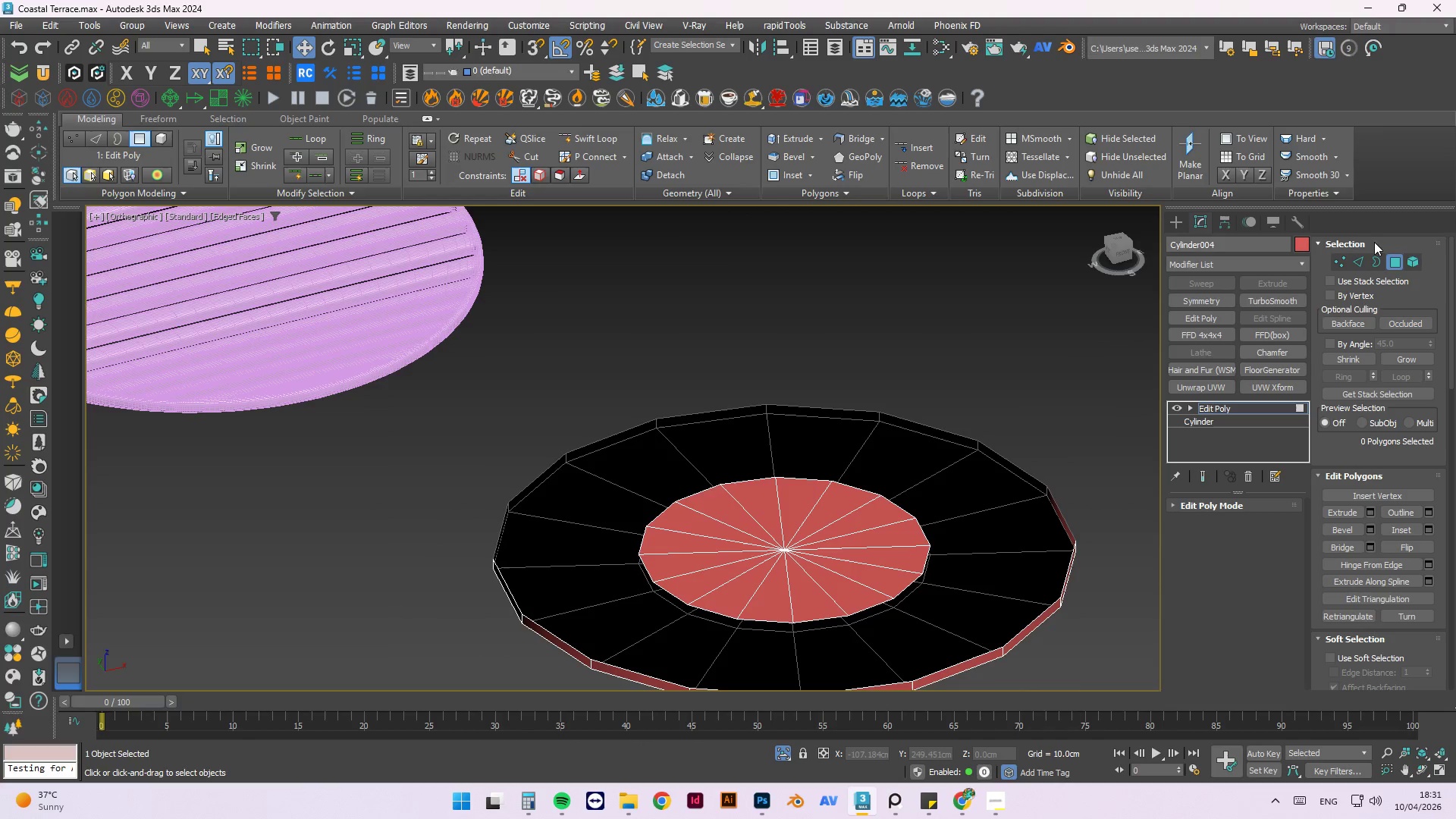 
left_click([1414, 259])
 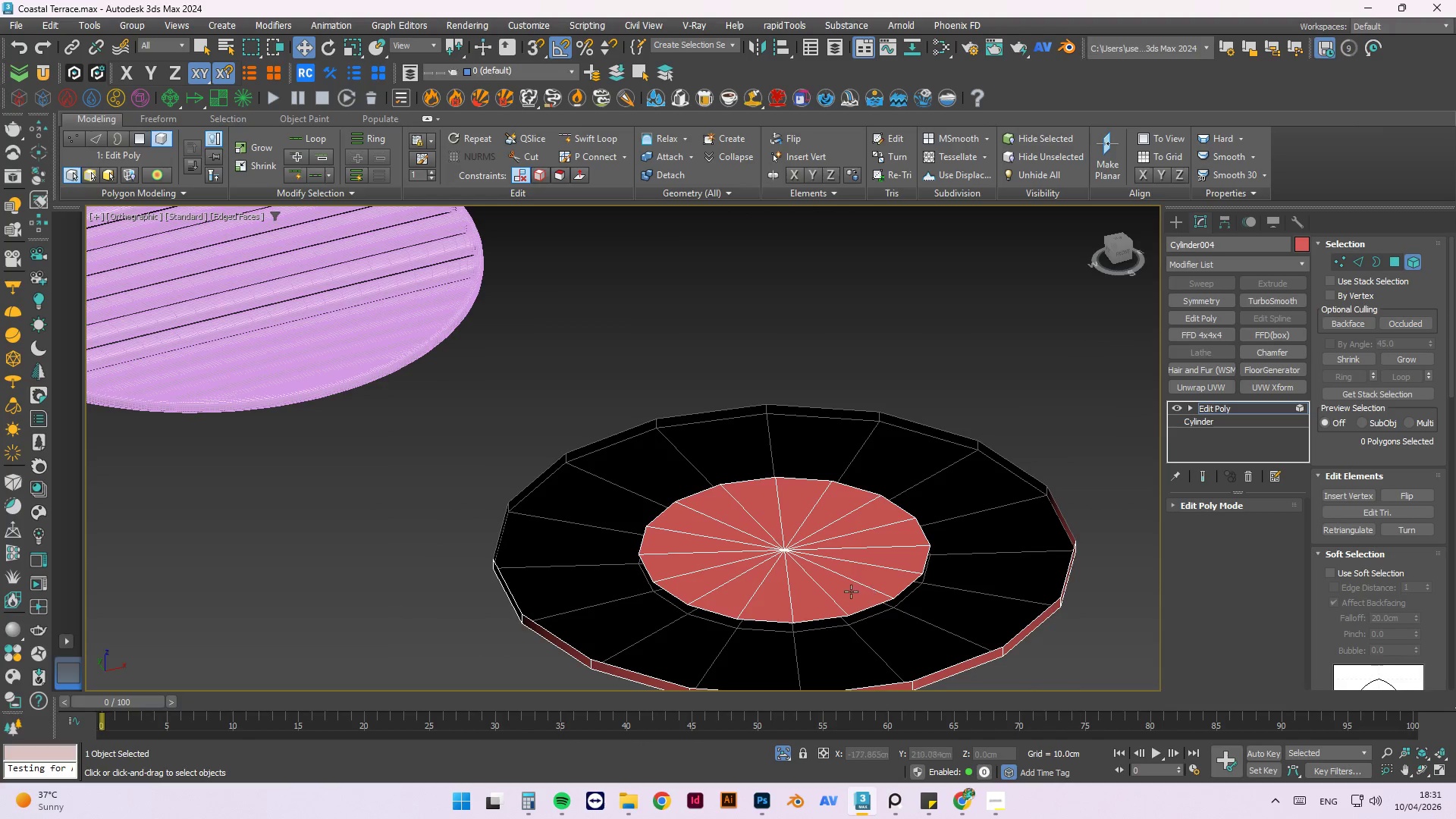 
left_click([848, 579])
 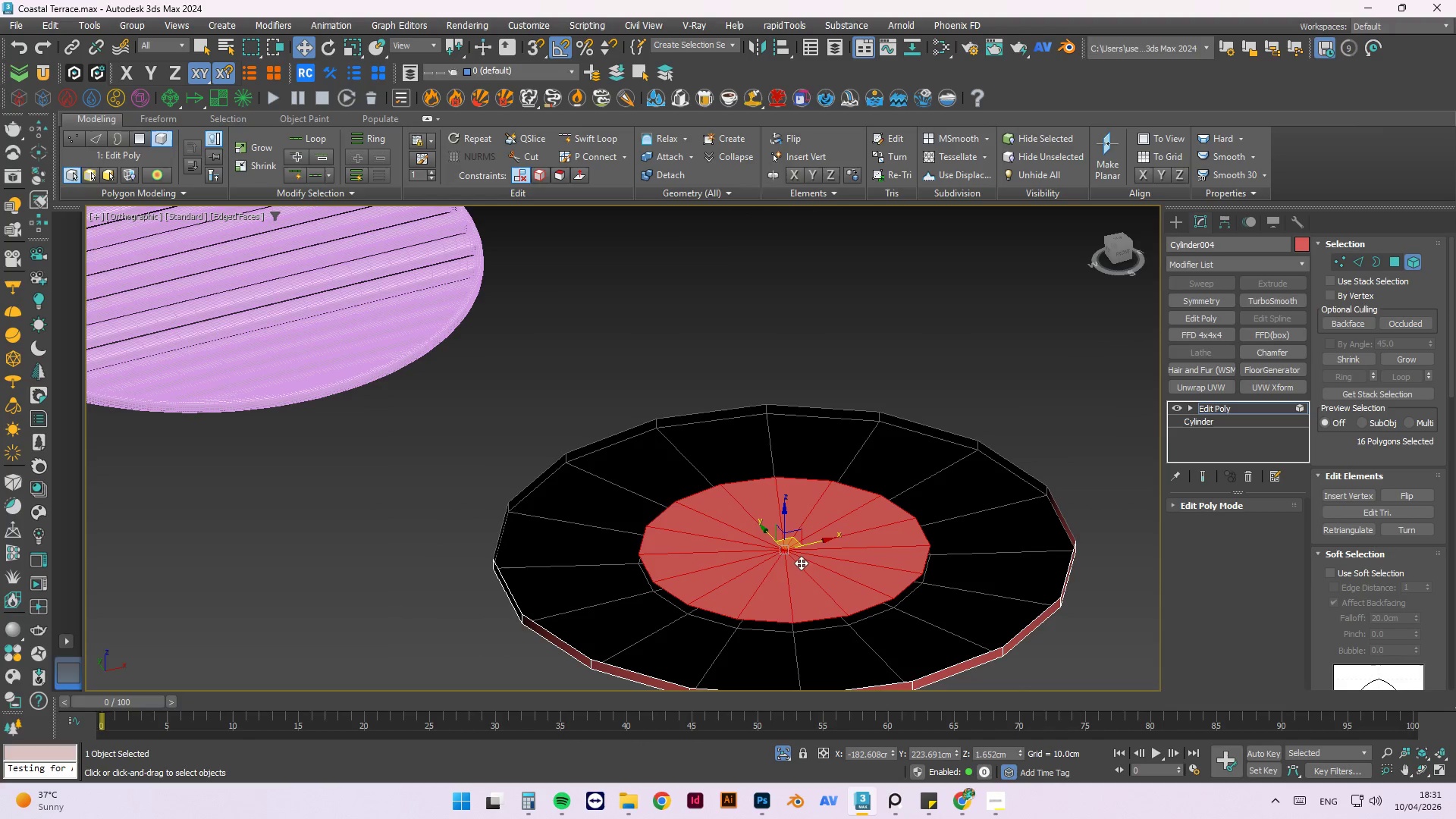 
key(Delete)
 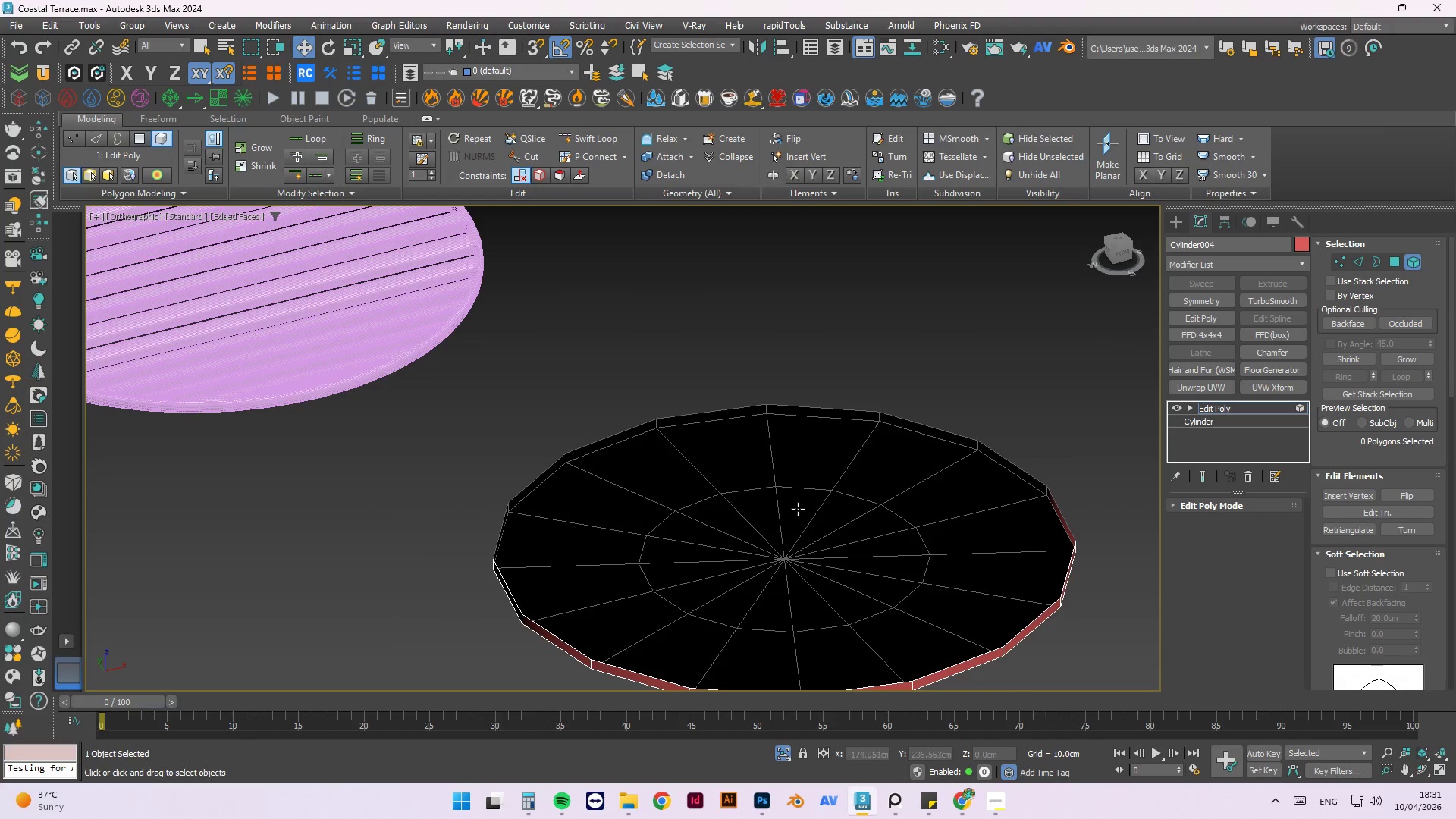 
scroll: coordinate [835, 493], scroll_direction: none, amount: 0.0
 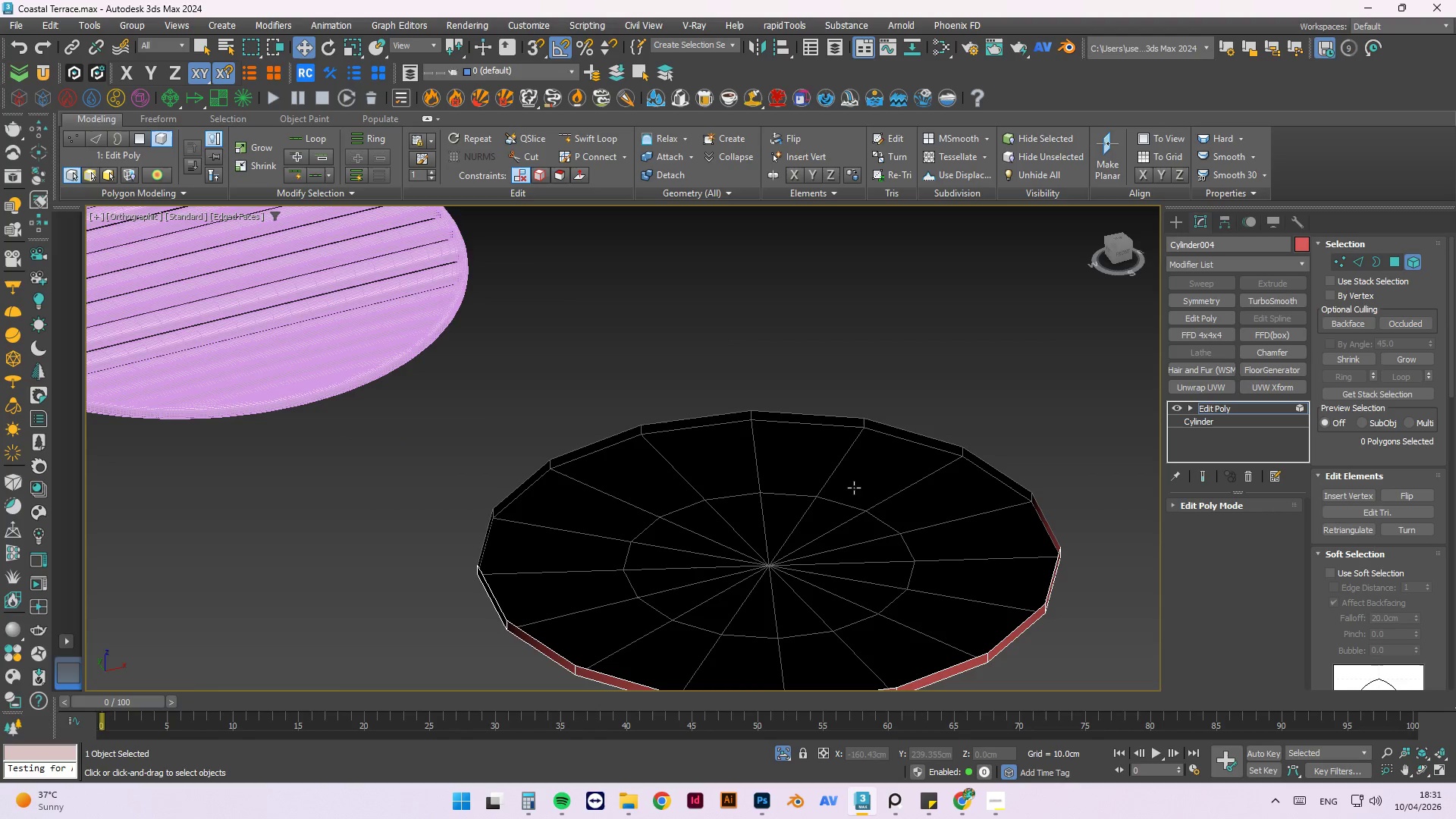 
left_click([854, 485])
 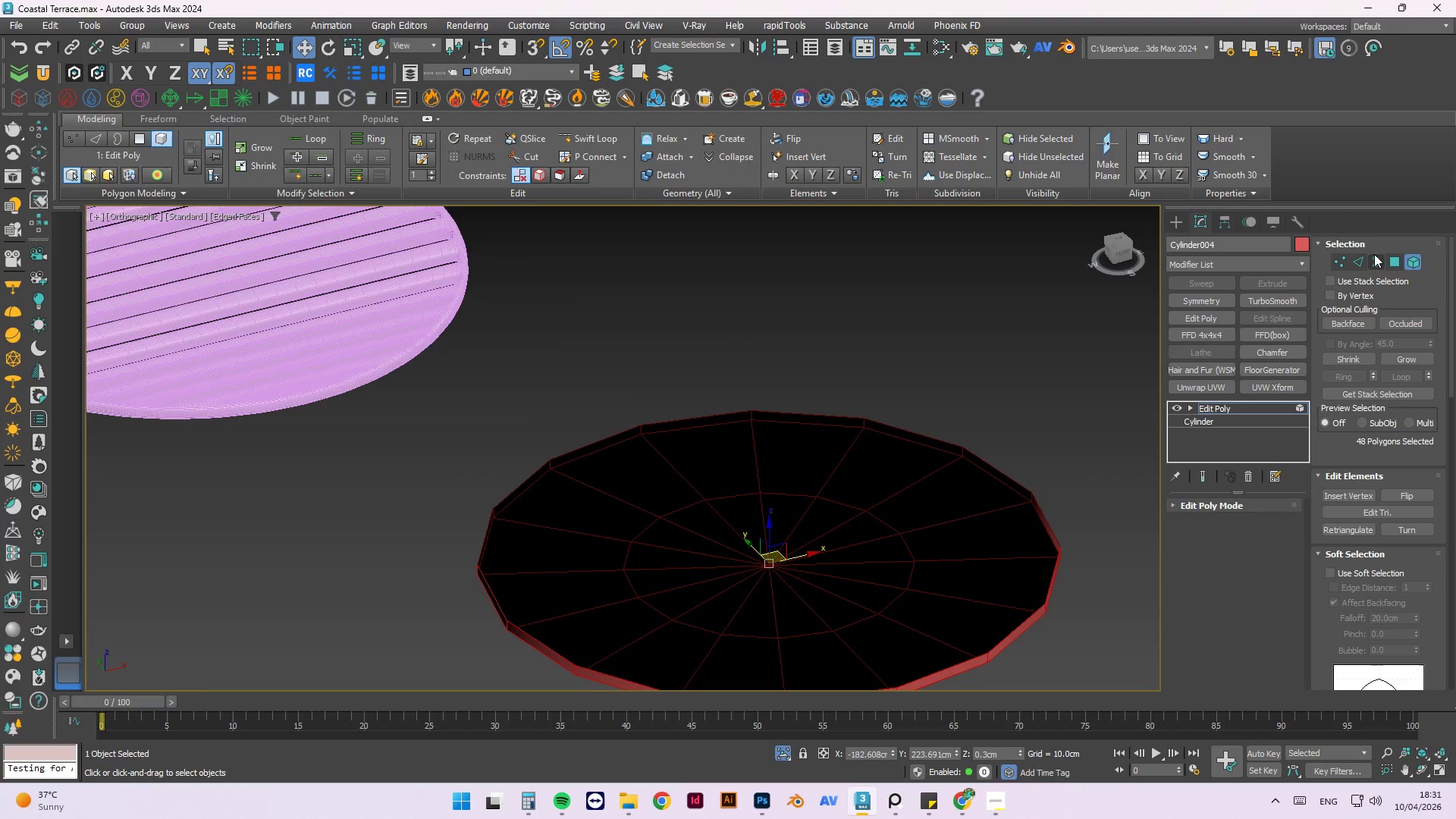 
left_click([1396, 262])
 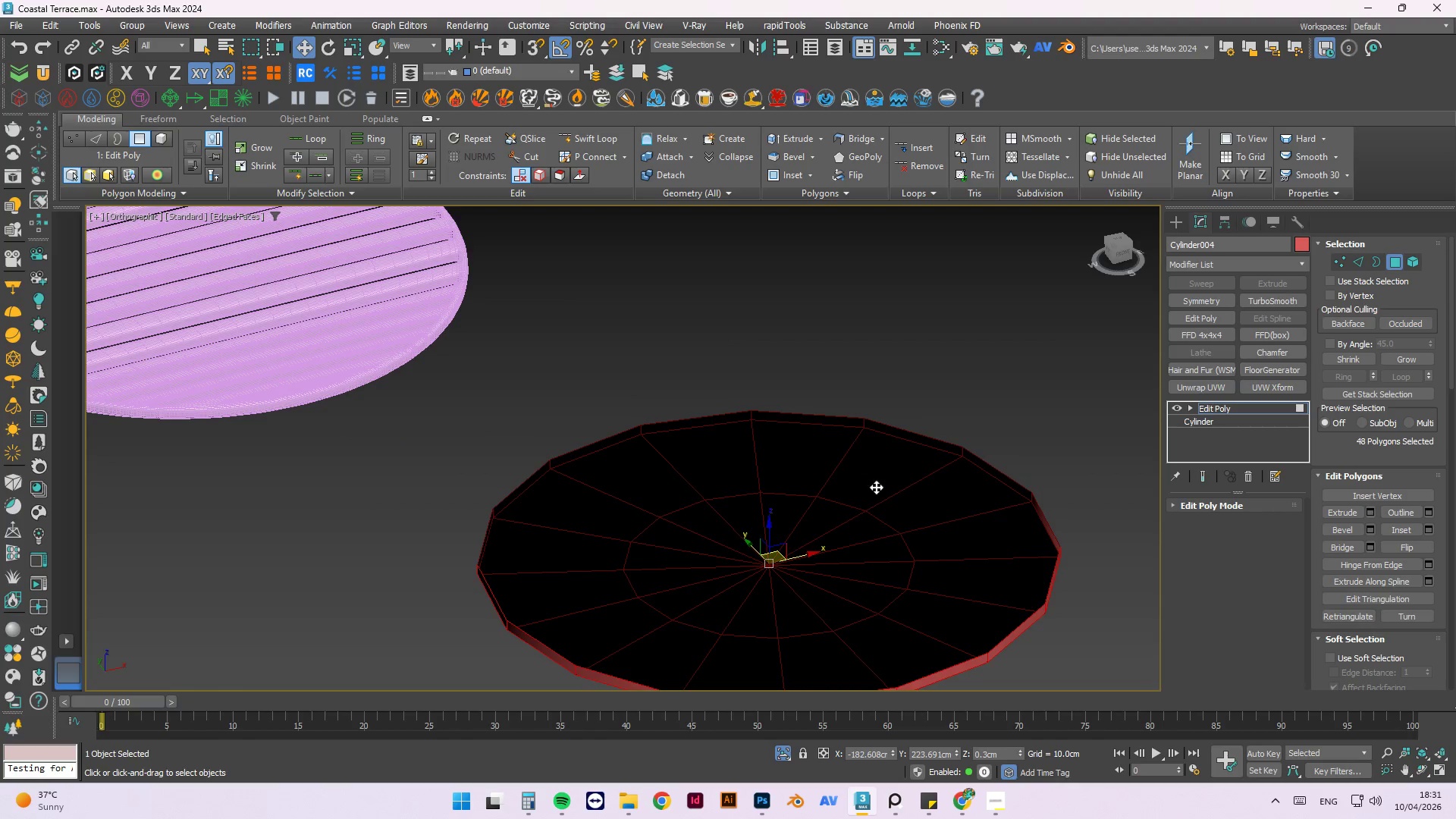 
left_click([876, 485])
 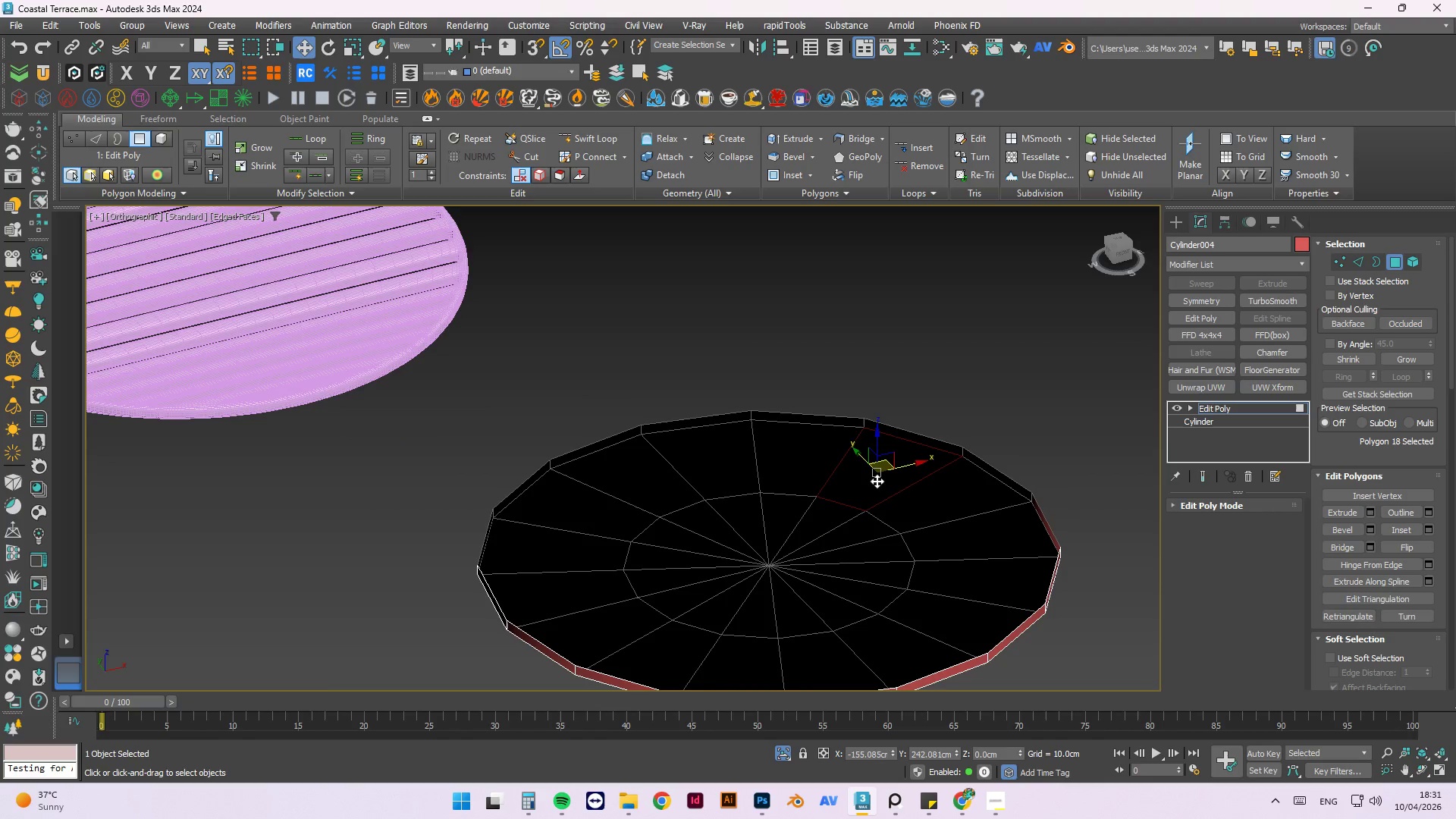 
scroll: coordinate [877, 481], scroll_direction: up, amount: 1.0
 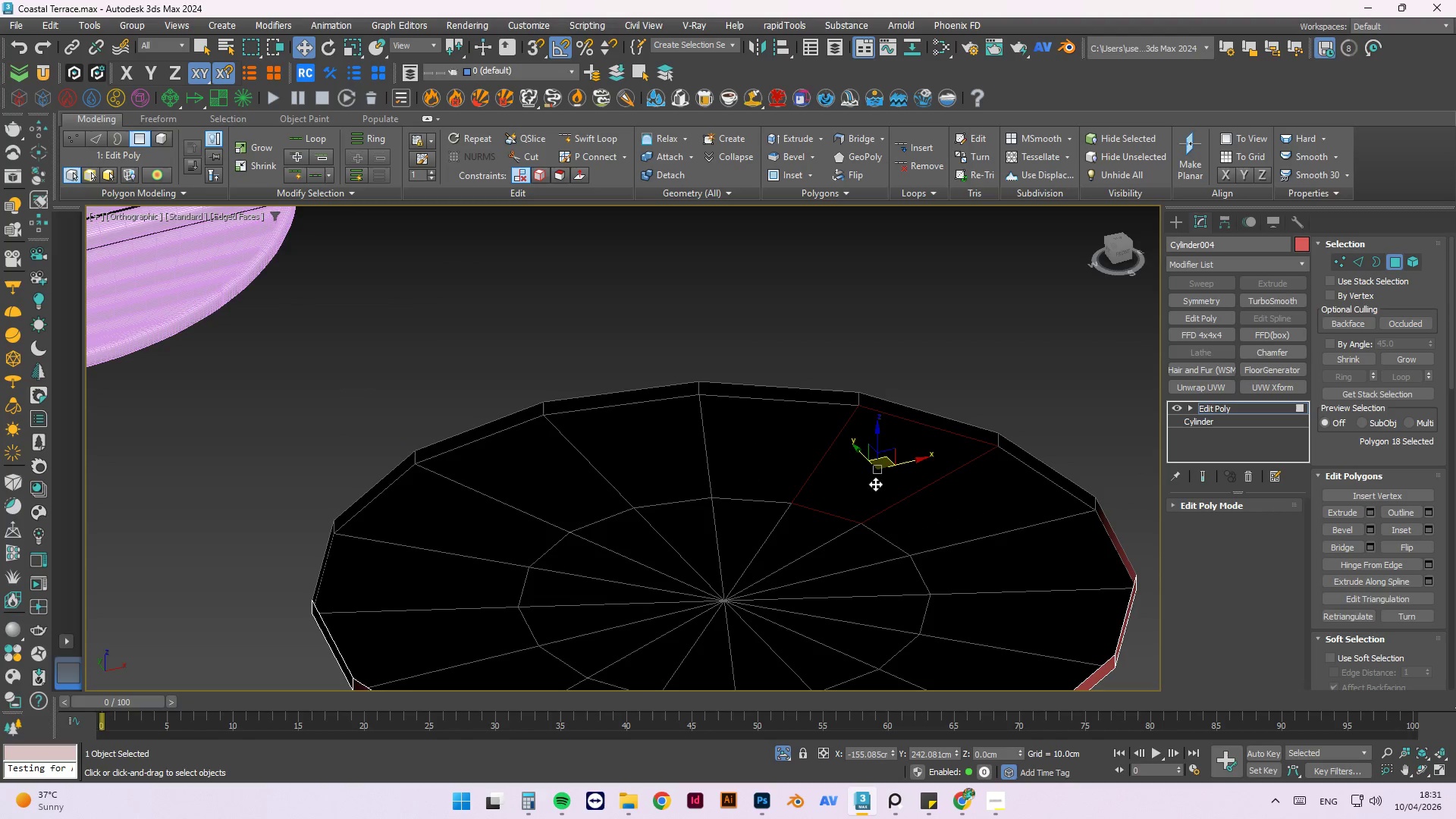 
hold_key(key=MetaLeft, duration=1.36)
double_click([788, 475])
 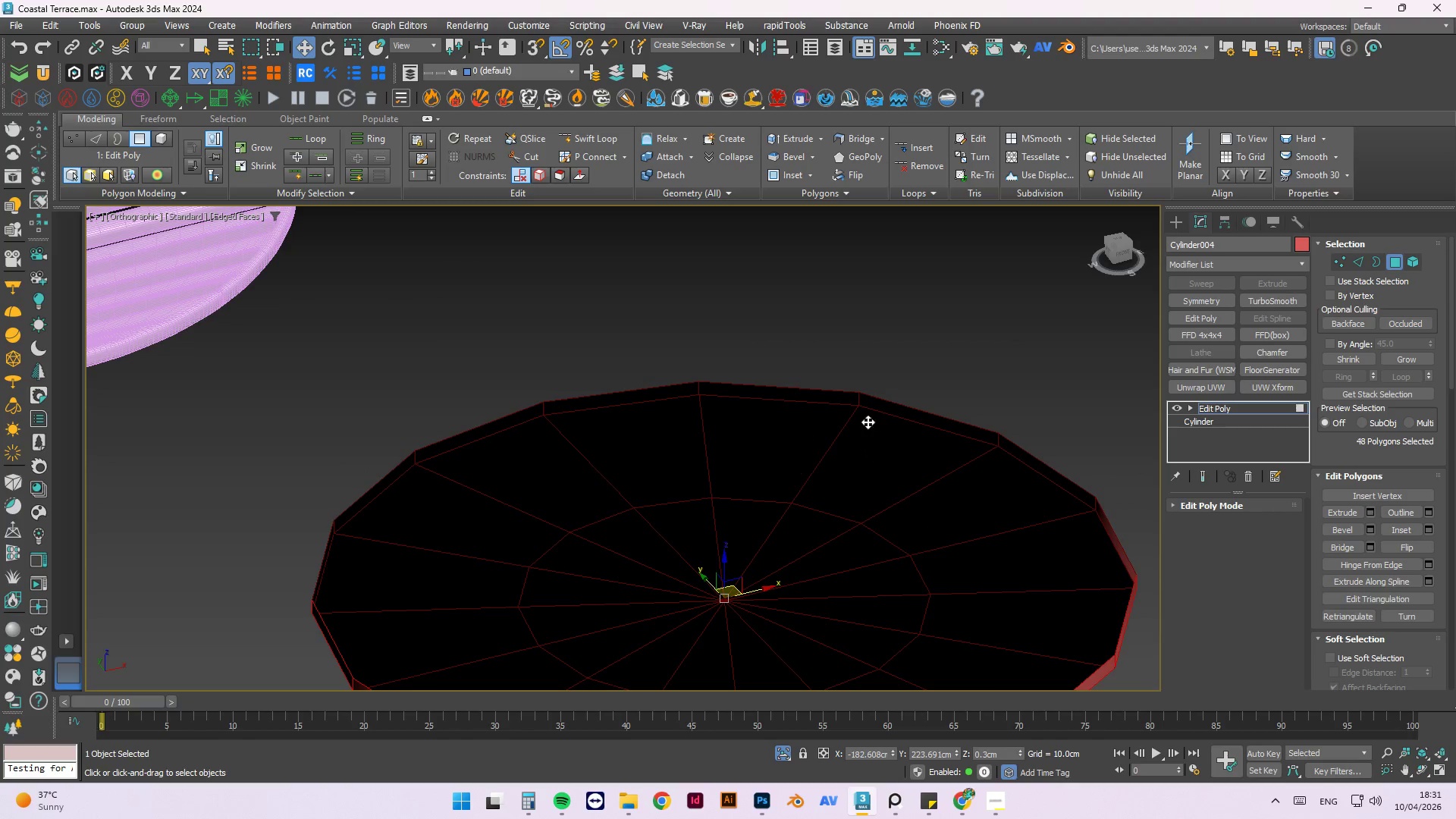 
left_click([958, 304])
 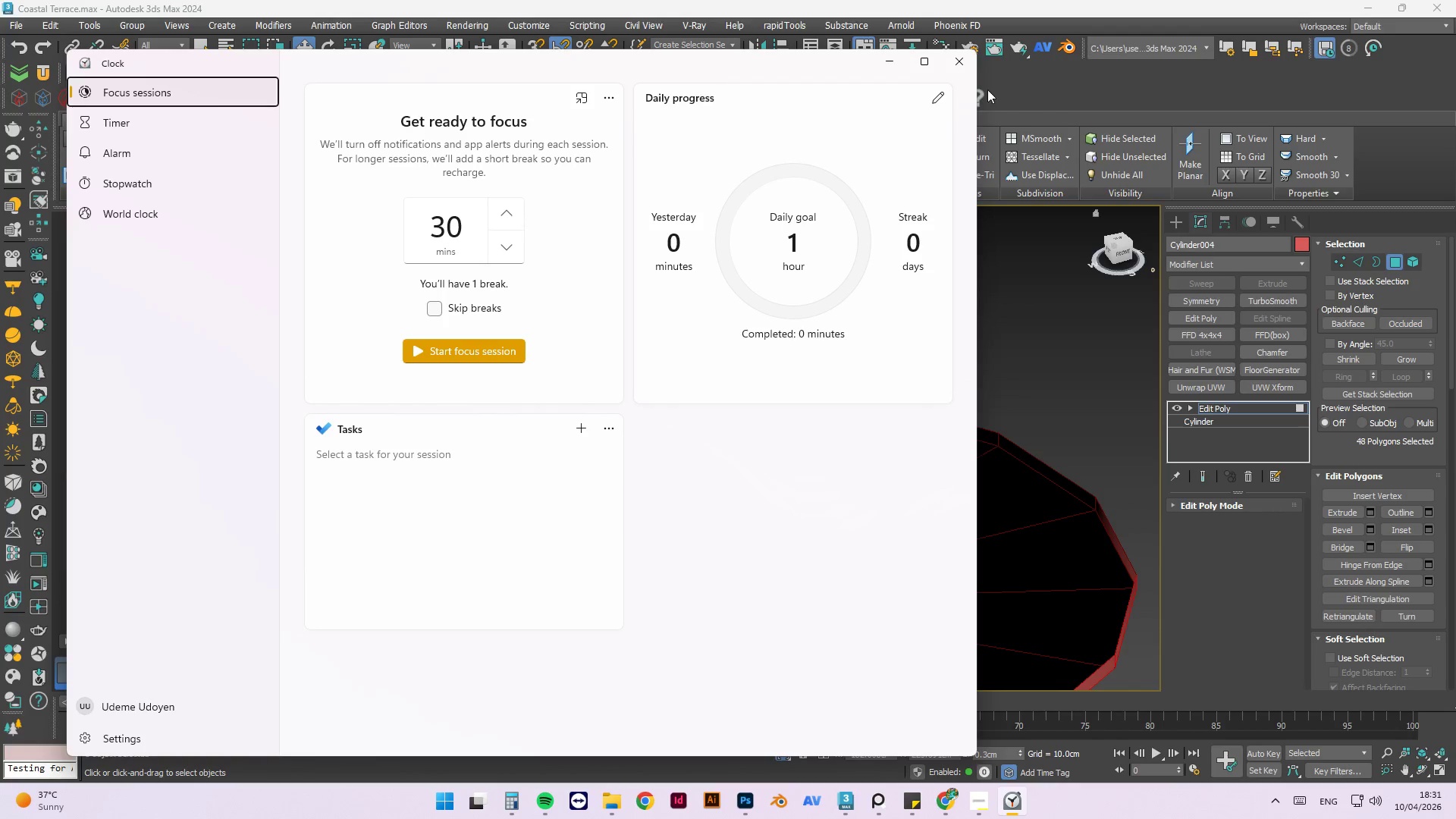 
left_click([962, 67])
 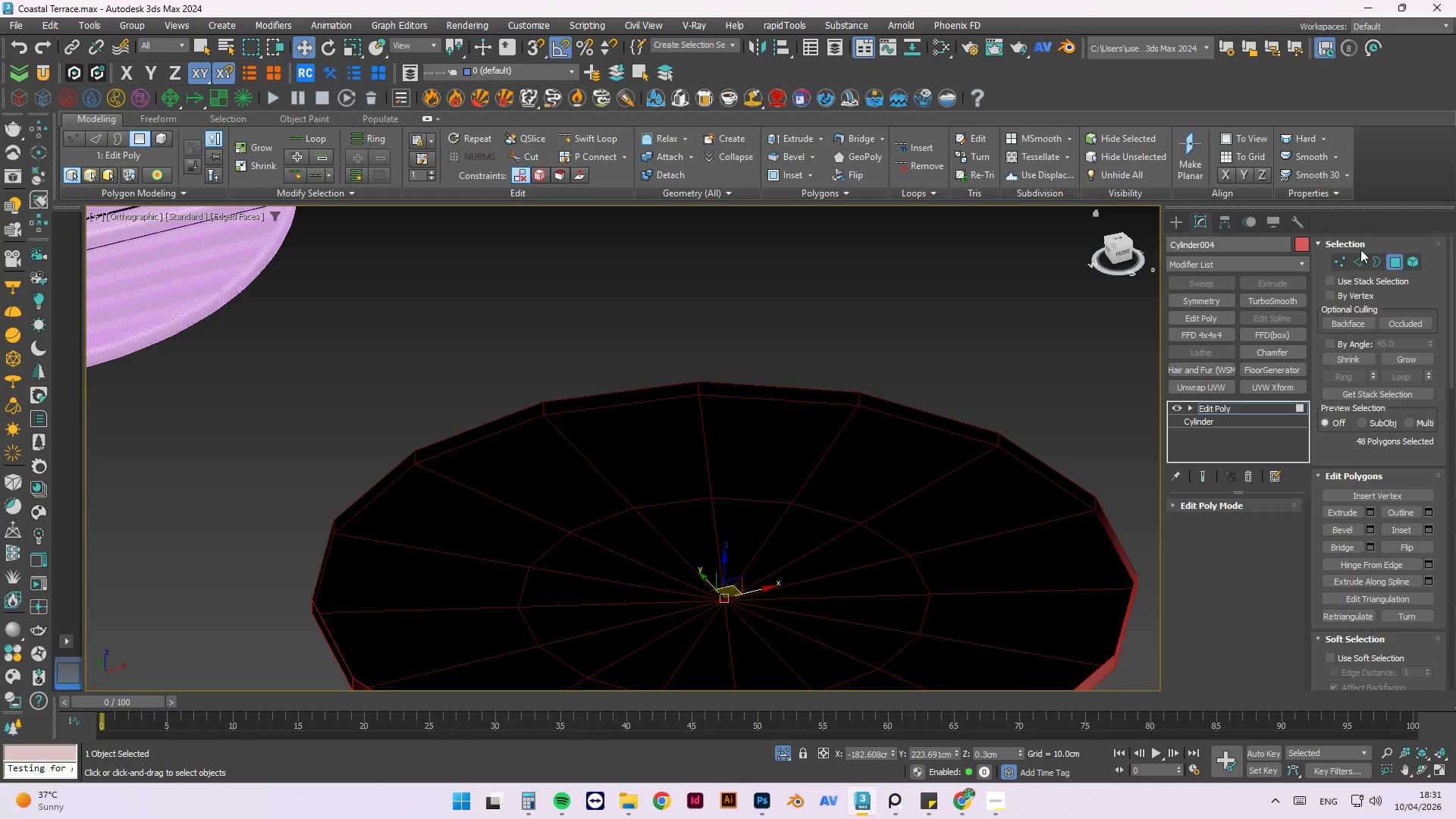 
left_click([1374, 258])
 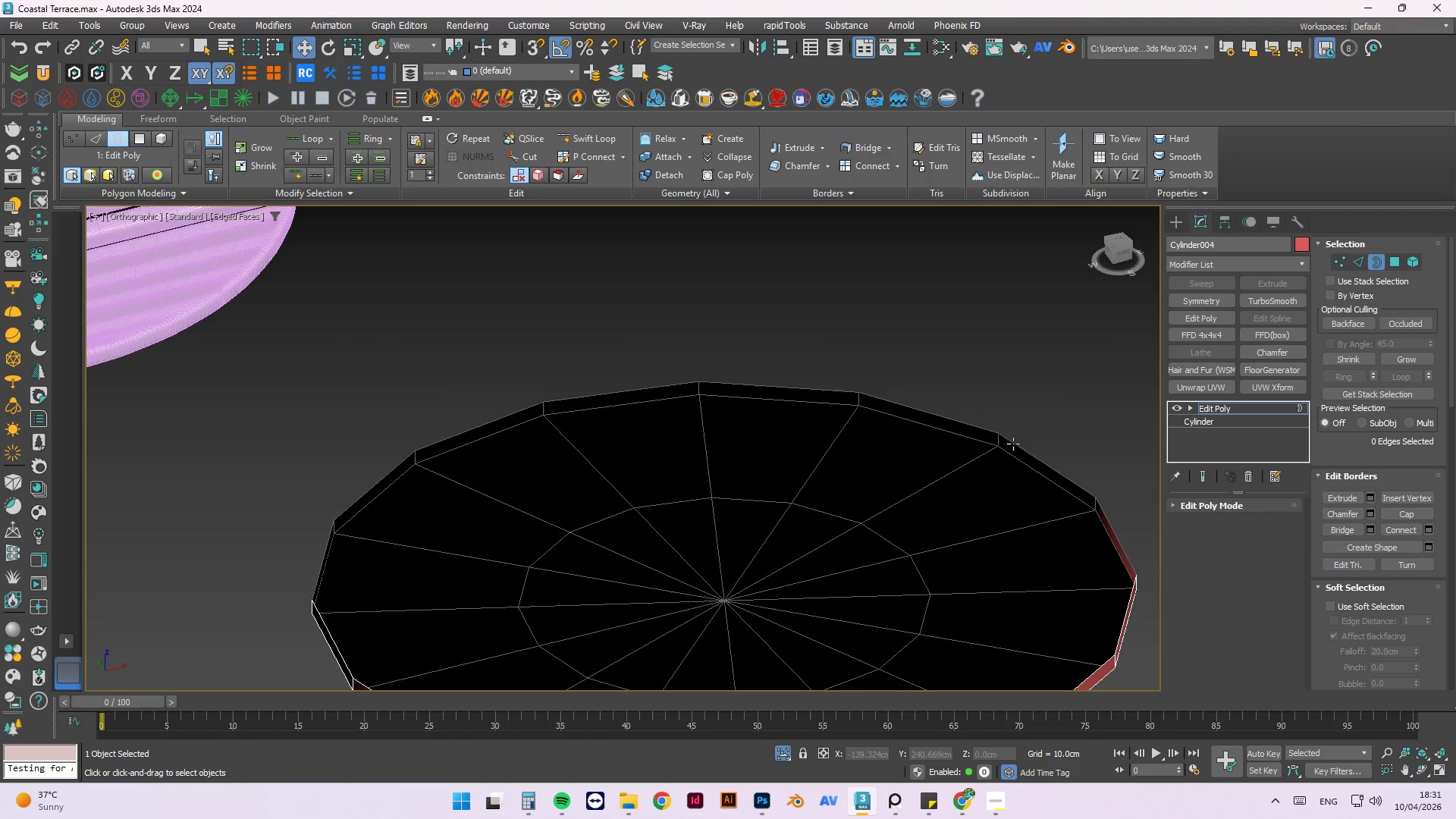 
left_click([1015, 439])
 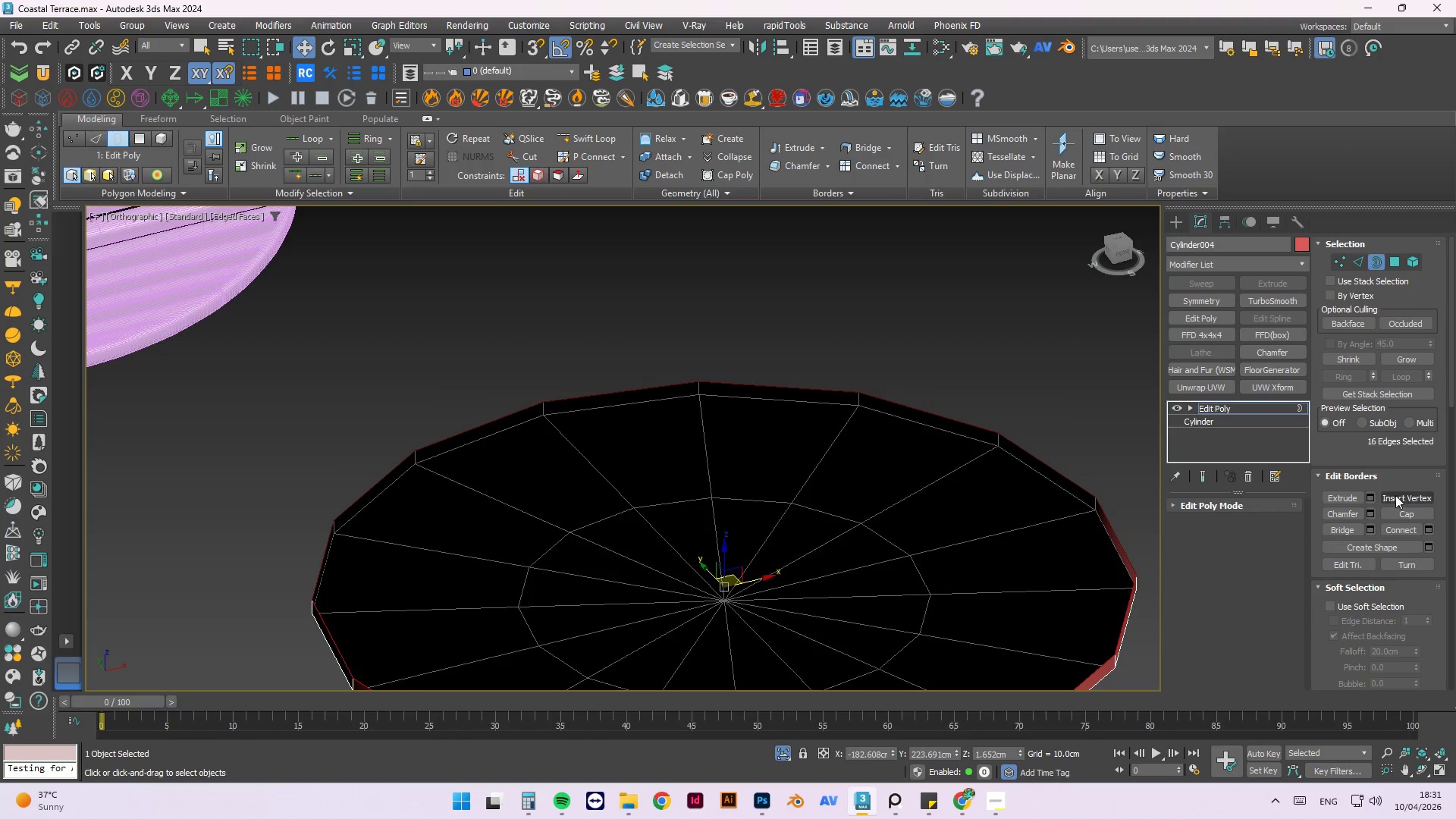 
left_click([1403, 510])
 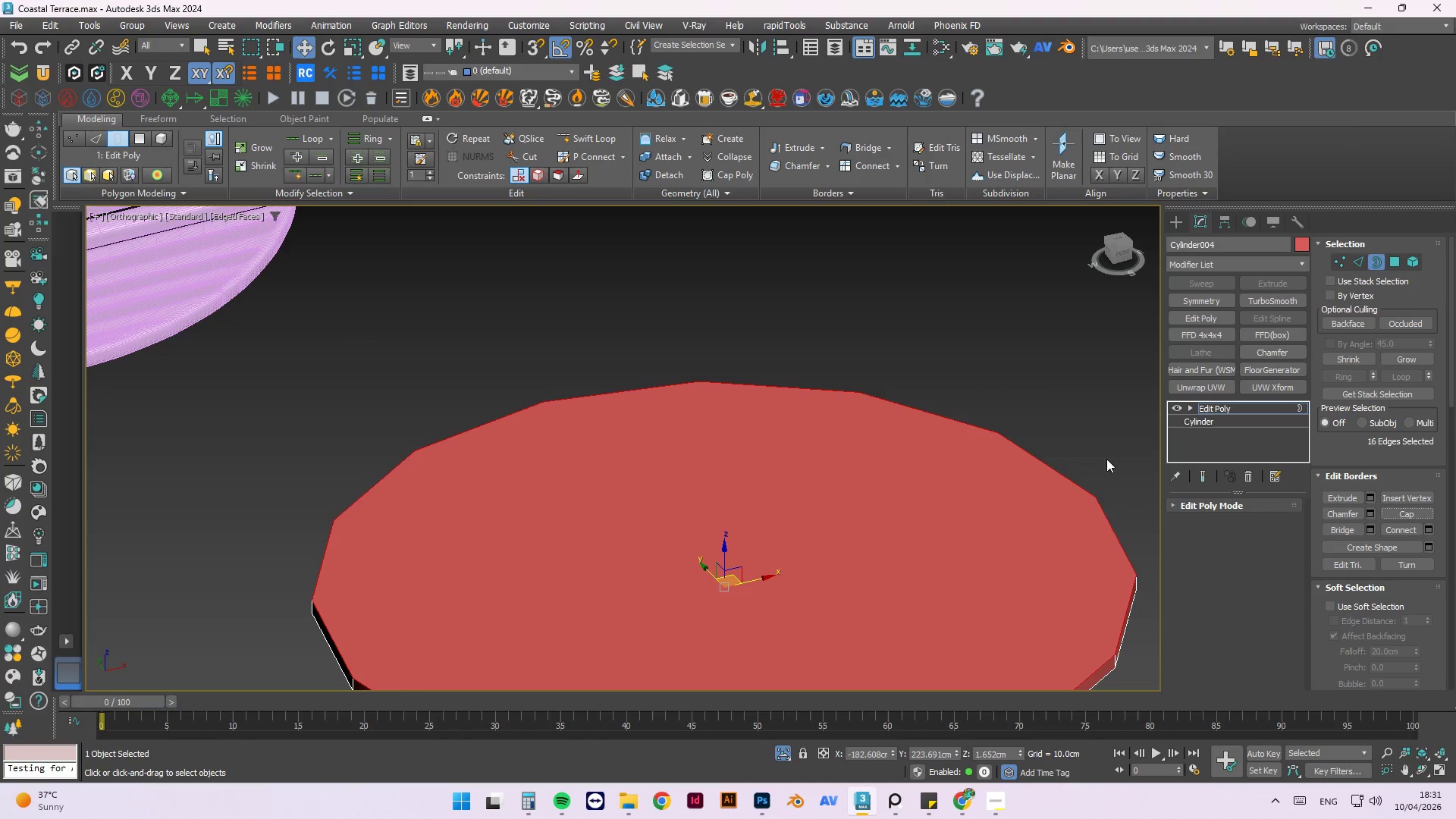 
scroll: coordinate [981, 422], scroll_direction: down, amount: 2.0
 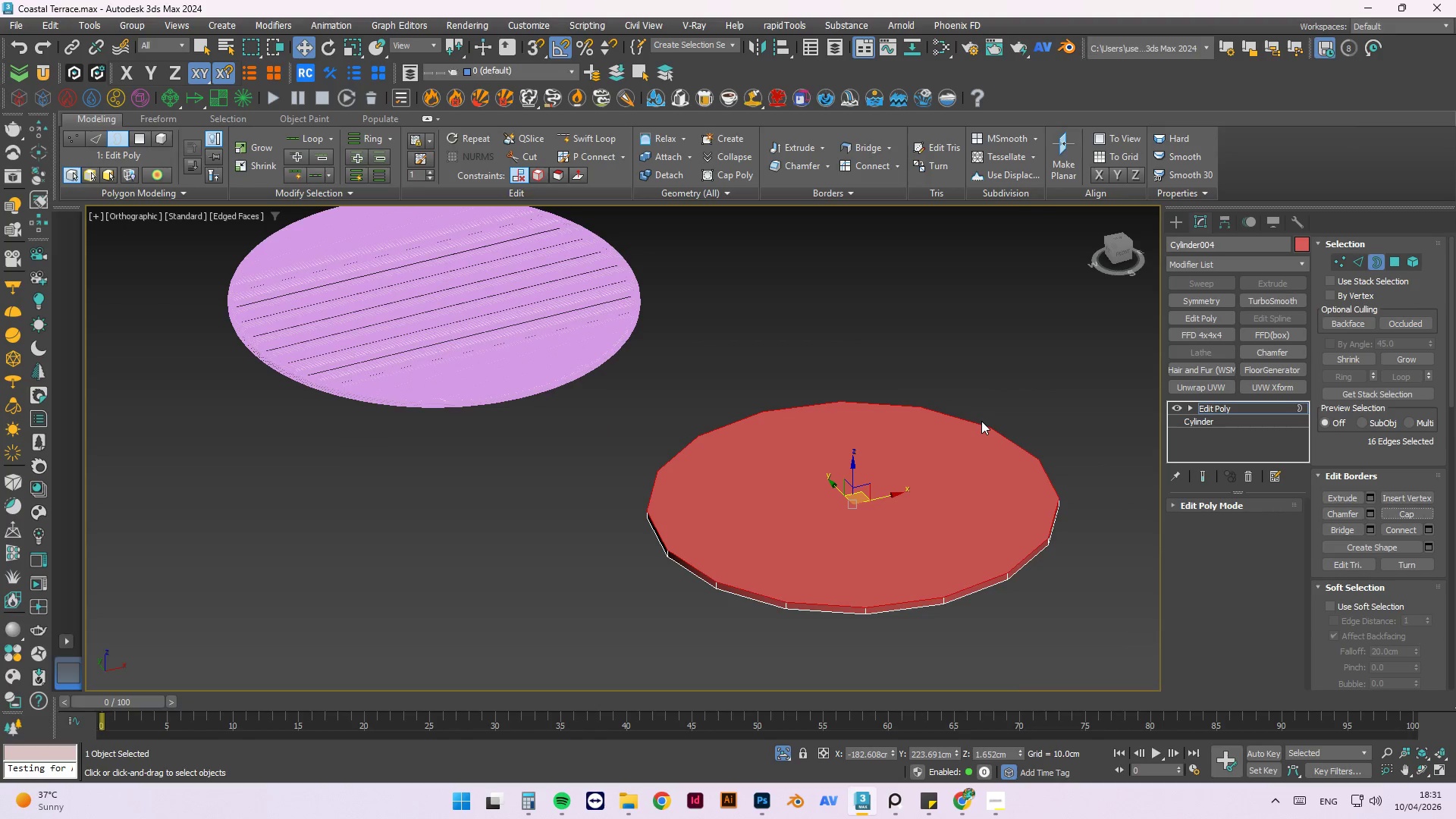 
scroll: coordinate [981, 421], scroll_direction: up, amount: 1.0
 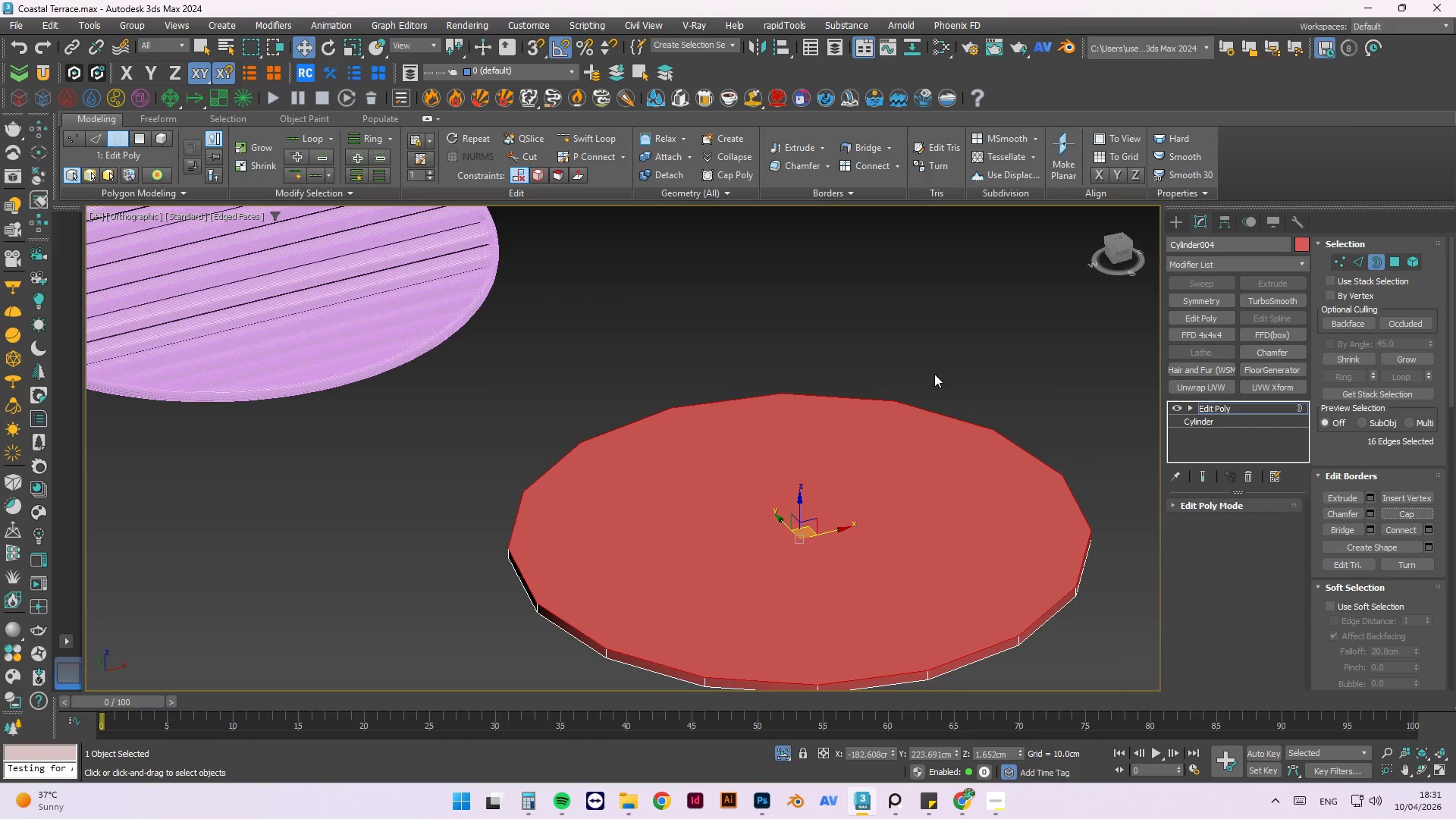 
key(T)
 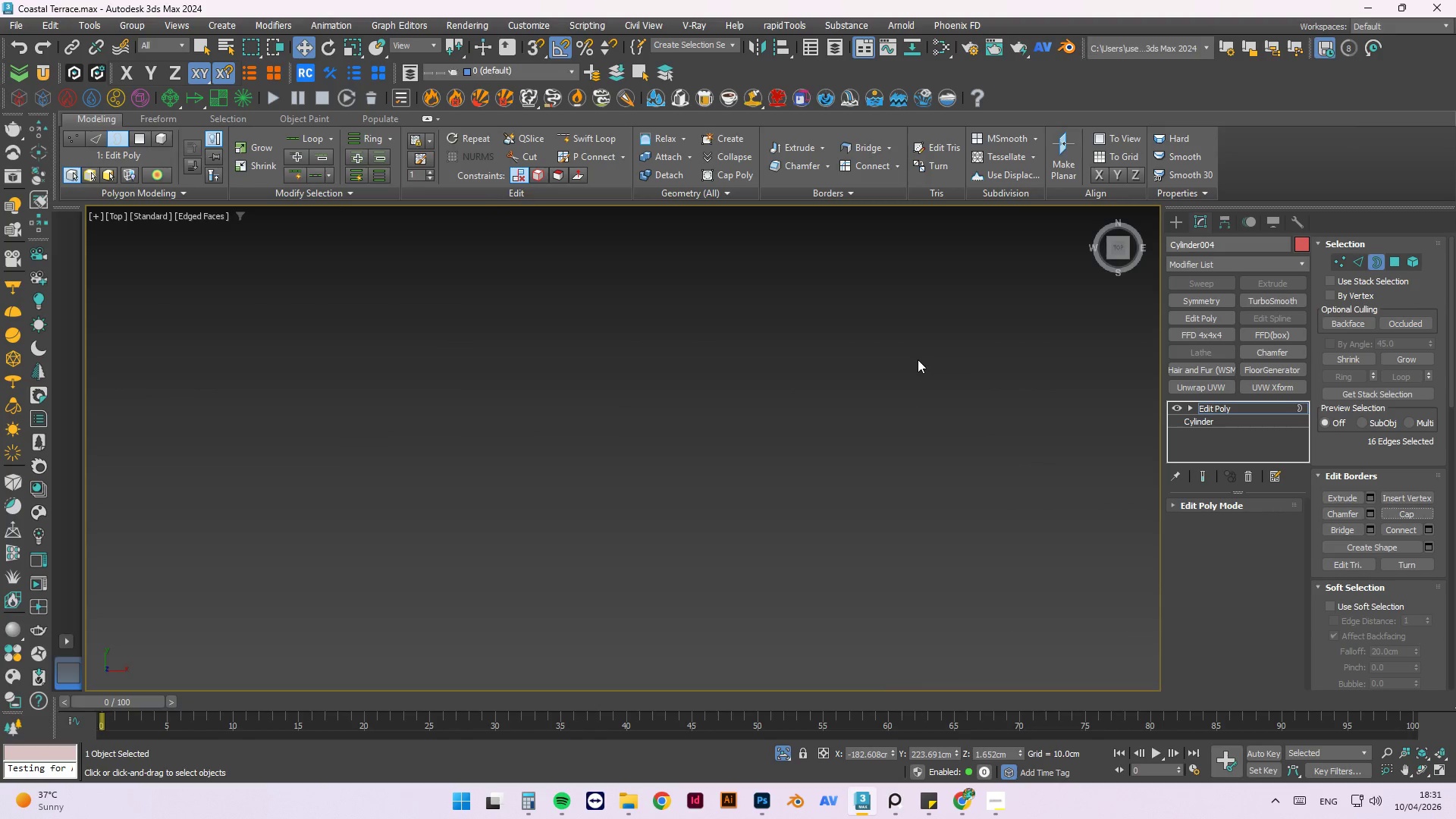 
scroll: coordinate [705, 284], scroll_direction: down, amount: 2.0
 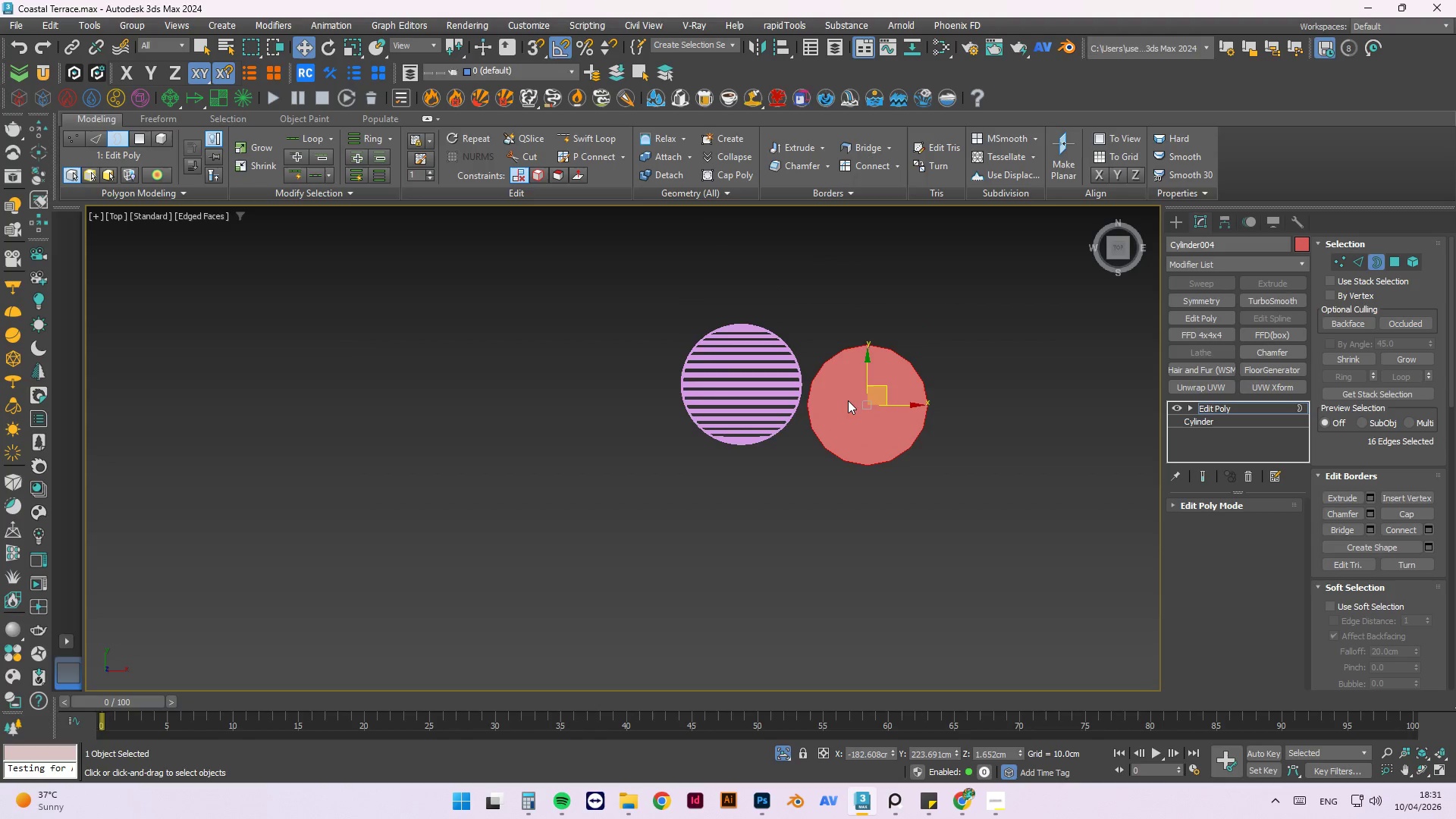 
scroll: coordinate [852, 396], scroll_direction: up, amount: 2.0
 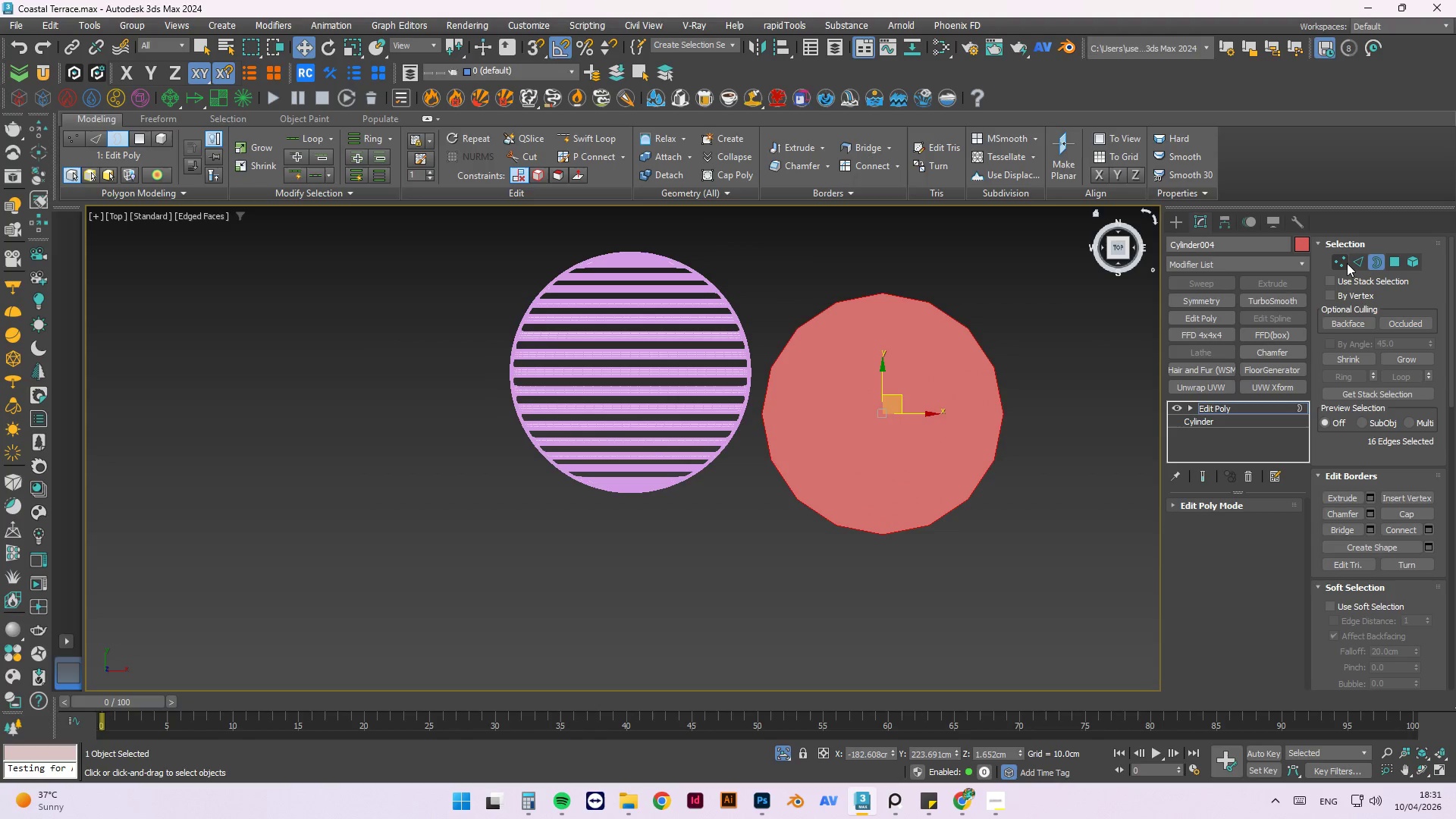 
left_click([1343, 261])
 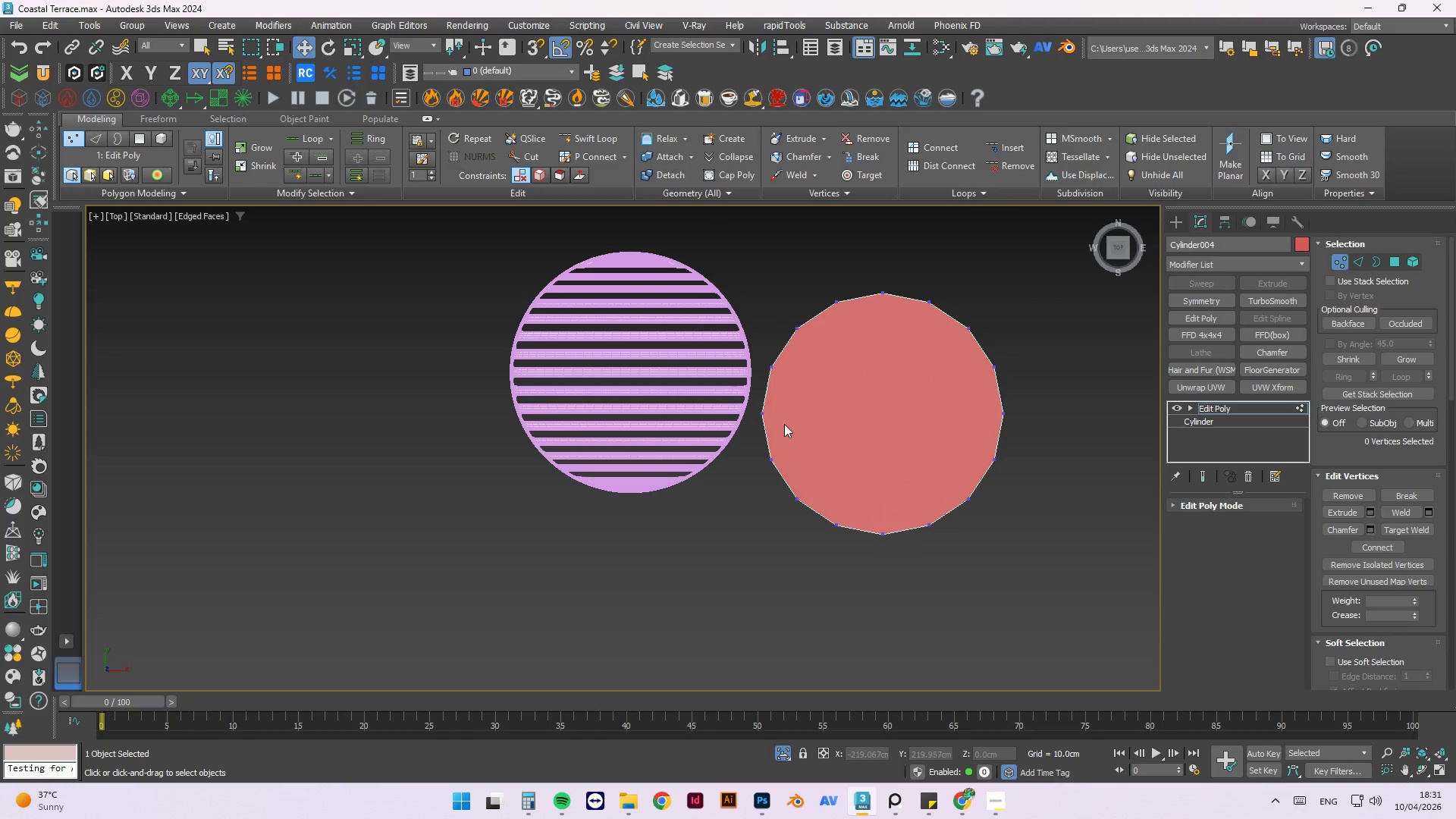 
left_click([766, 411])
 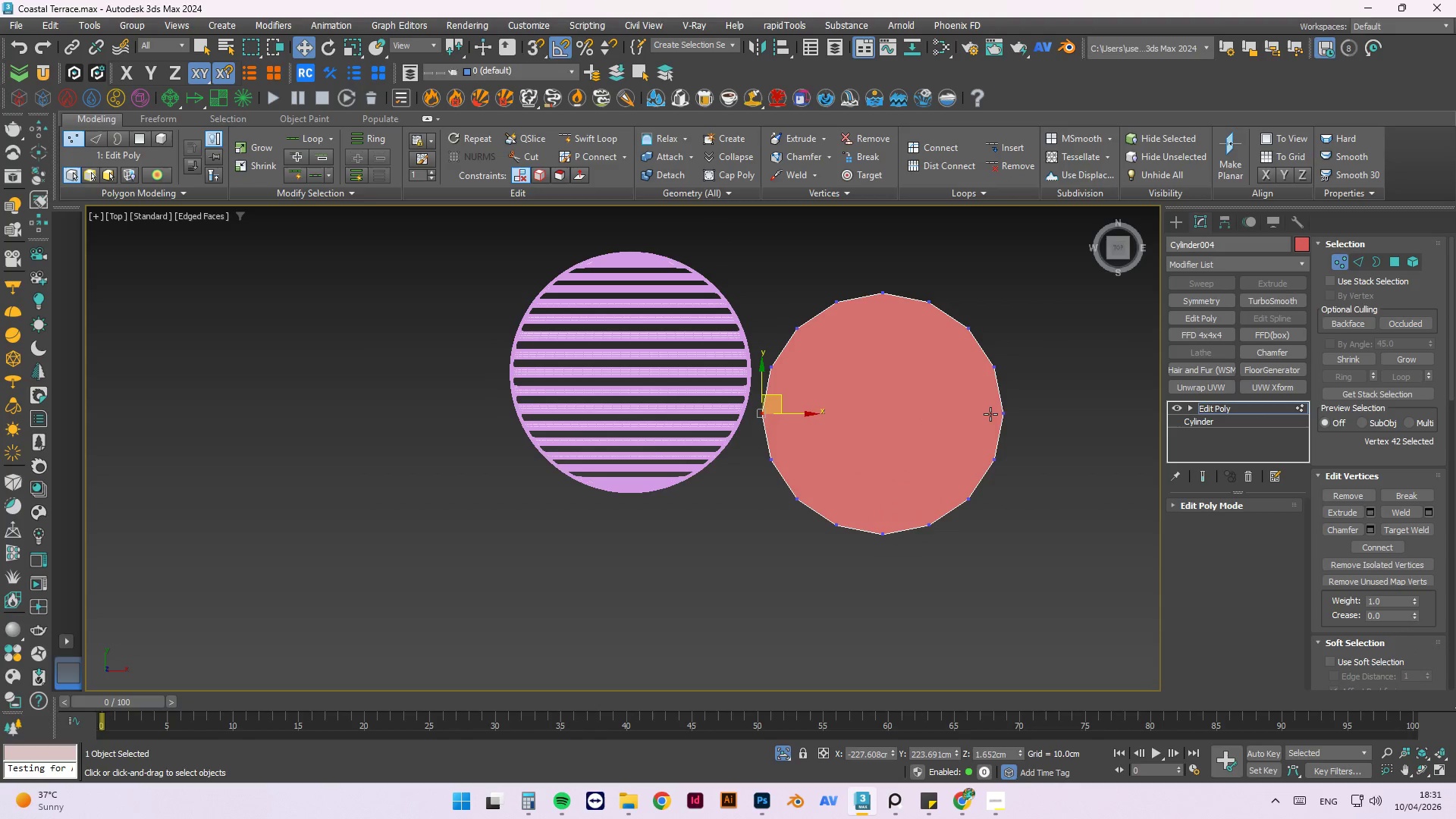 
hold_key(key=ControlLeft, duration=1.0)
left_click([1005, 415])
 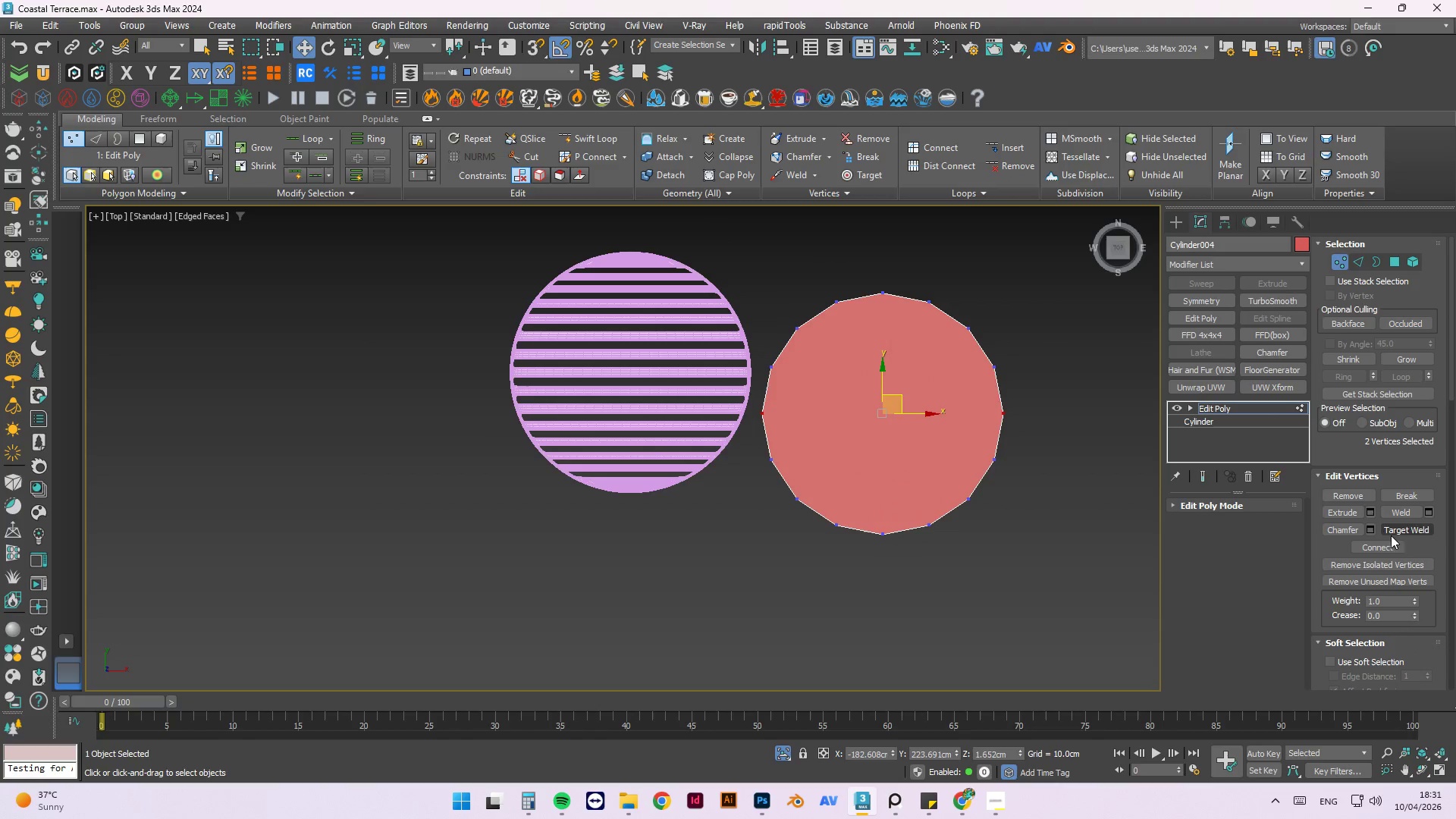 
left_click([1381, 547])
 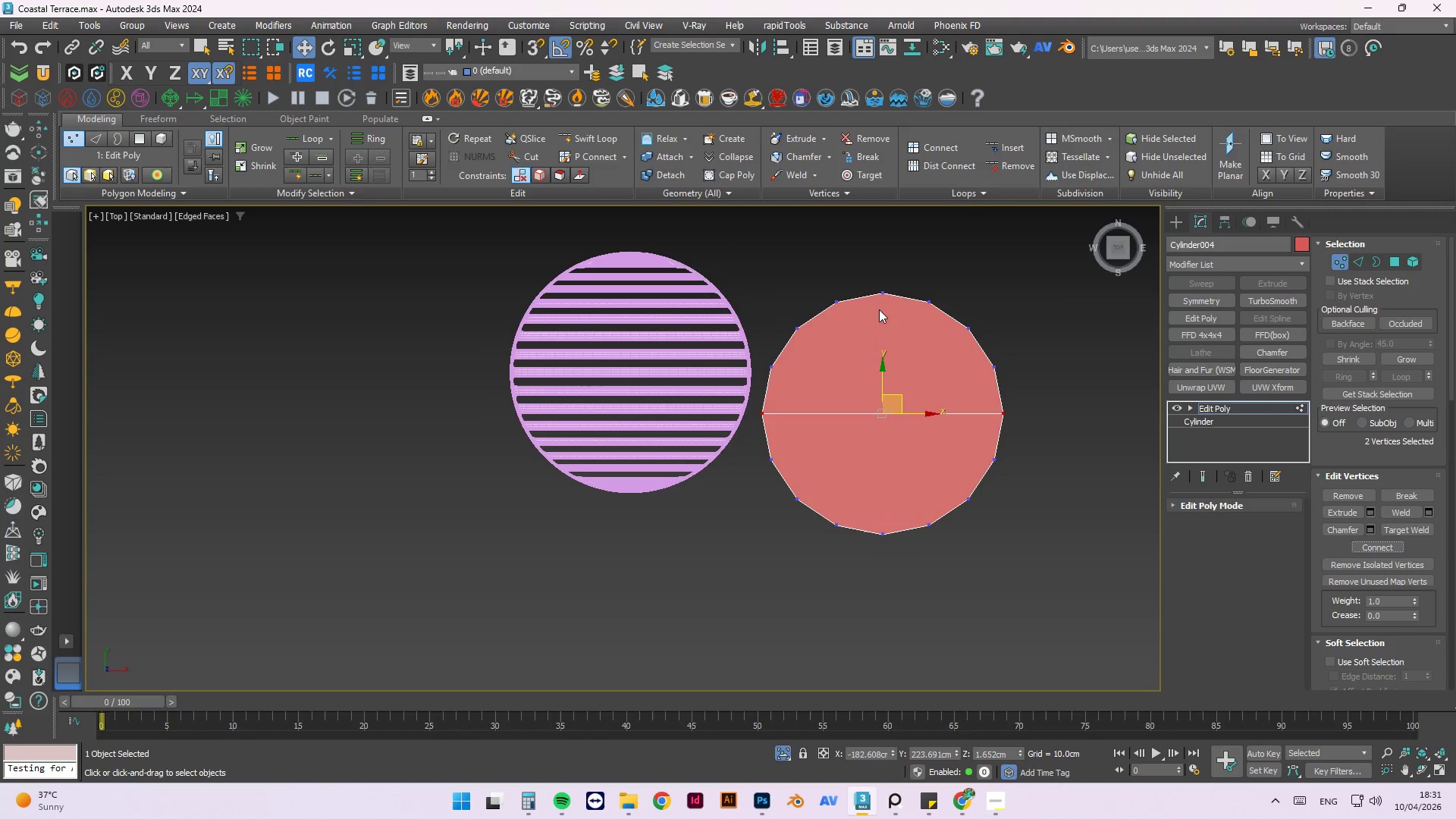 
left_click([878, 295])
 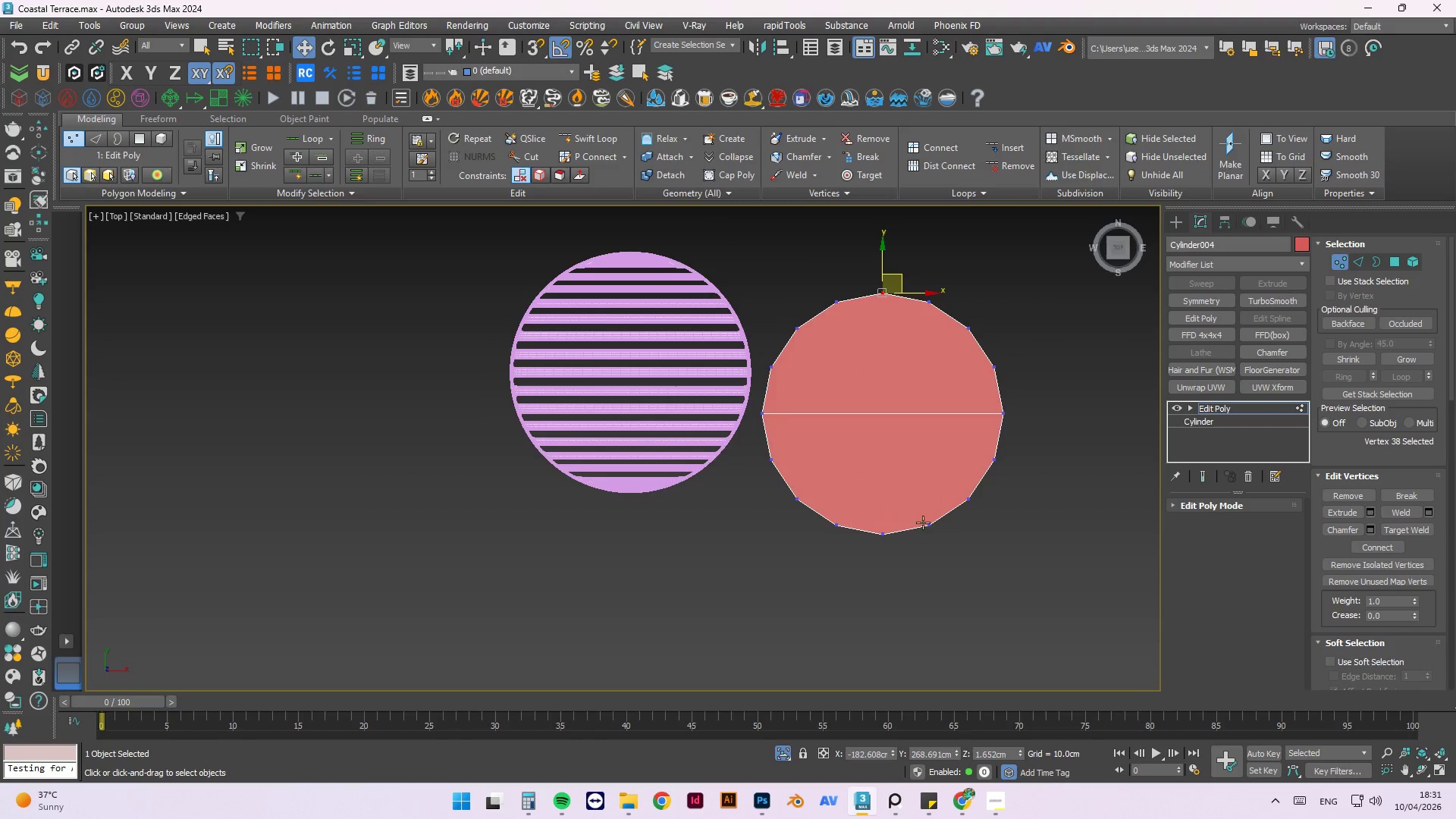 
hold_key(key=ControlLeft, duration=1.45)
left_click([881, 529])
 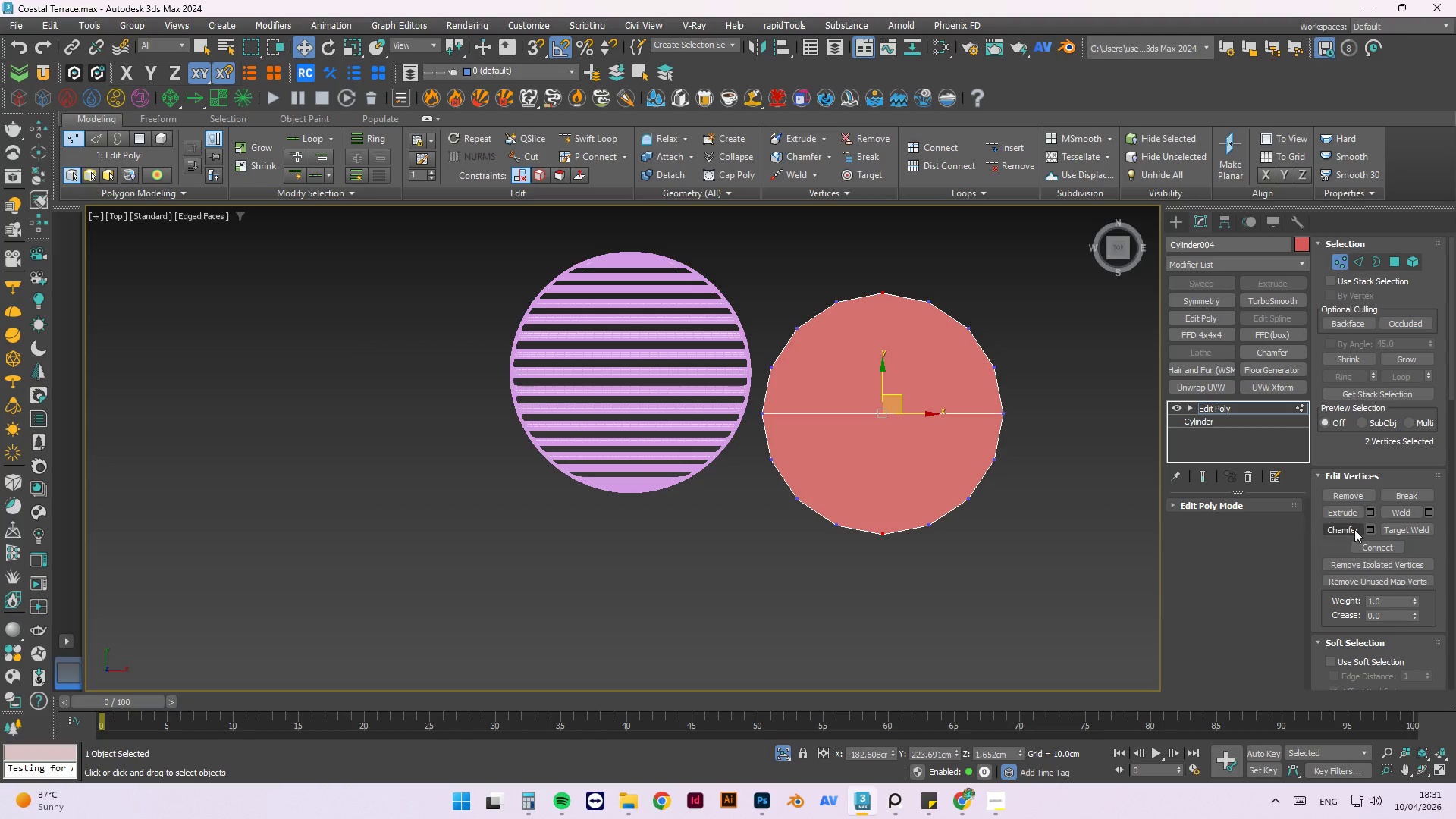 
left_click([1365, 547])
 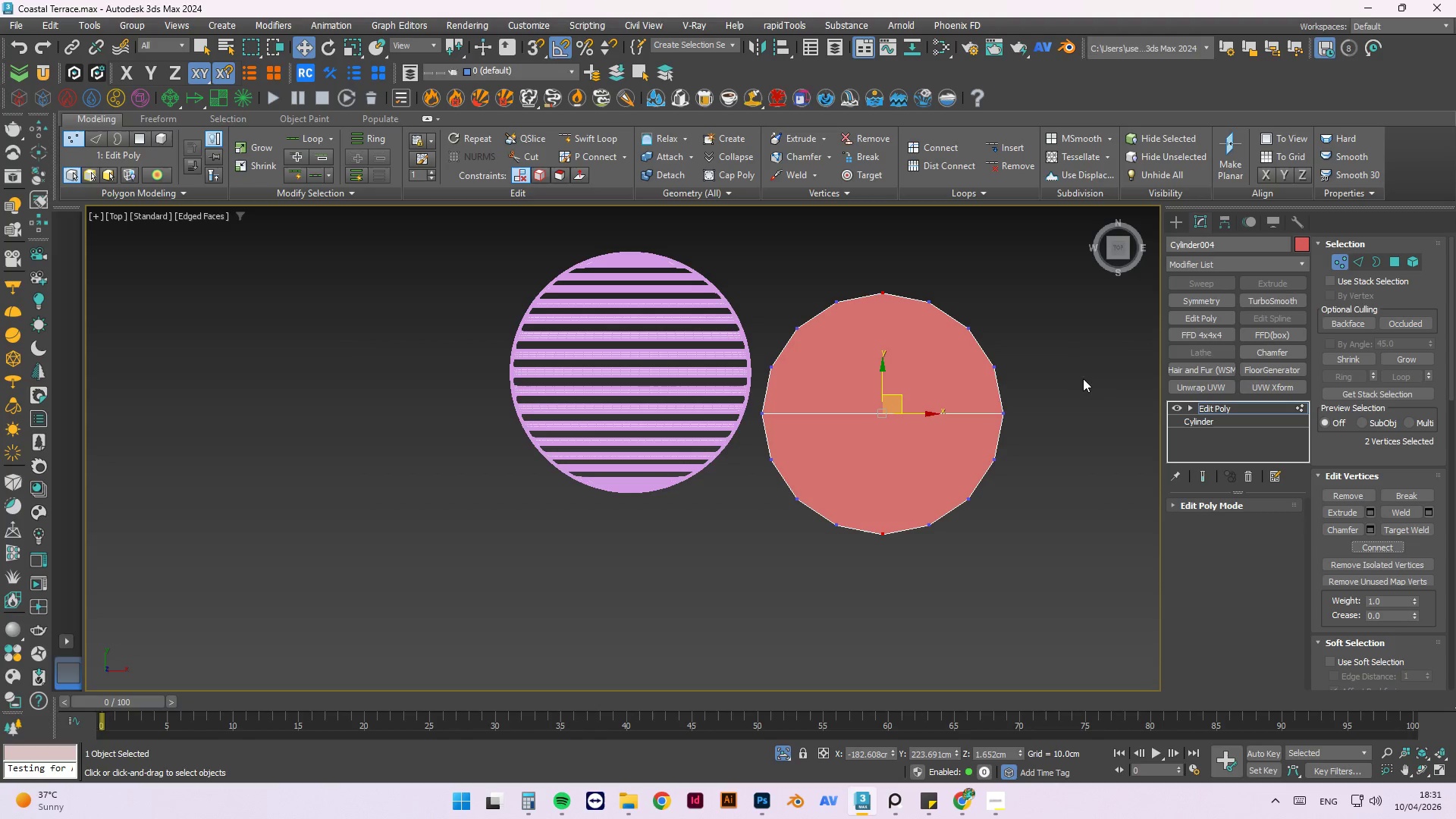 
key(Alt+C)
 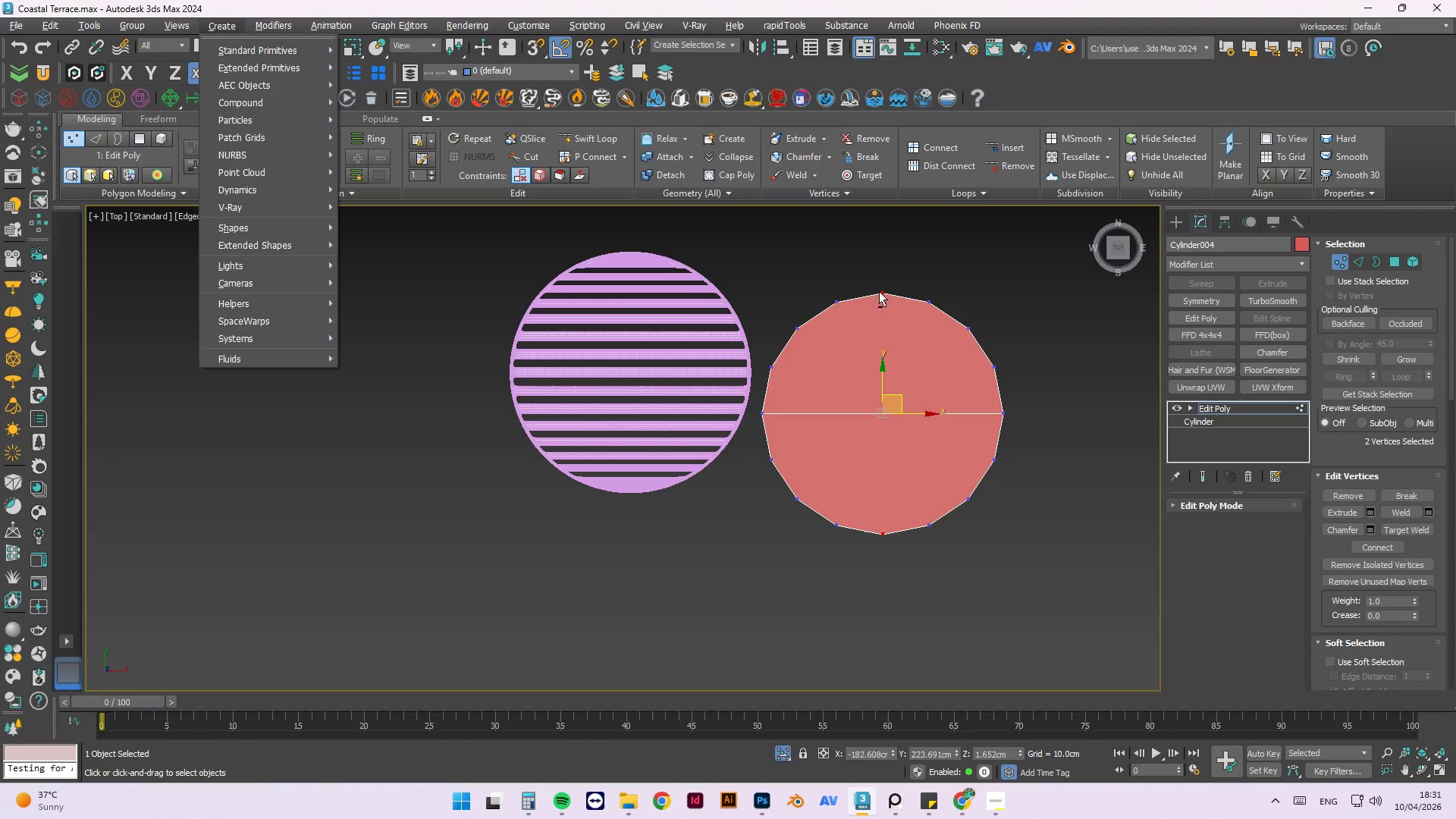 
left_click([883, 260])
 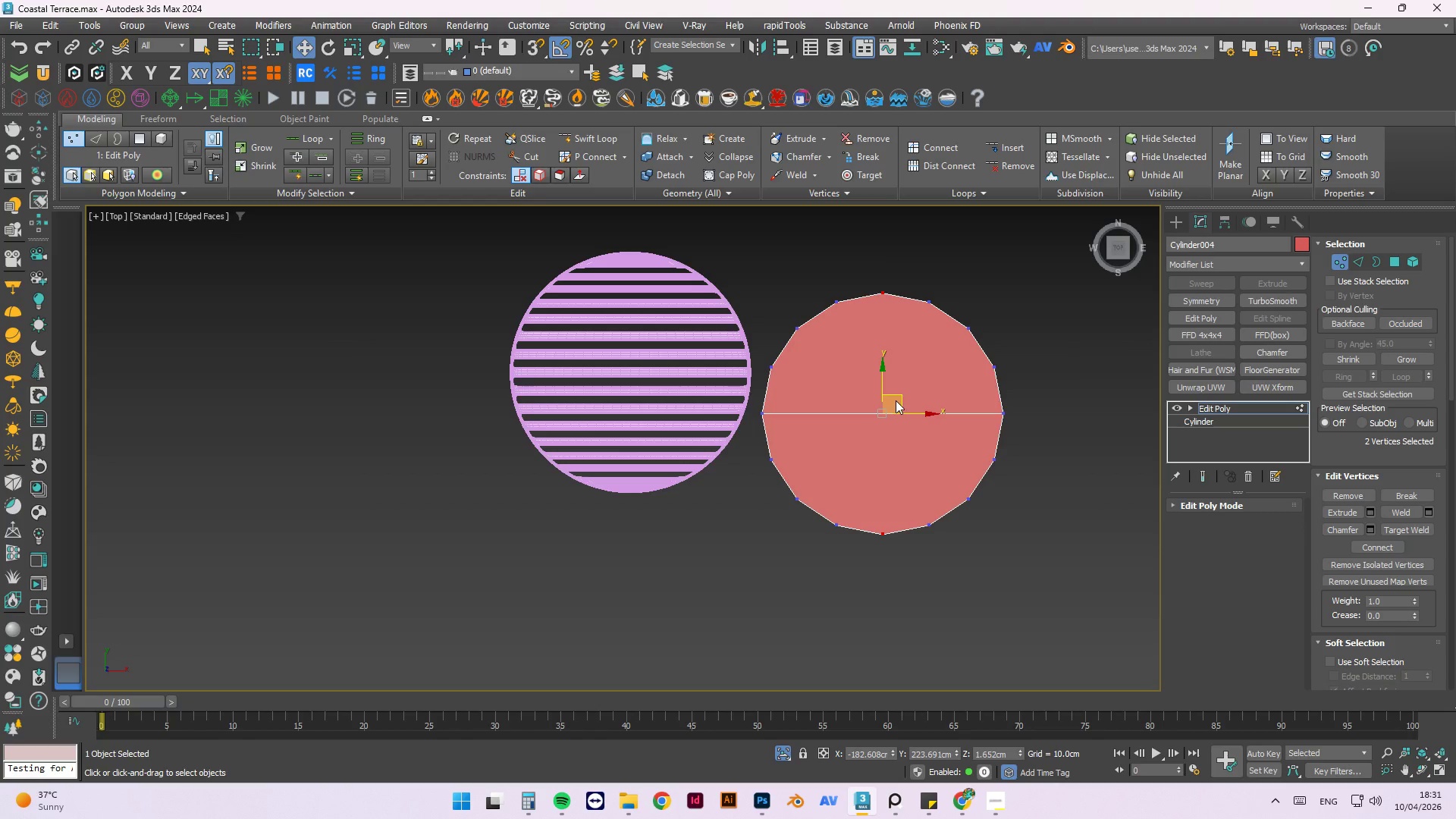 
type(xcu)
 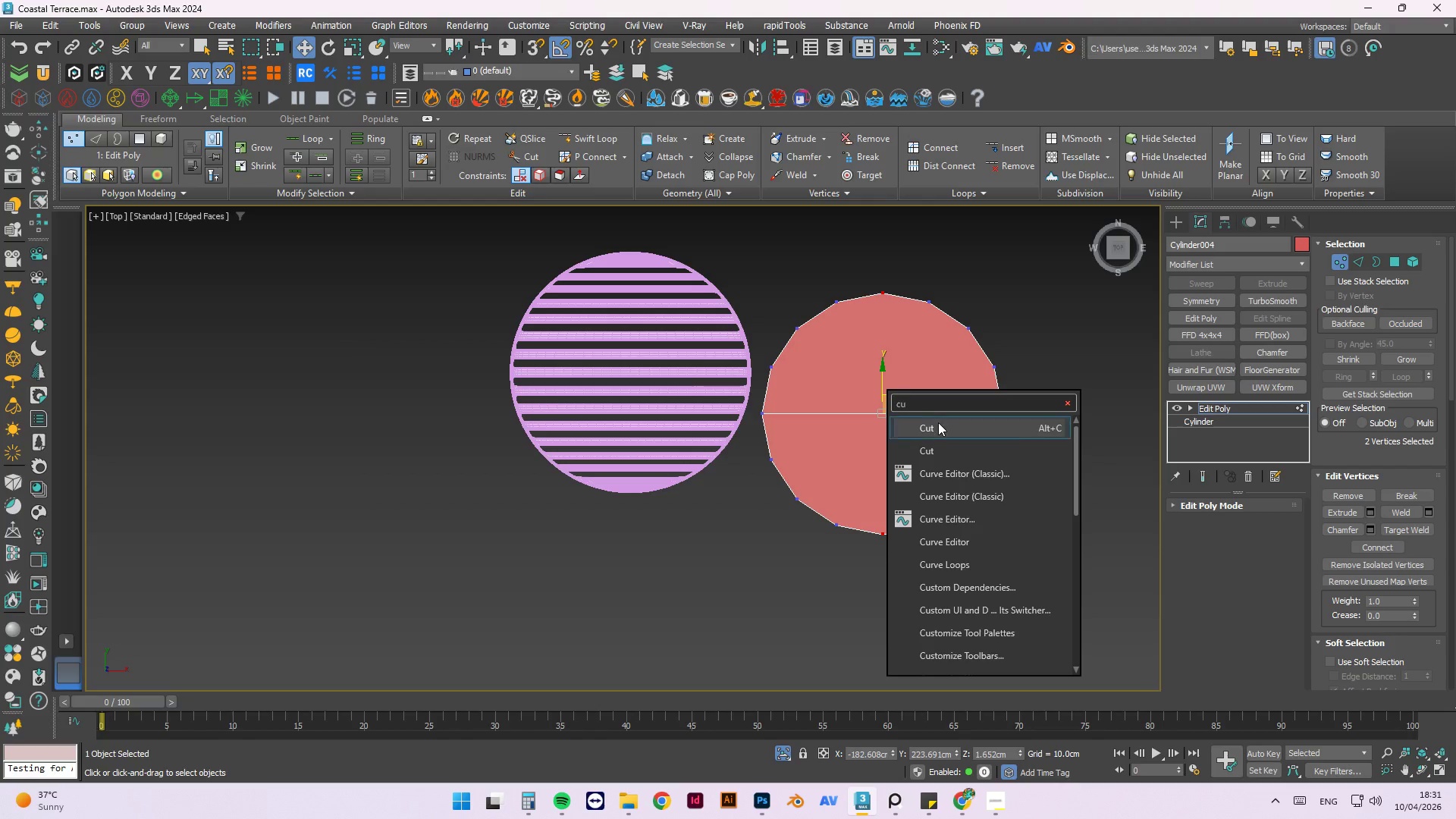 
left_click([938, 424])
 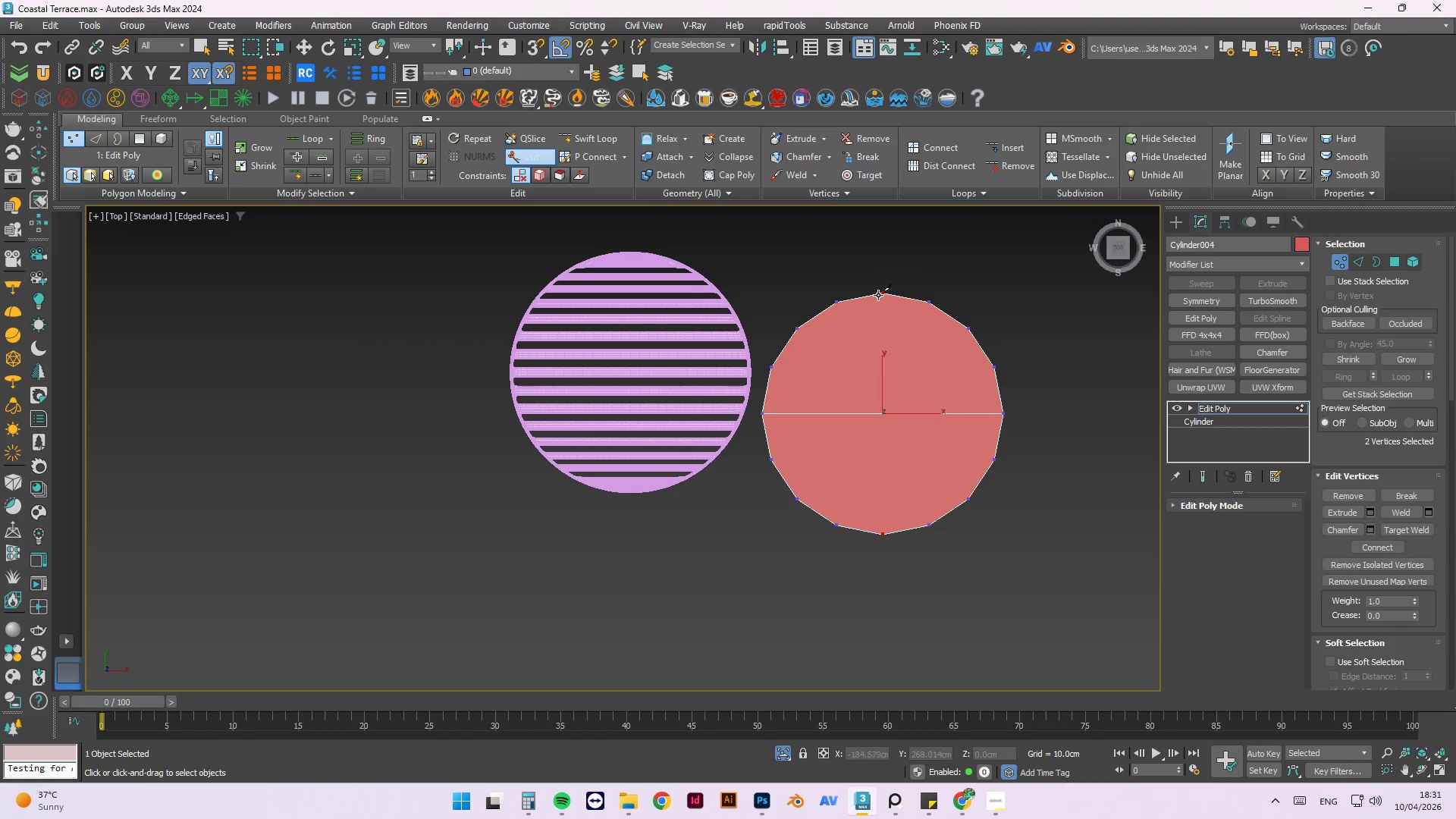 
left_click([881, 296])
 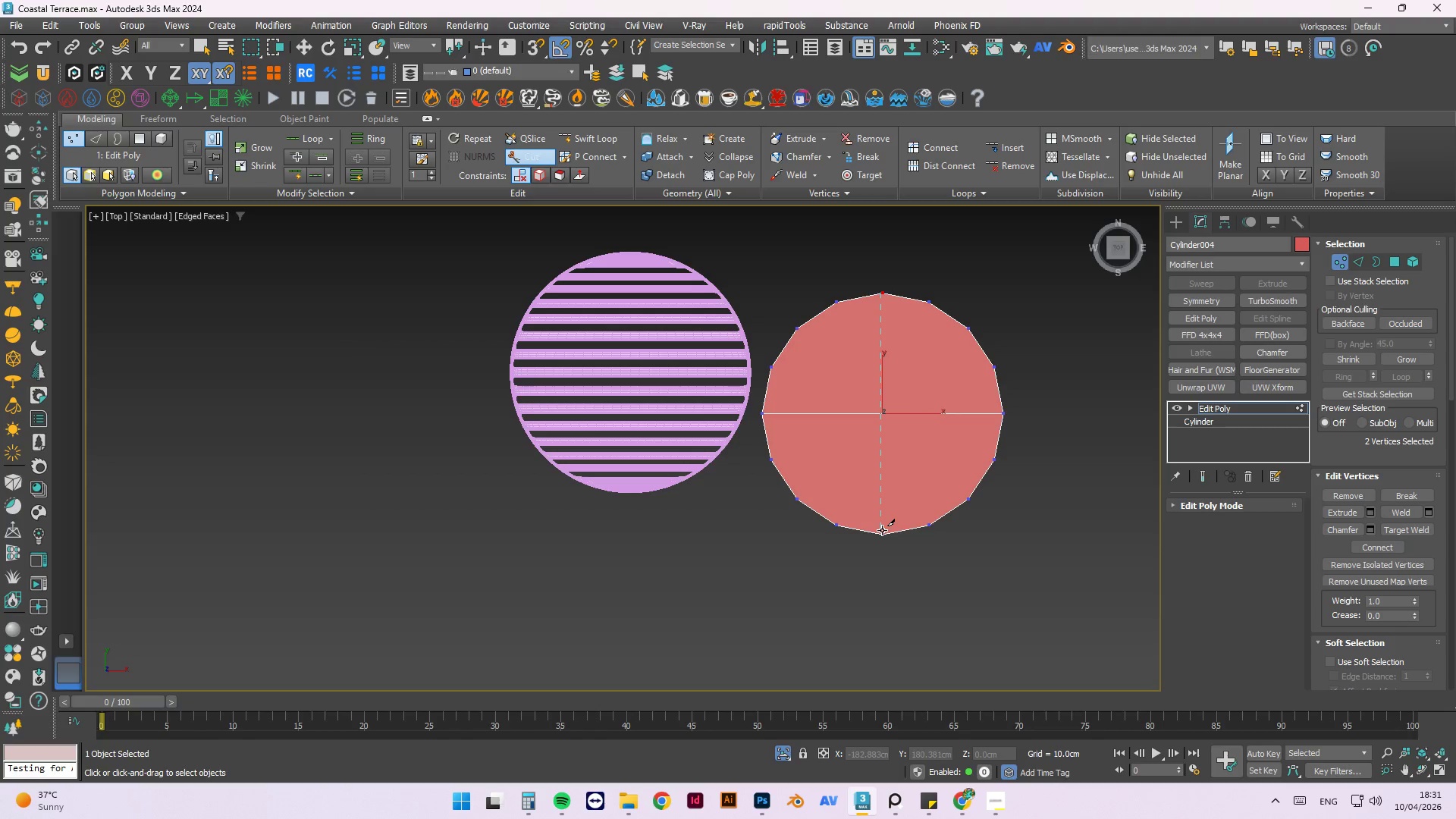 
left_click([882, 532])
 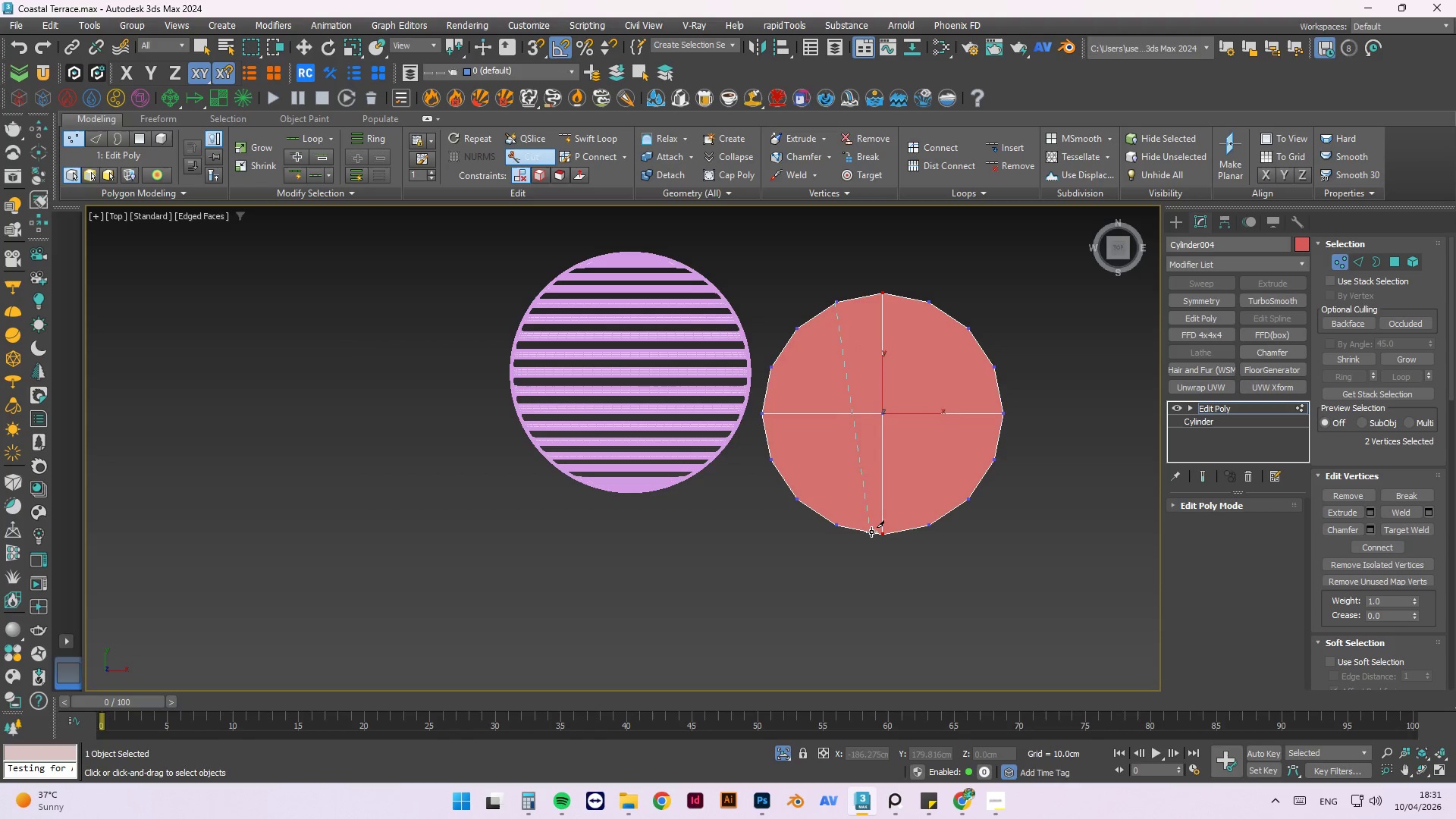 
wait(5.81)
 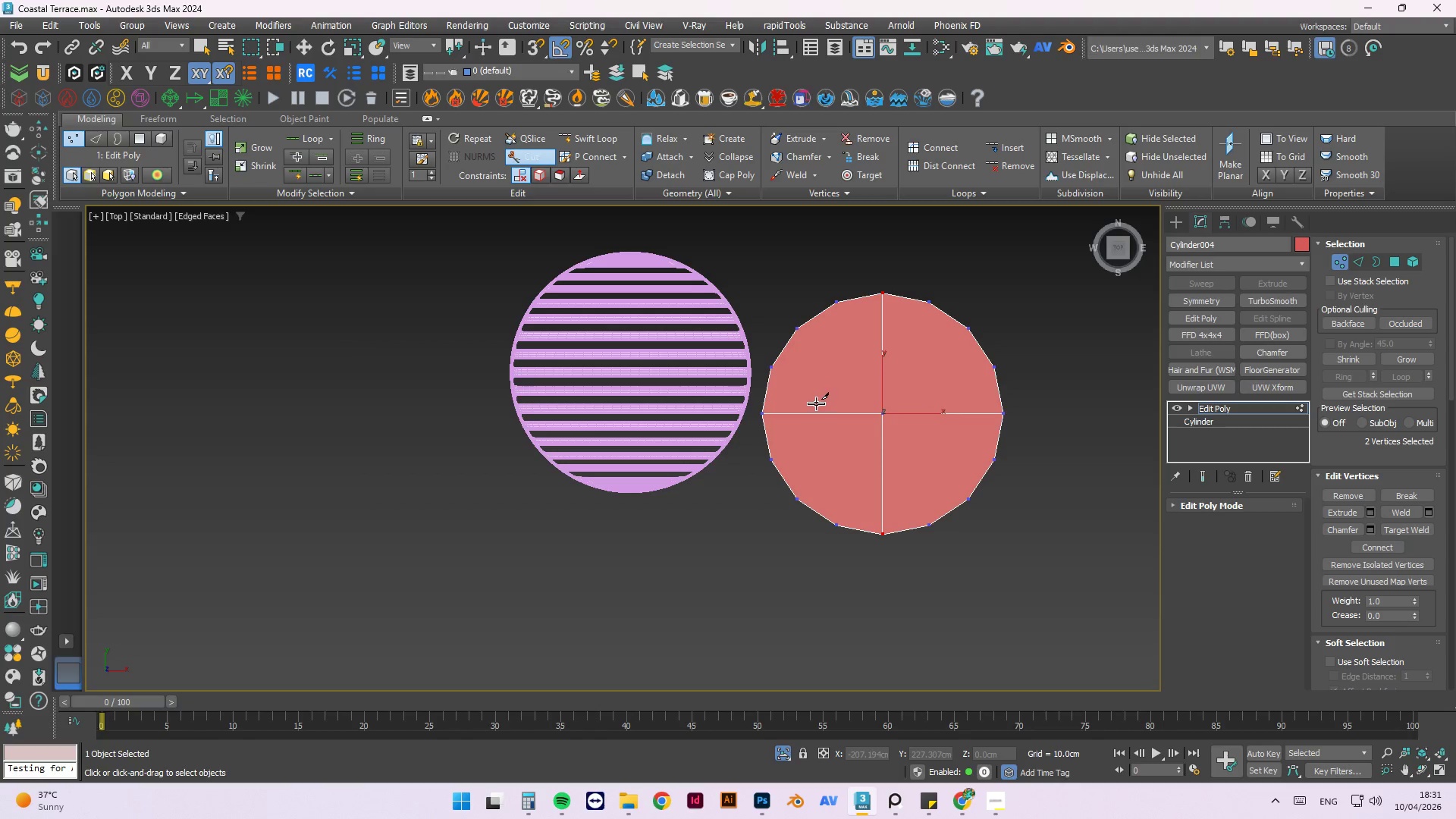 
left_click([839, 524])
 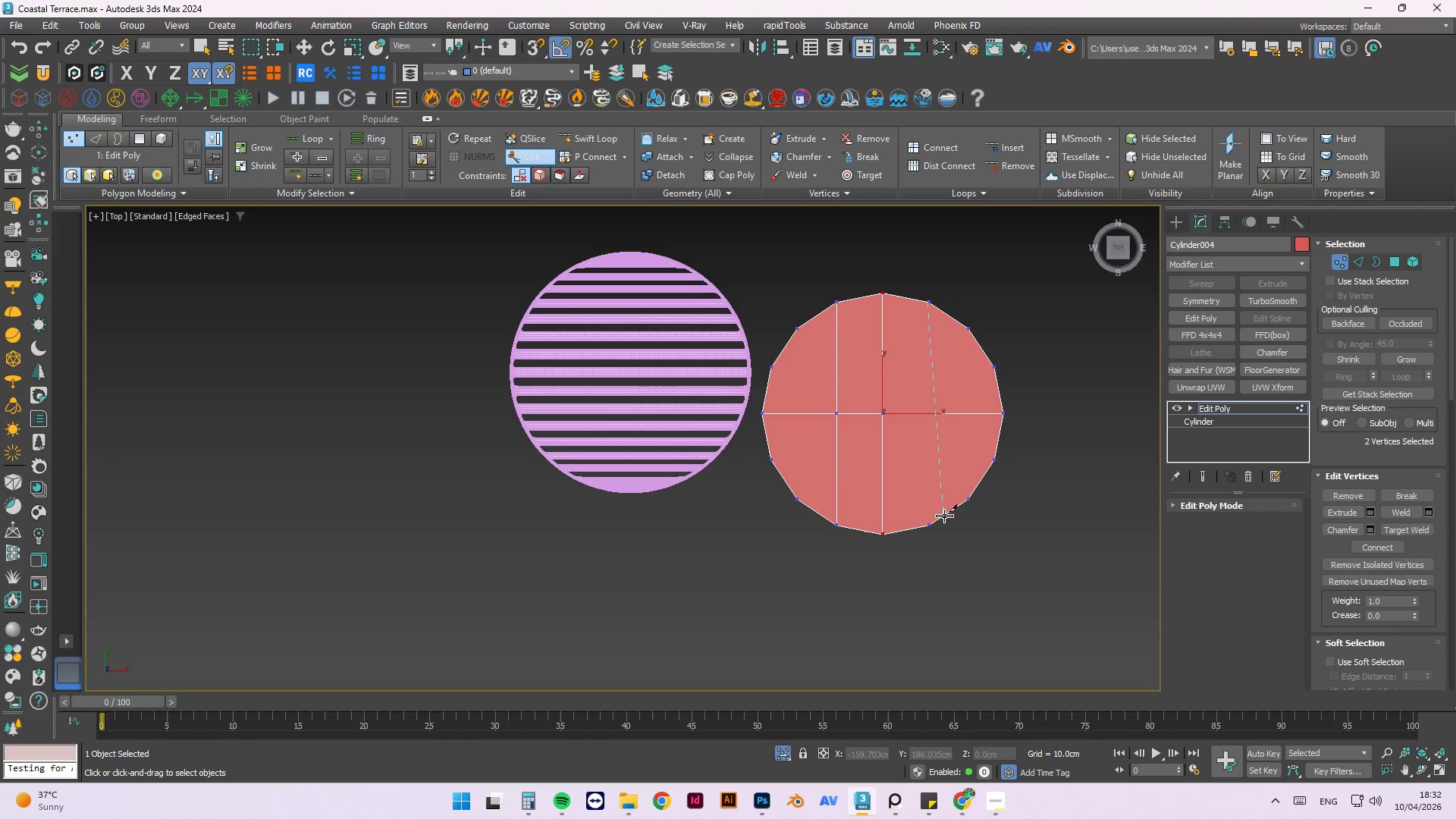 
left_click([929, 522])
 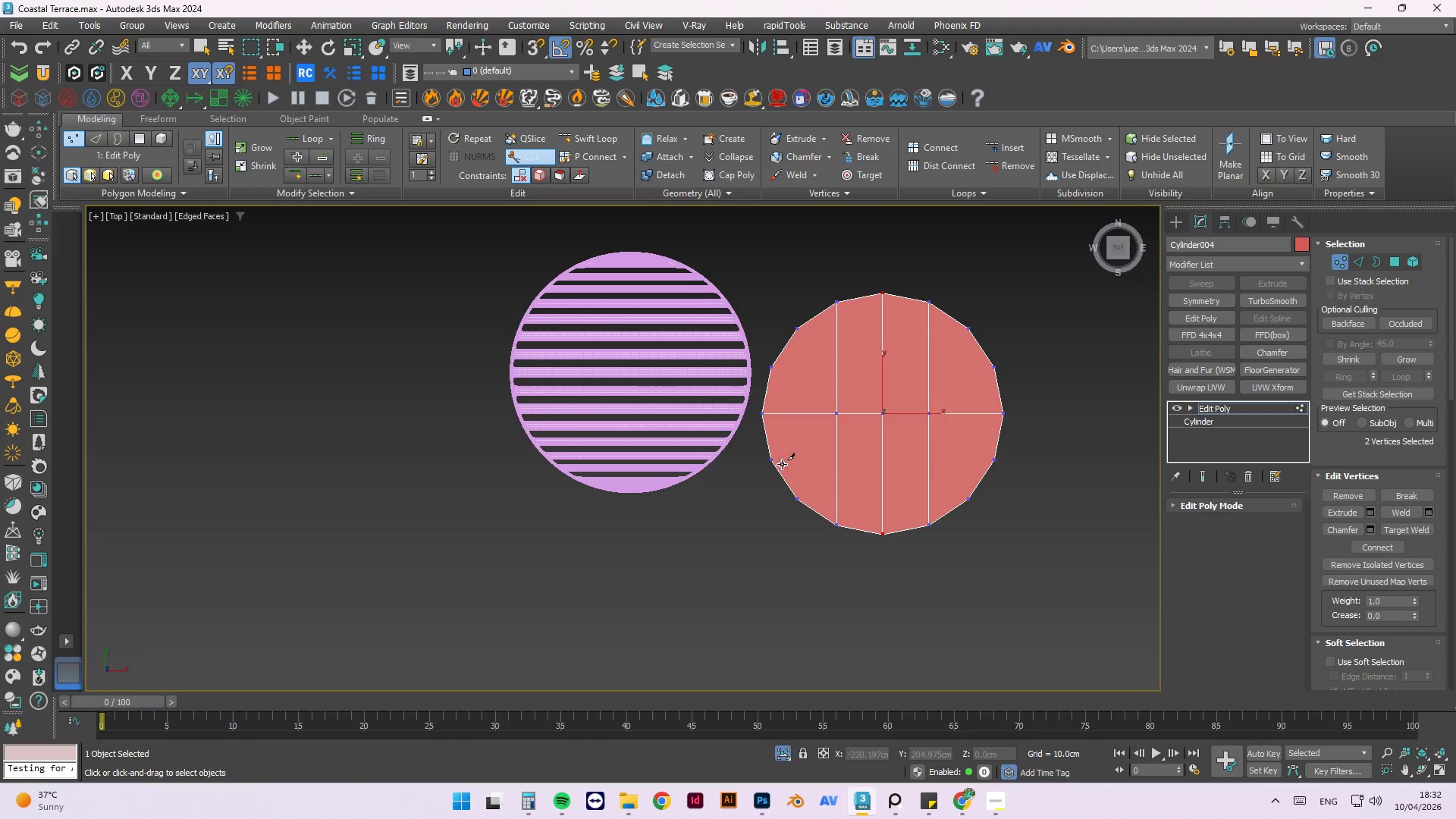 
left_click([776, 459])
 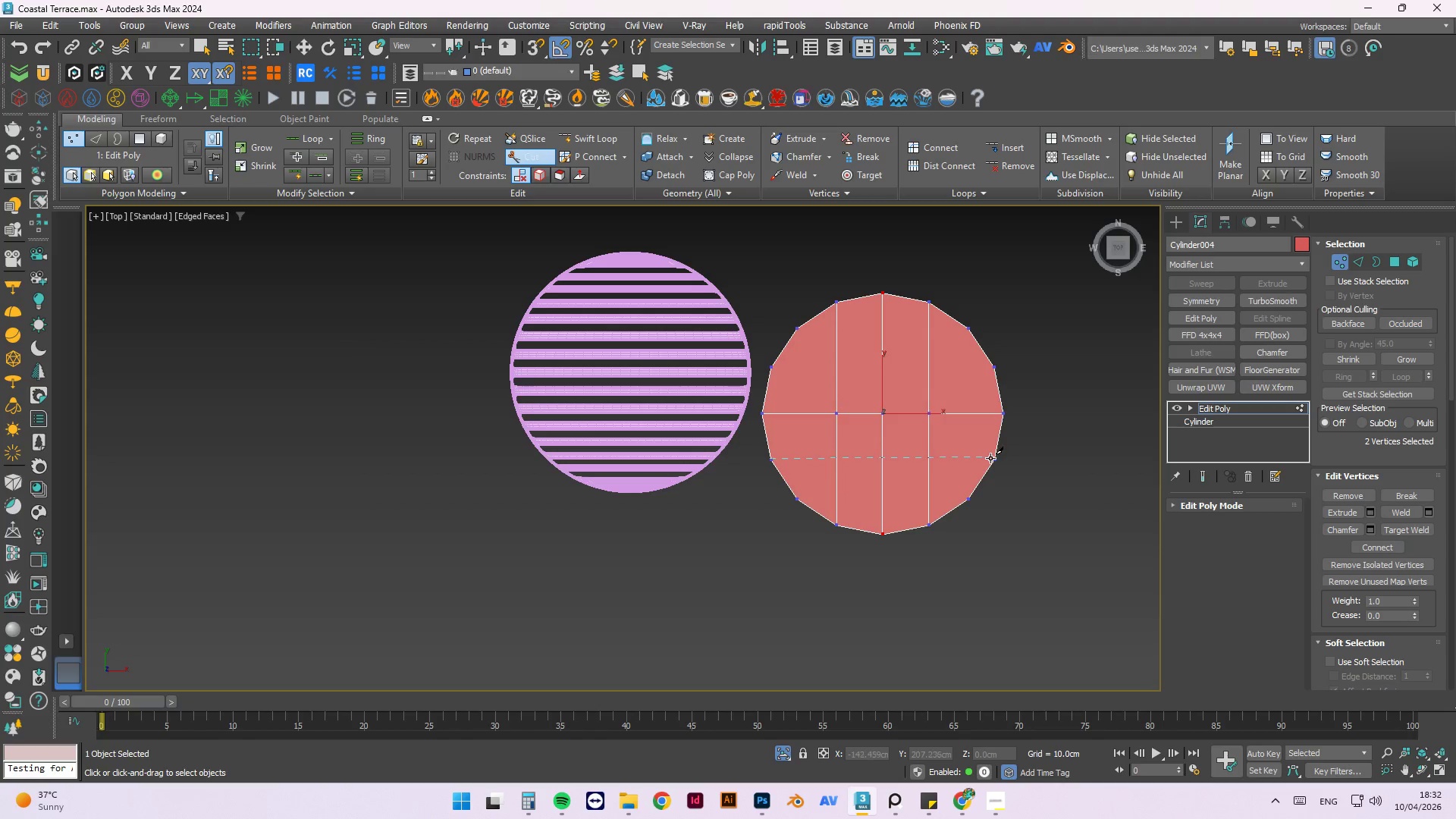 
left_click([991, 461])
 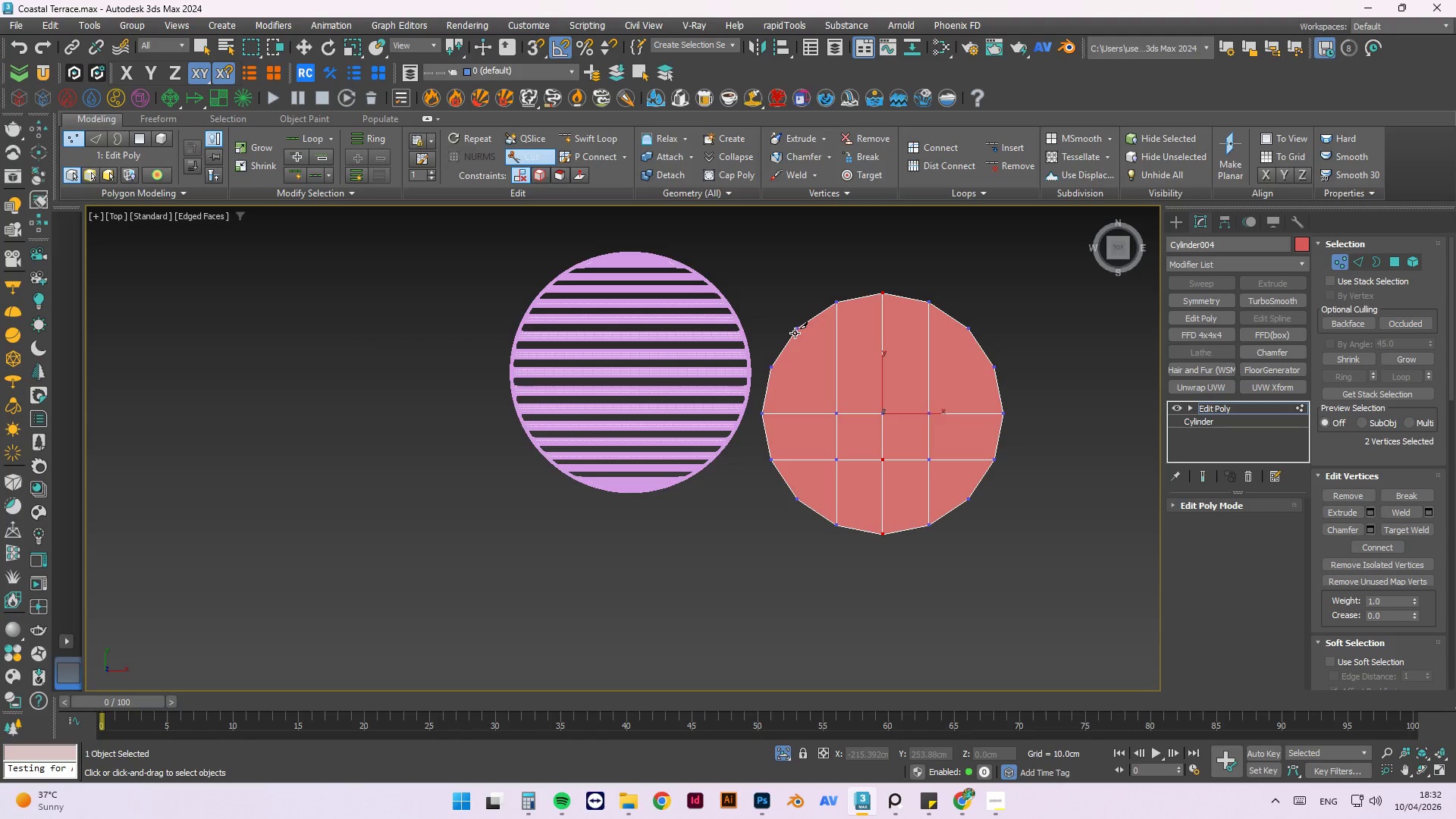 
wait(9.98)
 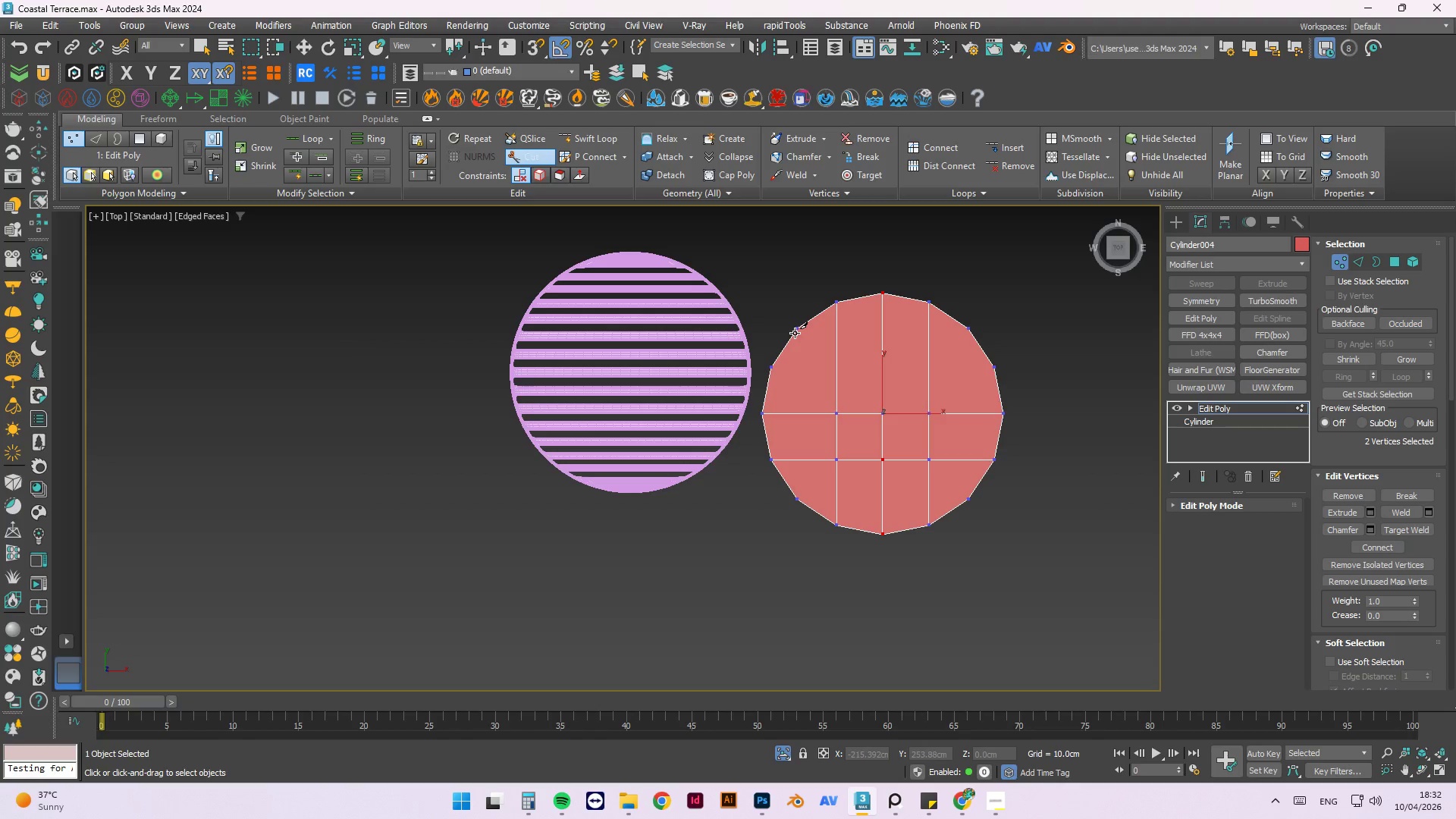 
left_click([802, 329])
 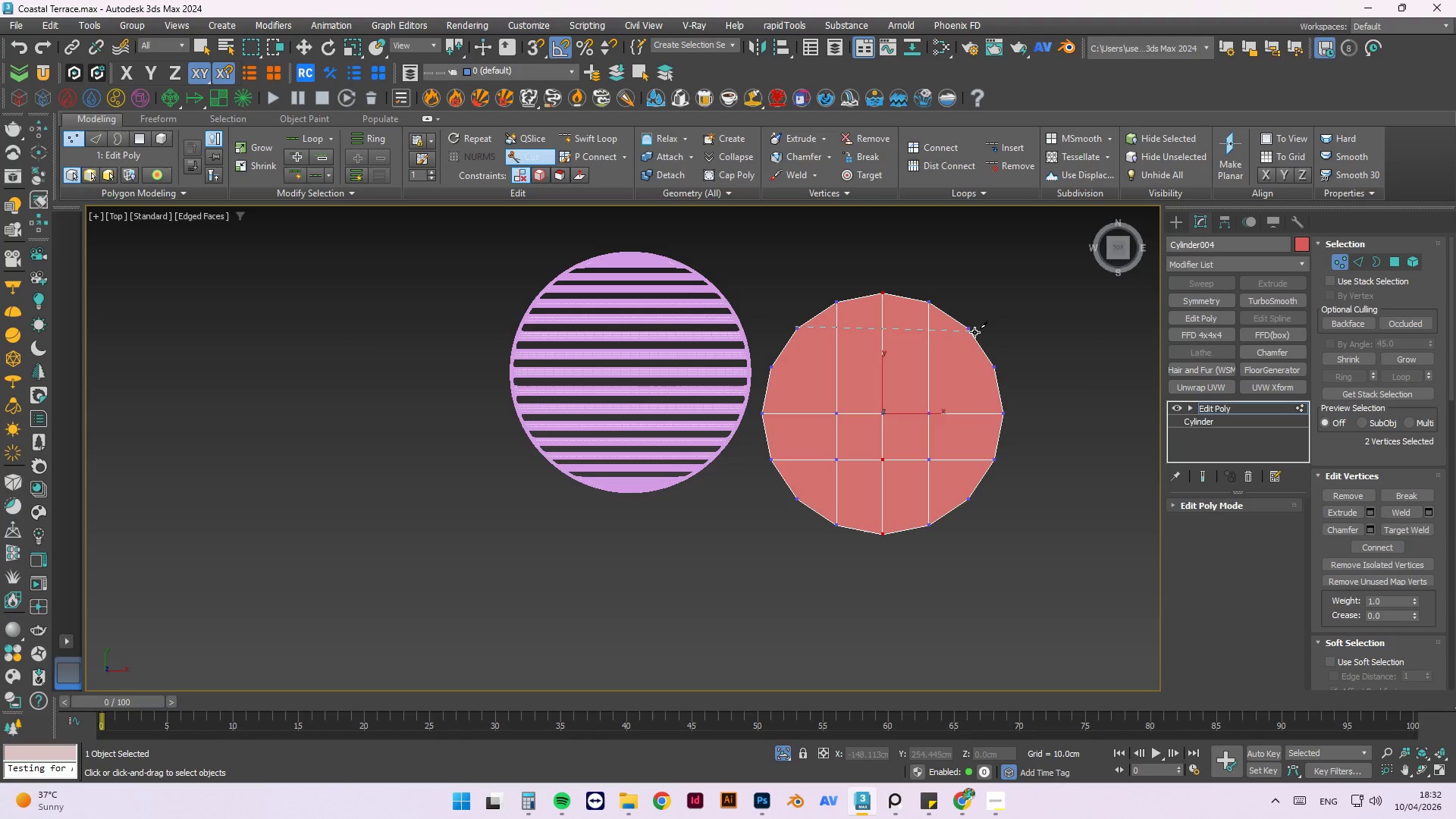 
right_click([974, 337])
 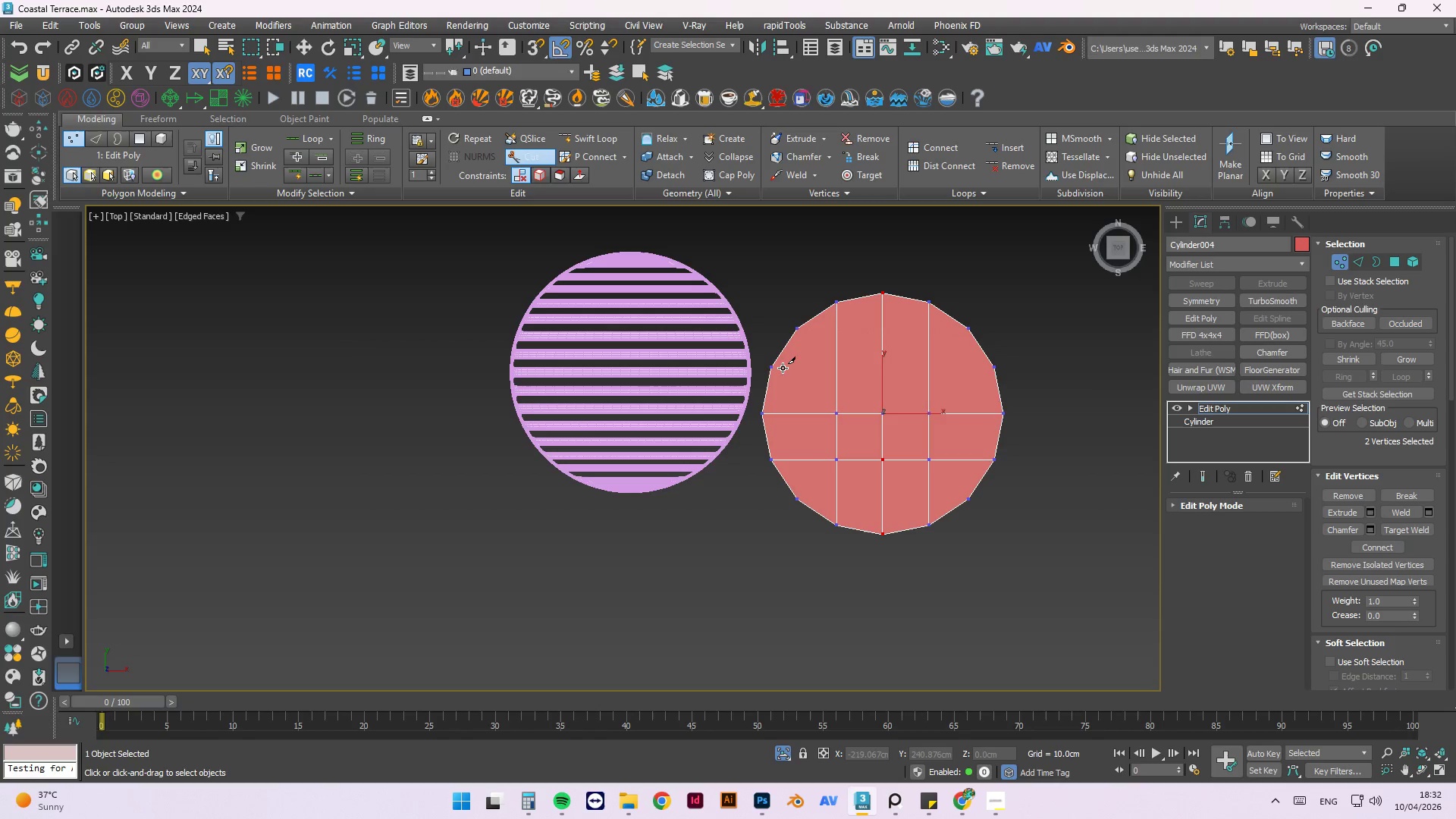 
left_click([772, 366])
 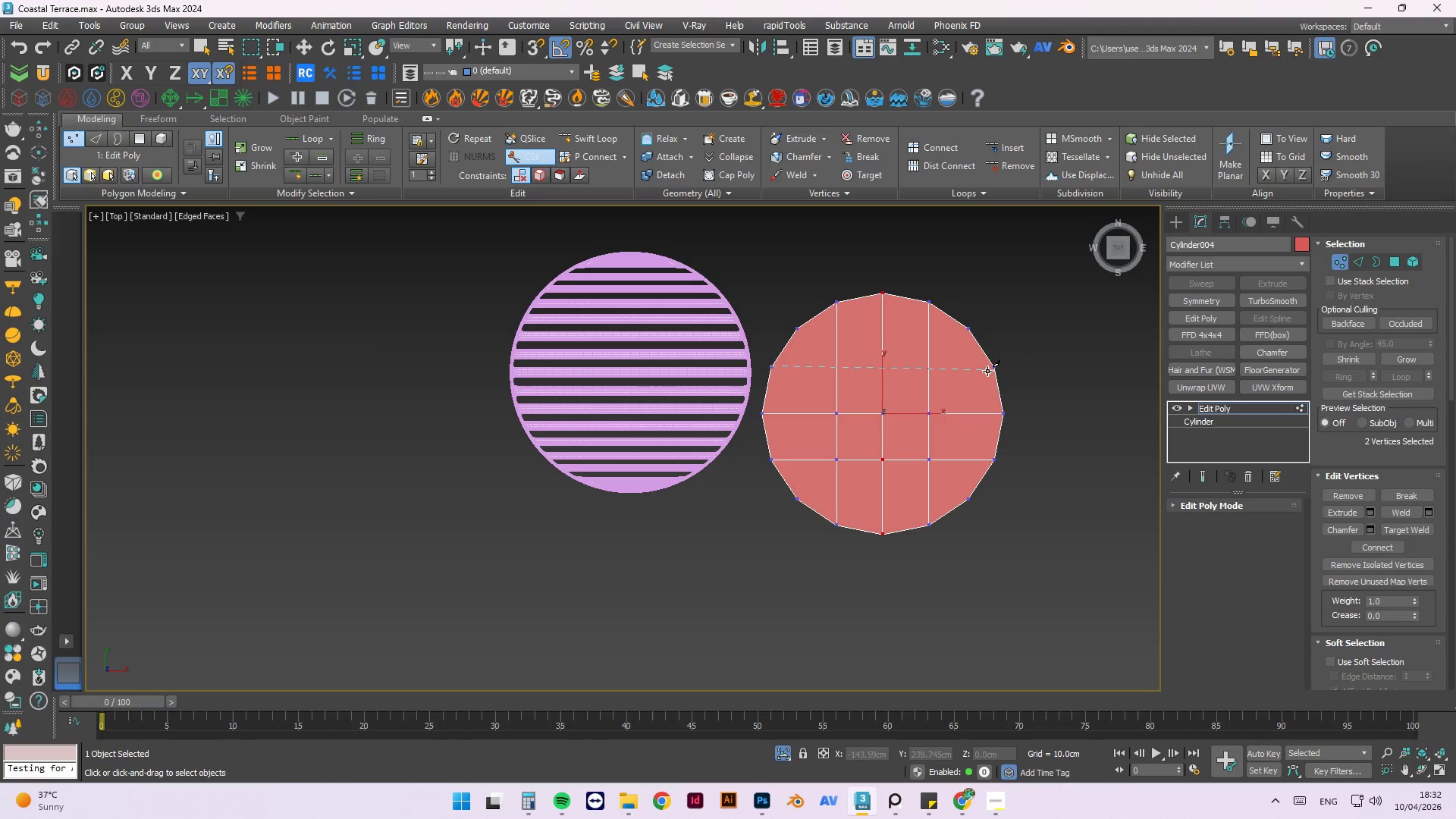 
left_click([989, 371])
 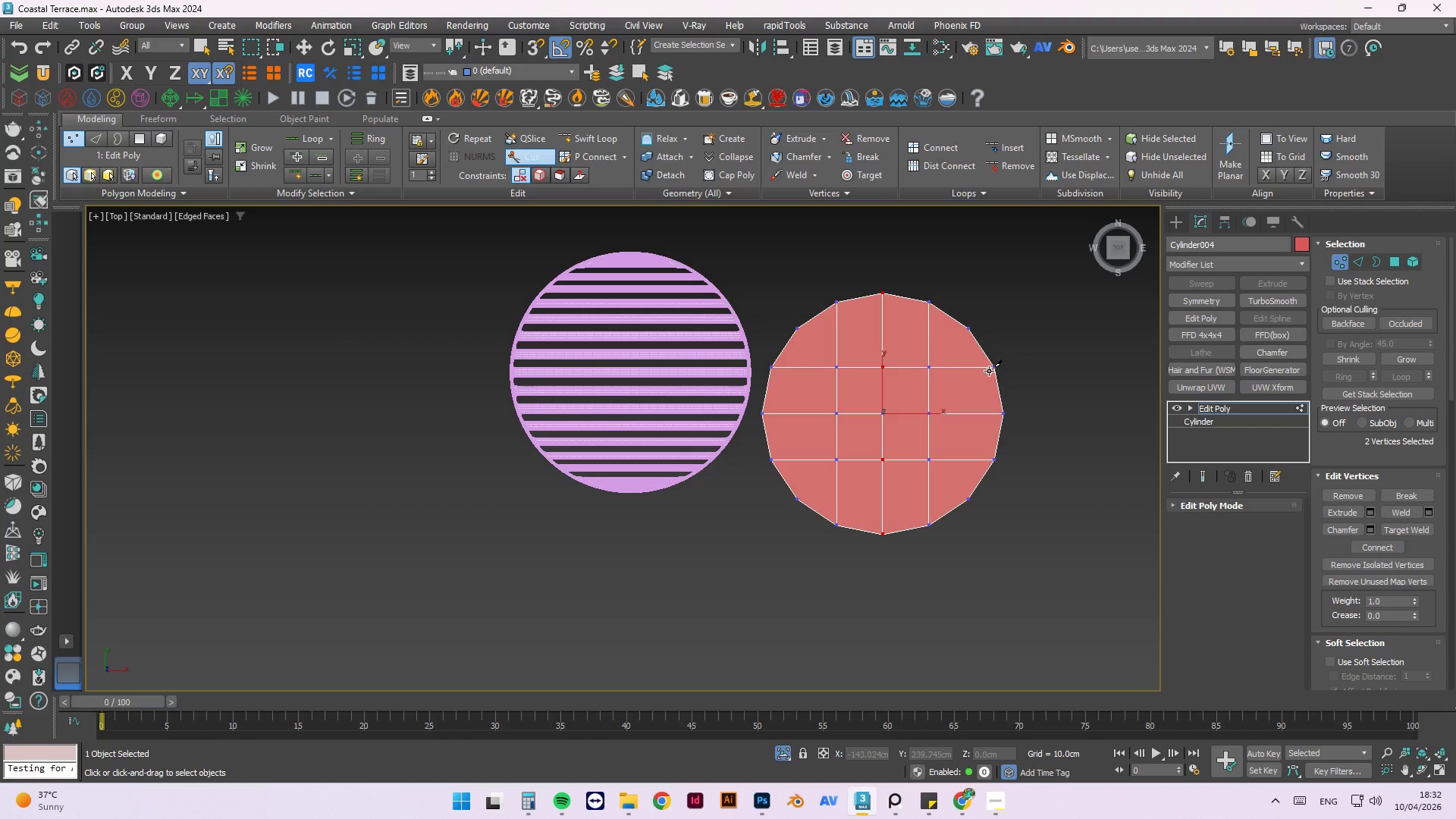 
right_click([989, 371])
 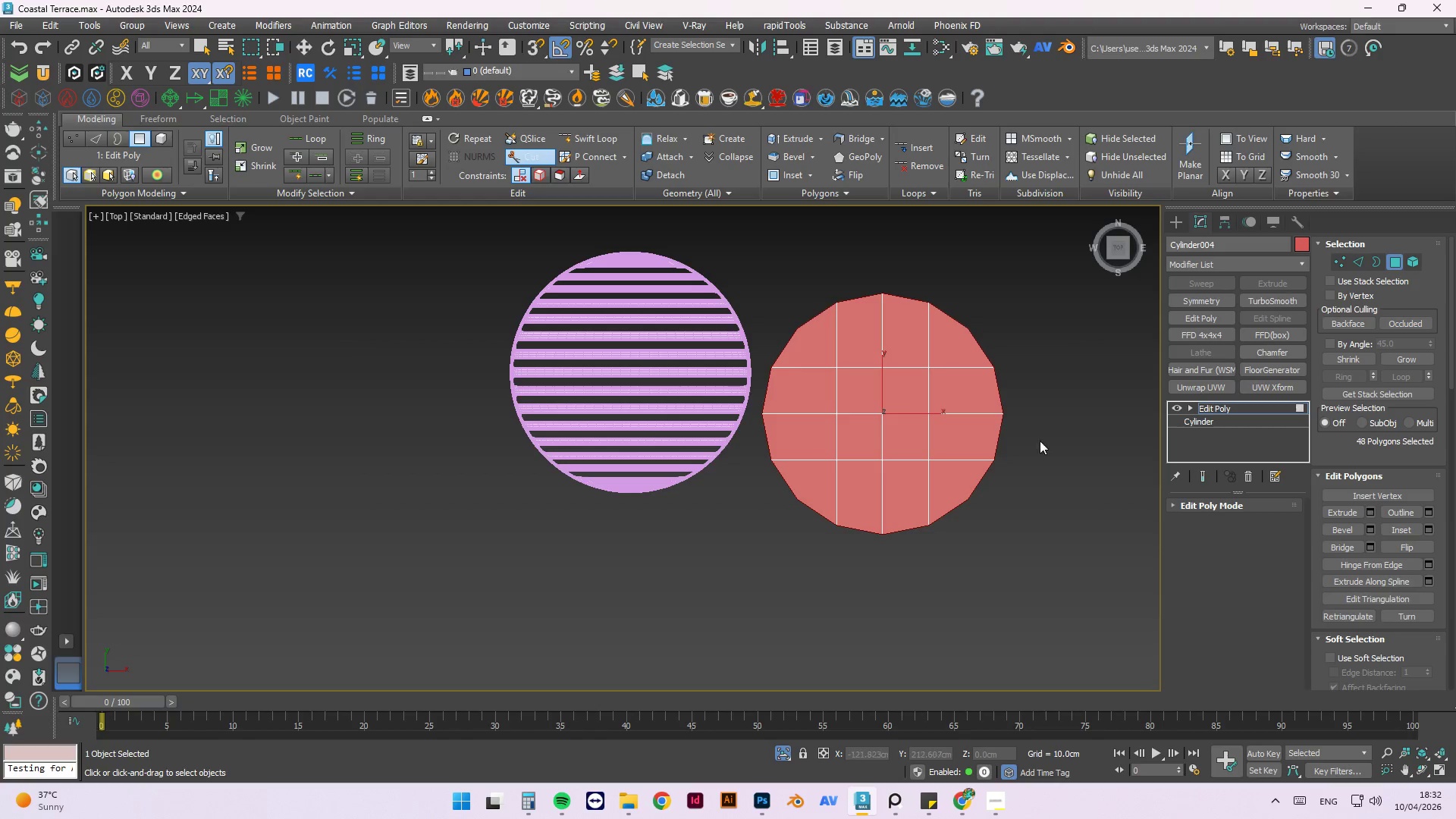 
left_click([948, 423])
 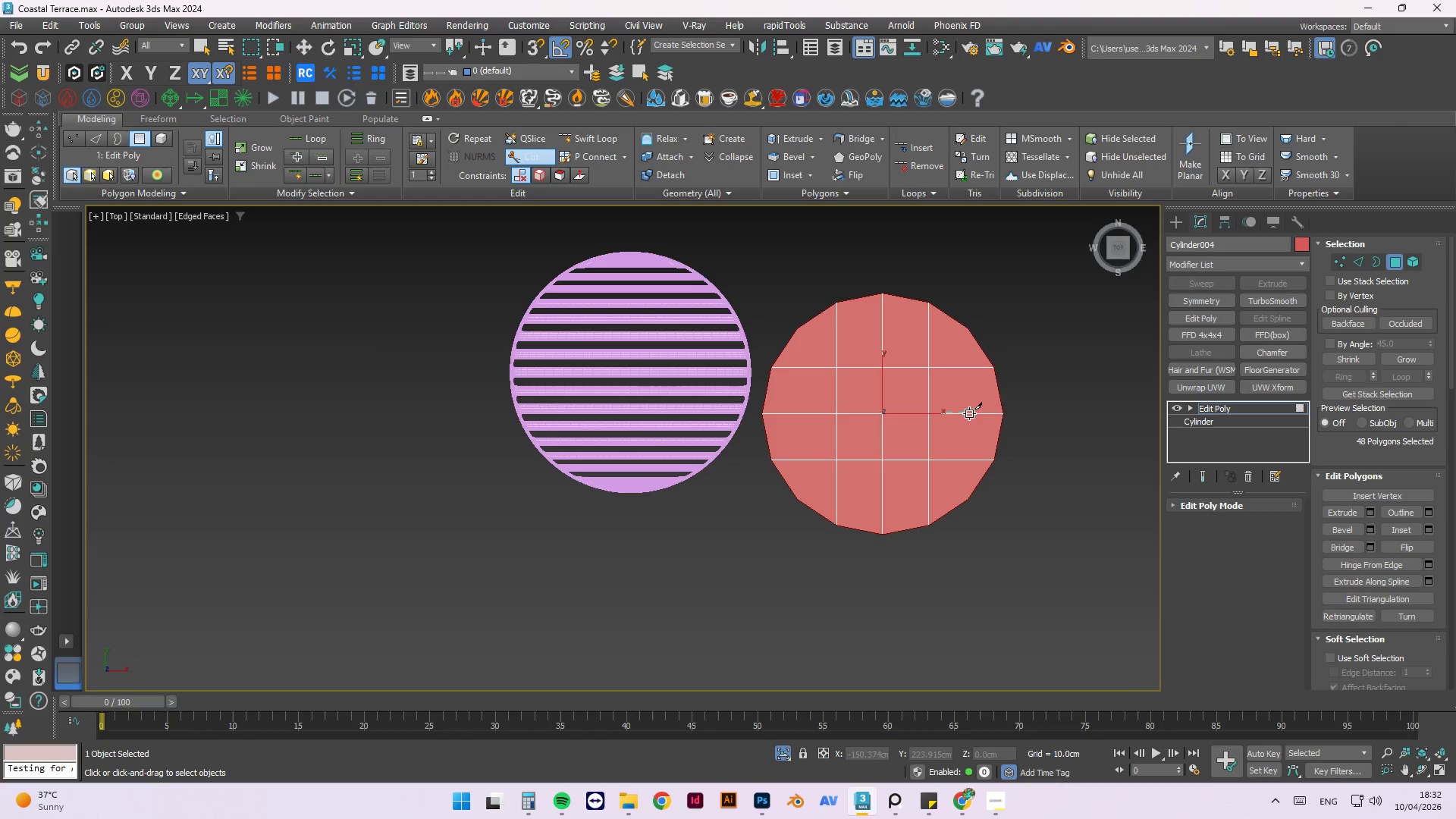 
key(W)
 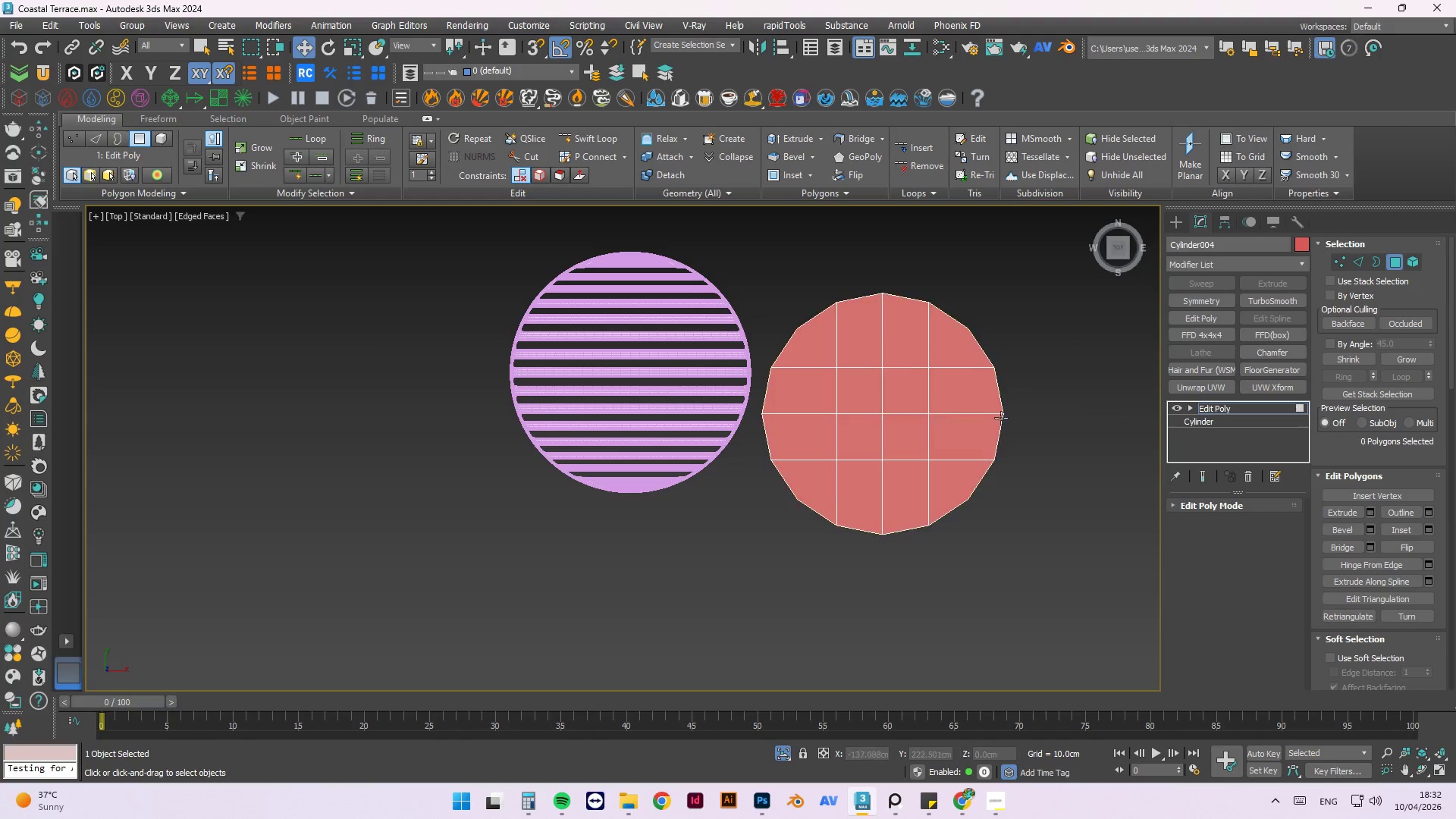 
double_click([983, 427])
 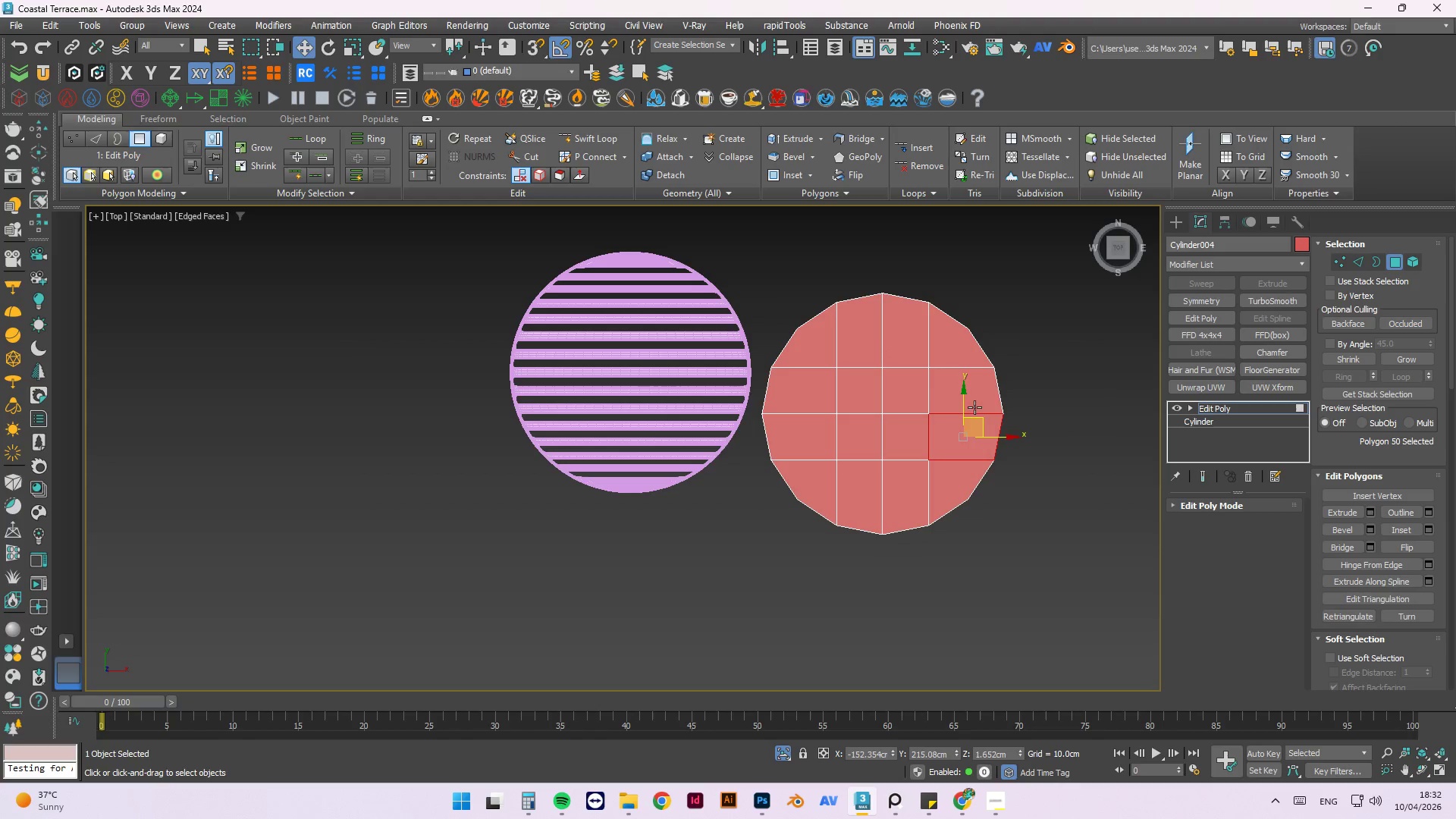 
hold_key(key=ControlLeft, duration=1.51)
left_click([967, 394])
 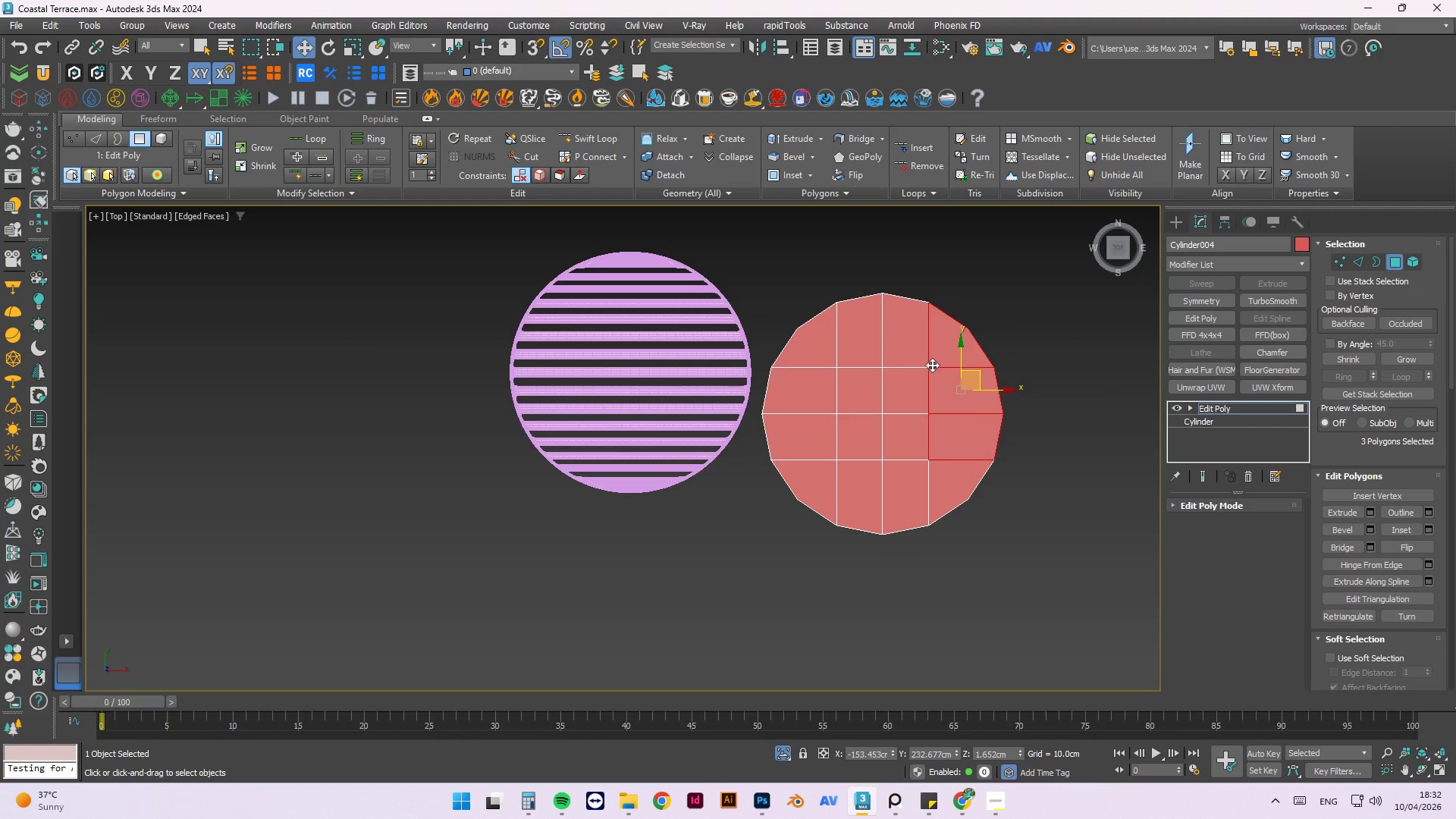 
left_click([924, 360])
 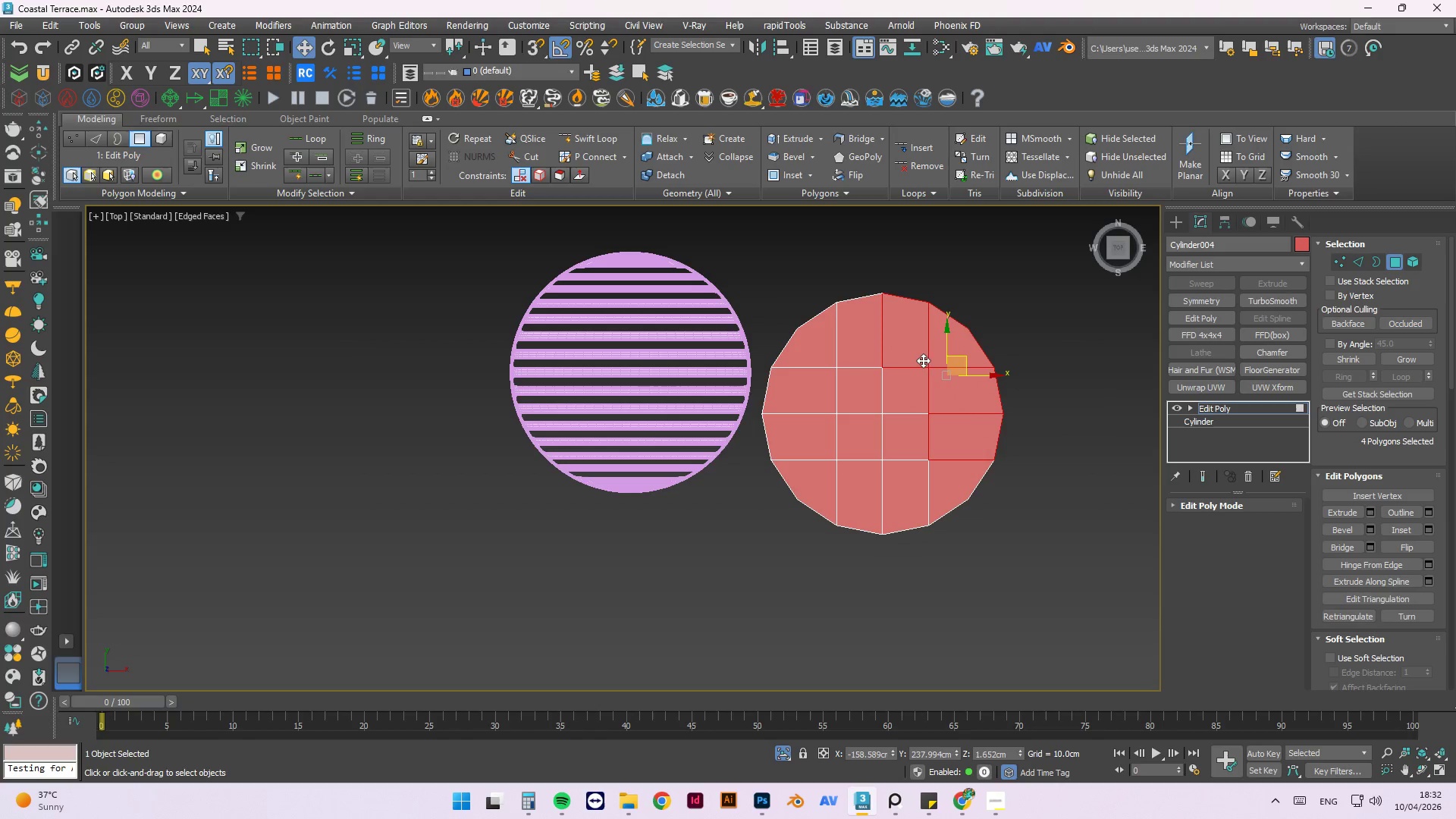 
hold_key(key=ControlLeft, duration=0.34)
 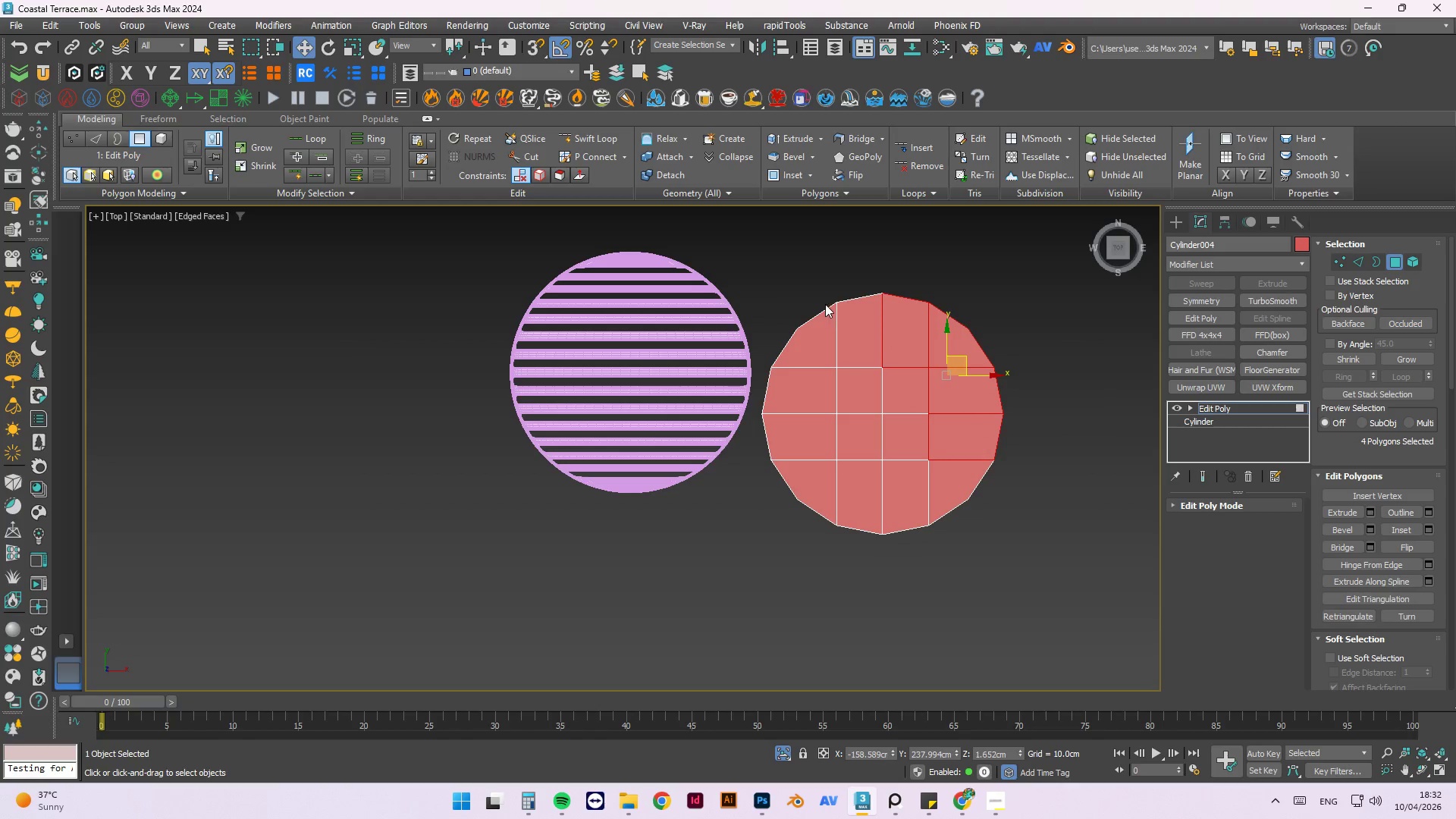 
hold_key(key=ControlLeft, duration=1.5)
left_click([850, 331])
 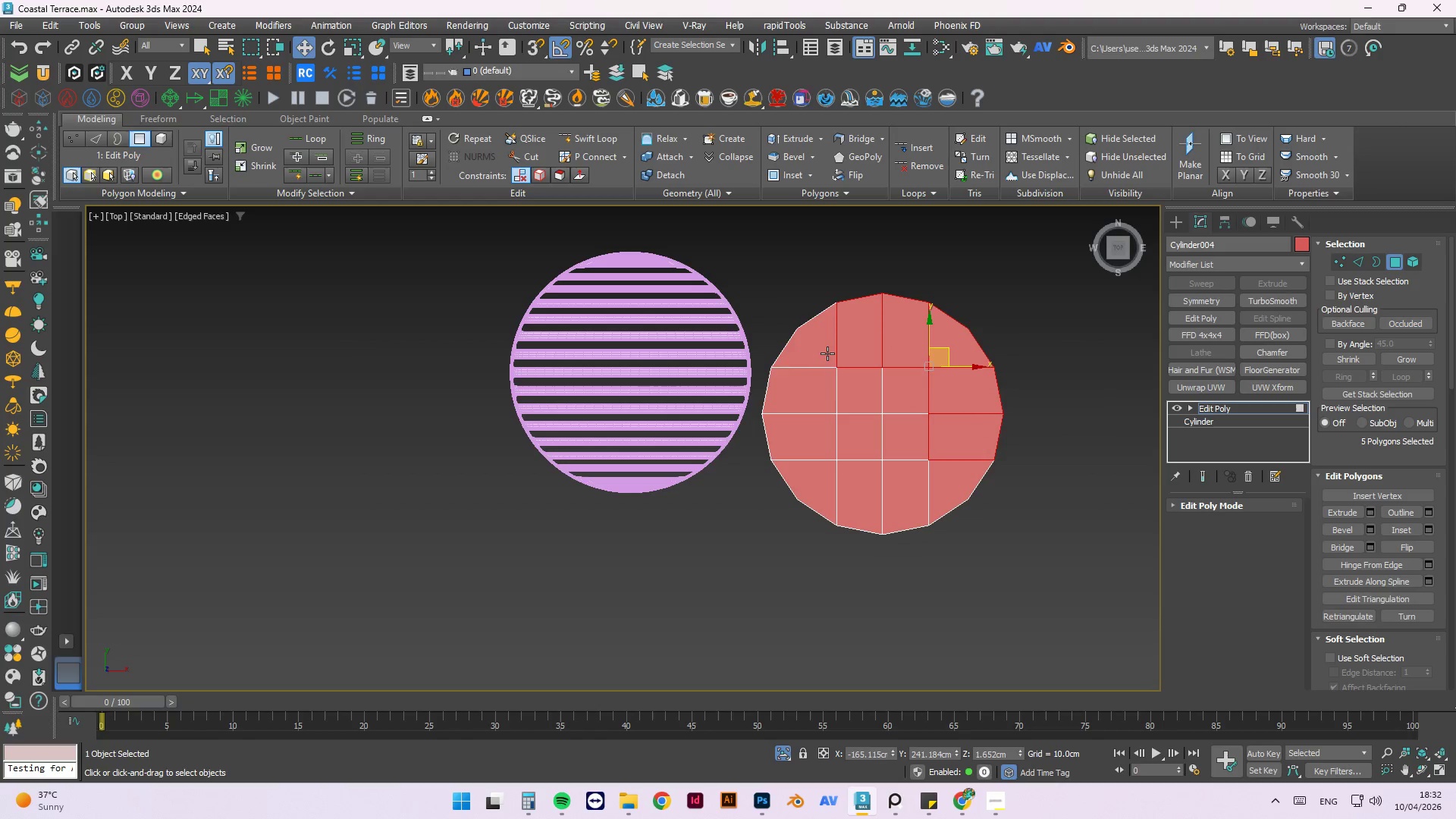 
double_click([827, 353])
 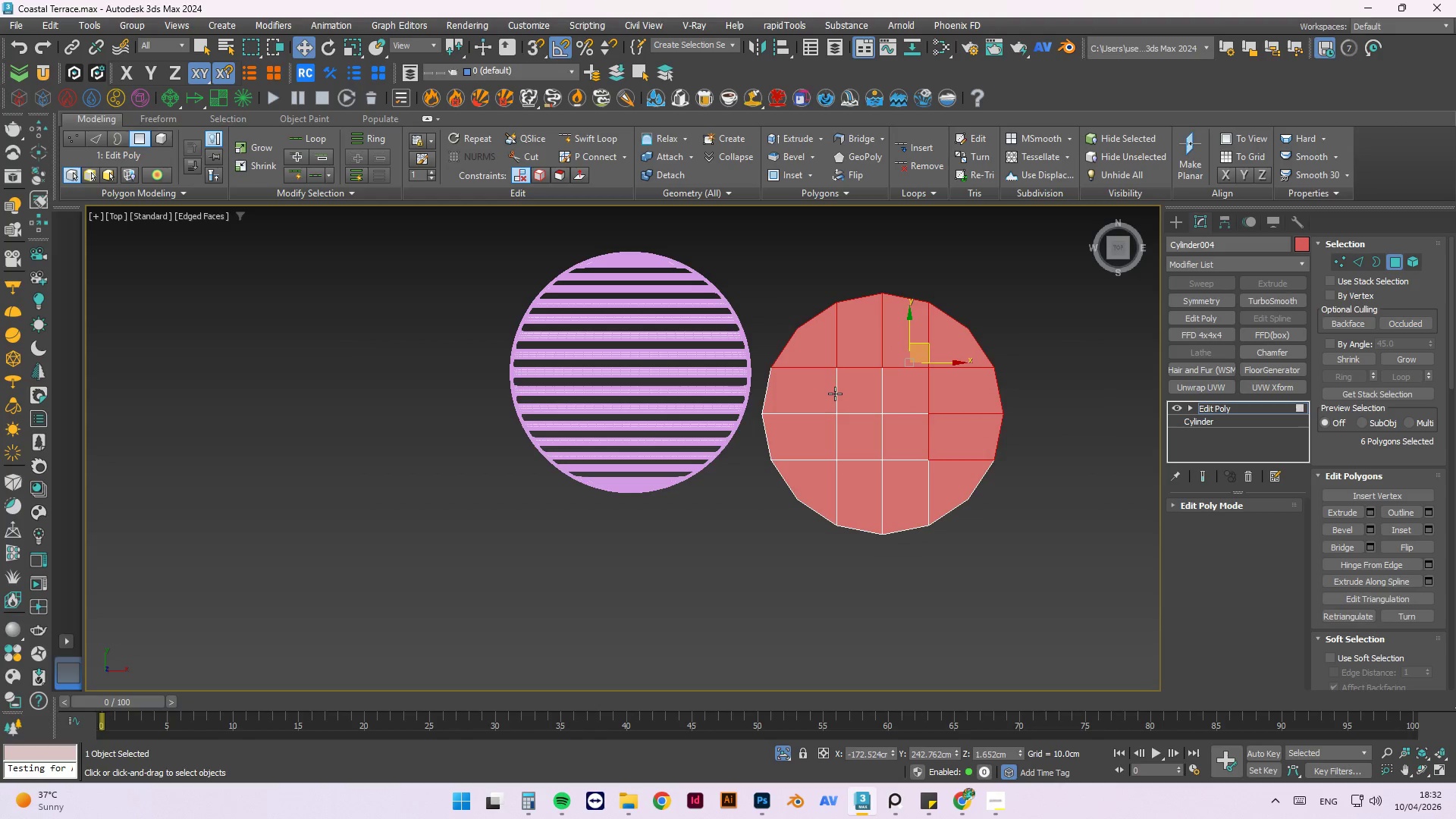 
left_click([829, 394])
 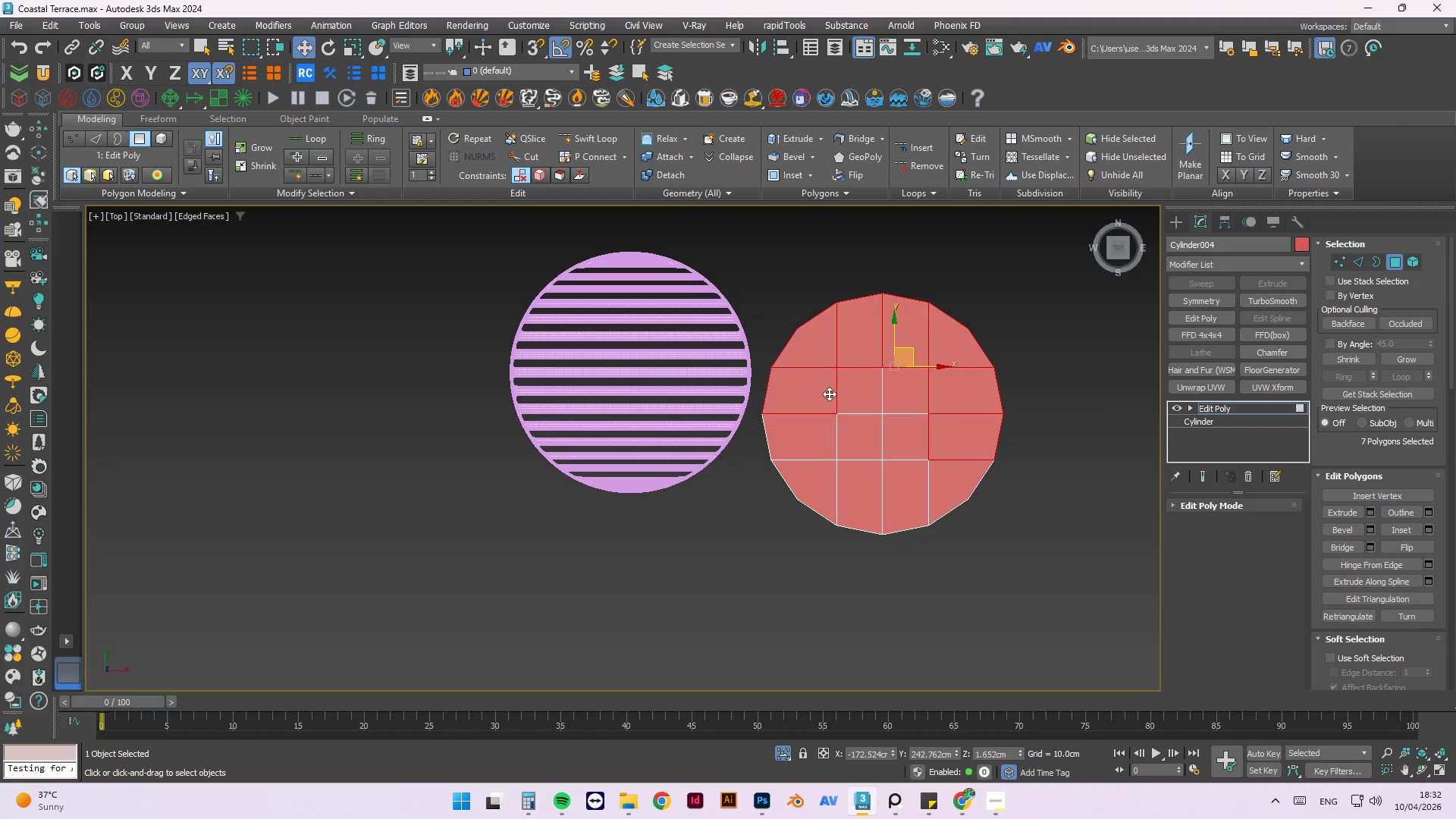 
hold_key(key=ControlLeft, duration=1.51)
double_click([868, 387])
 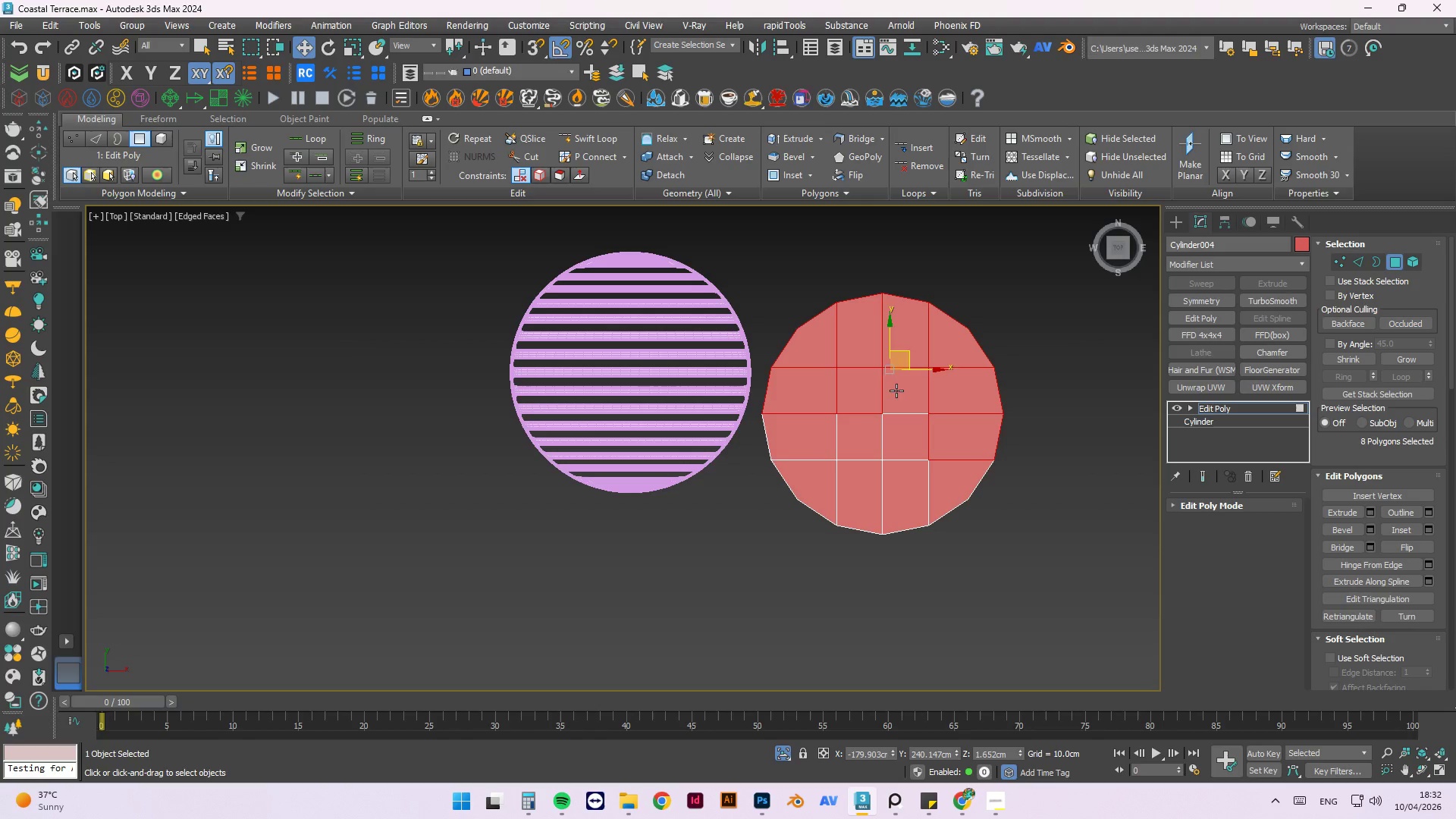 
triple_click([896, 390])
 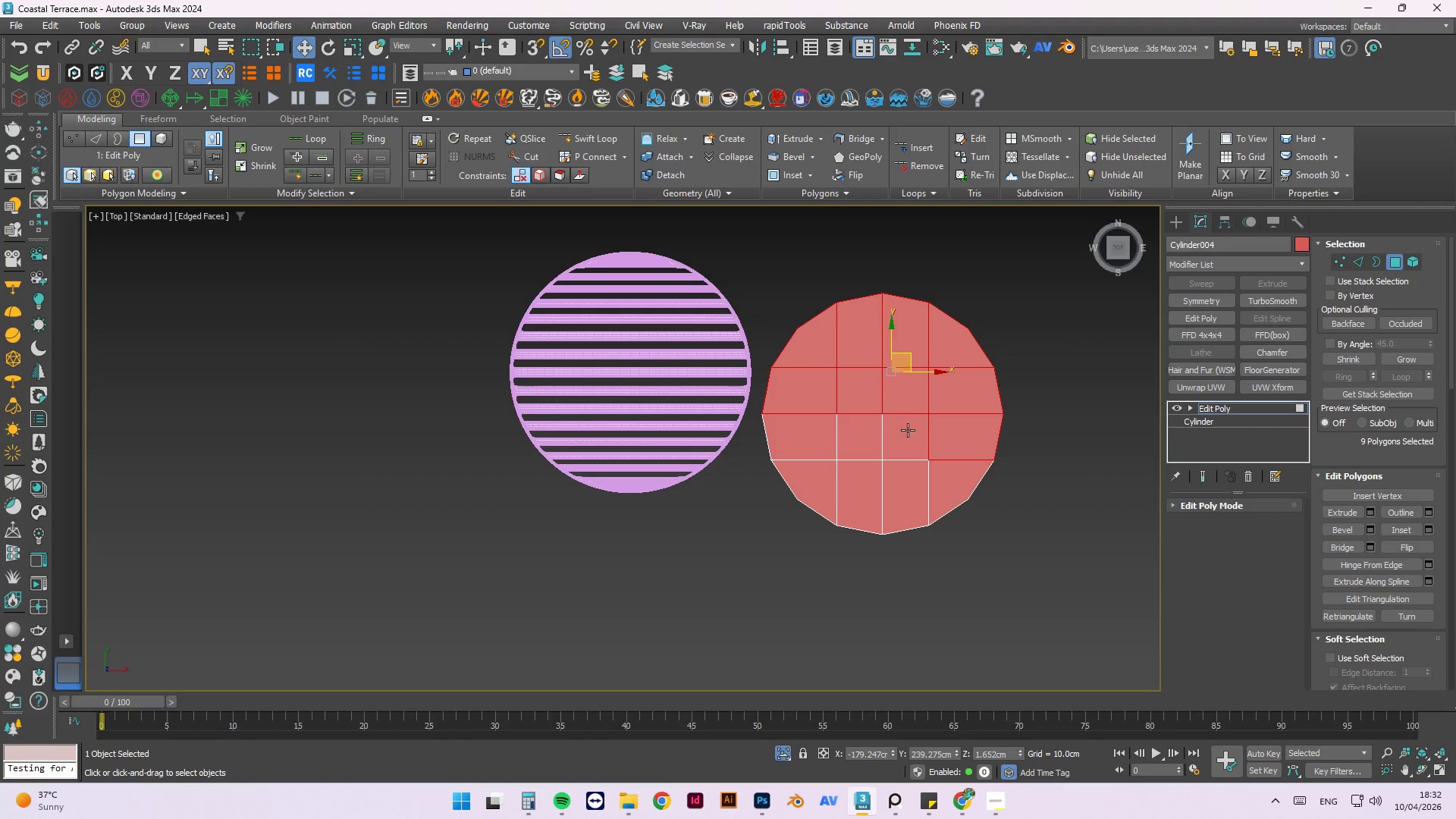 
triple_click([907, 431])
 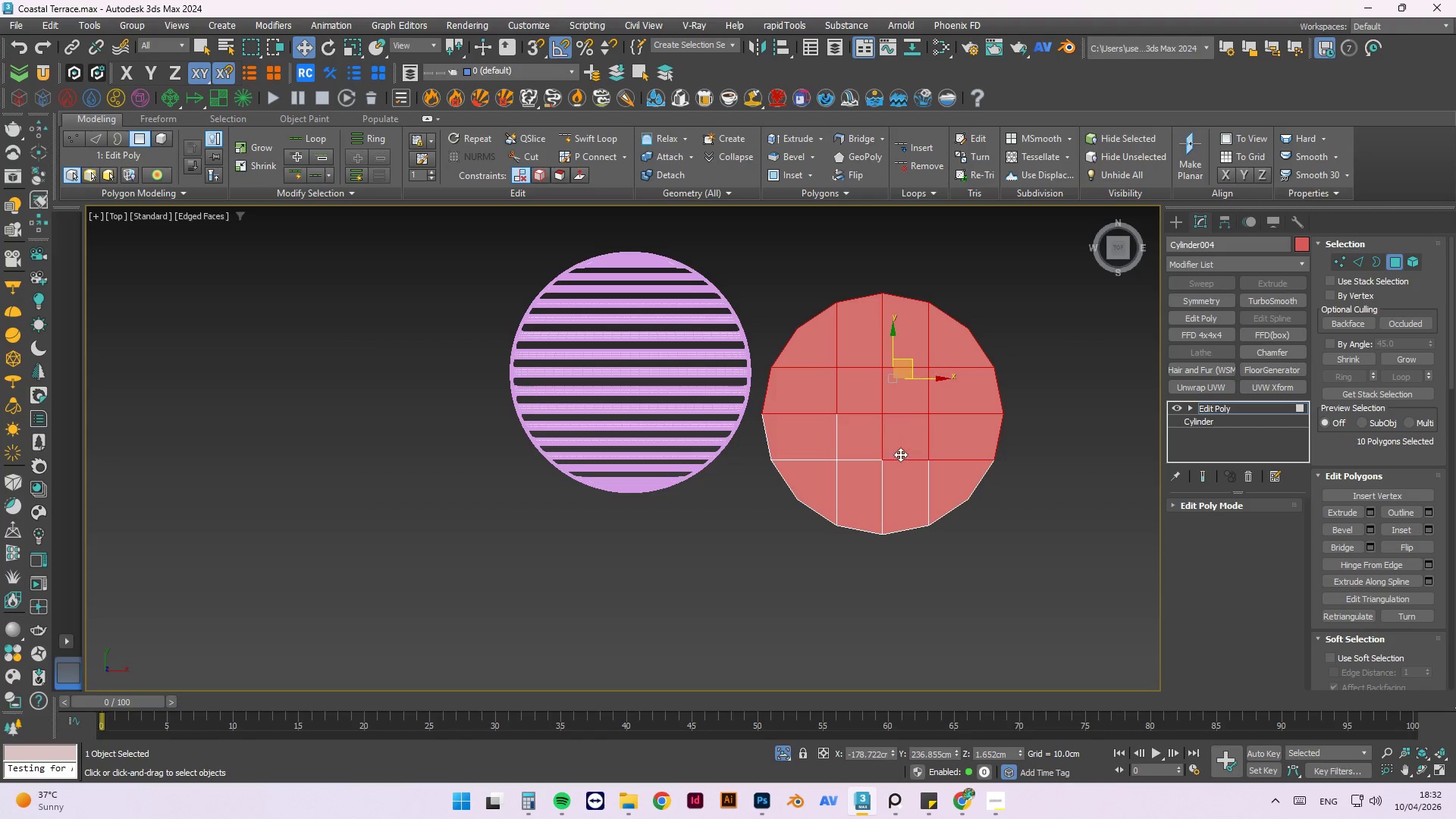 
hold_key(key=ControlLeft, duration=1.52)
left_click([915, 475])
 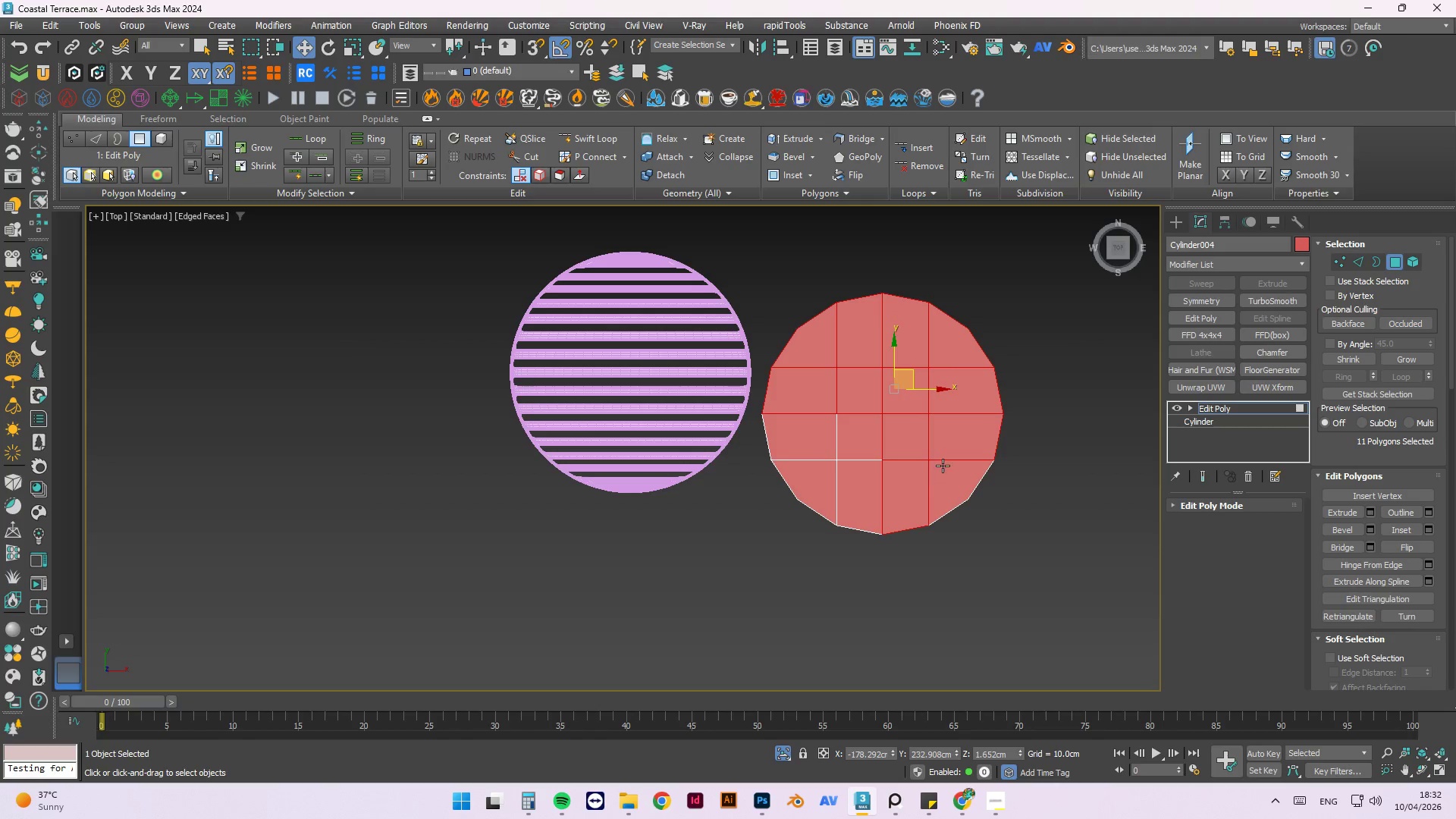 
double_click([943, 466])
 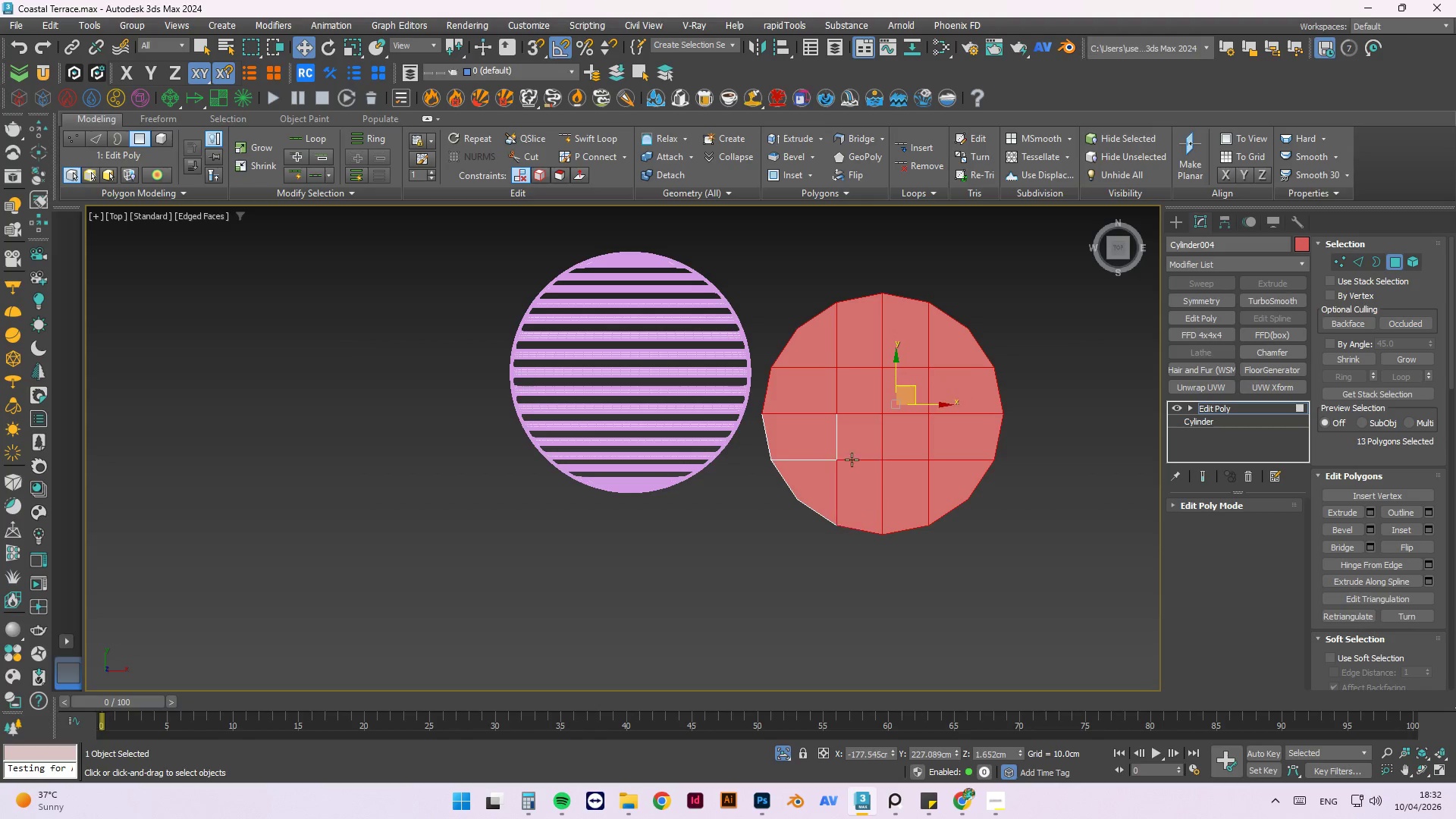 
hold_key(key=ControlLeft, duration=1.52)
double_click([849, 444])
 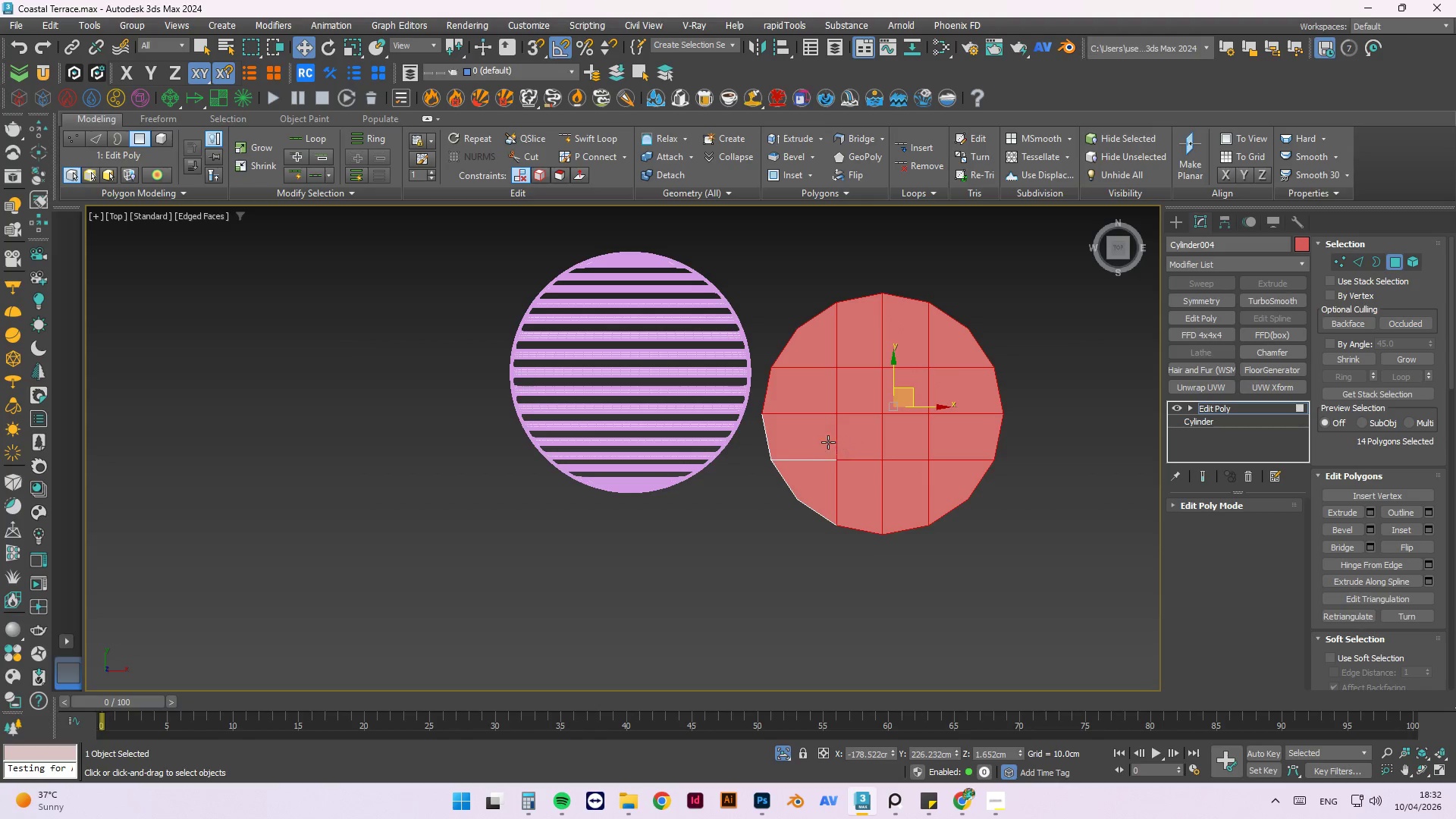 
triple_click([827, 441])
 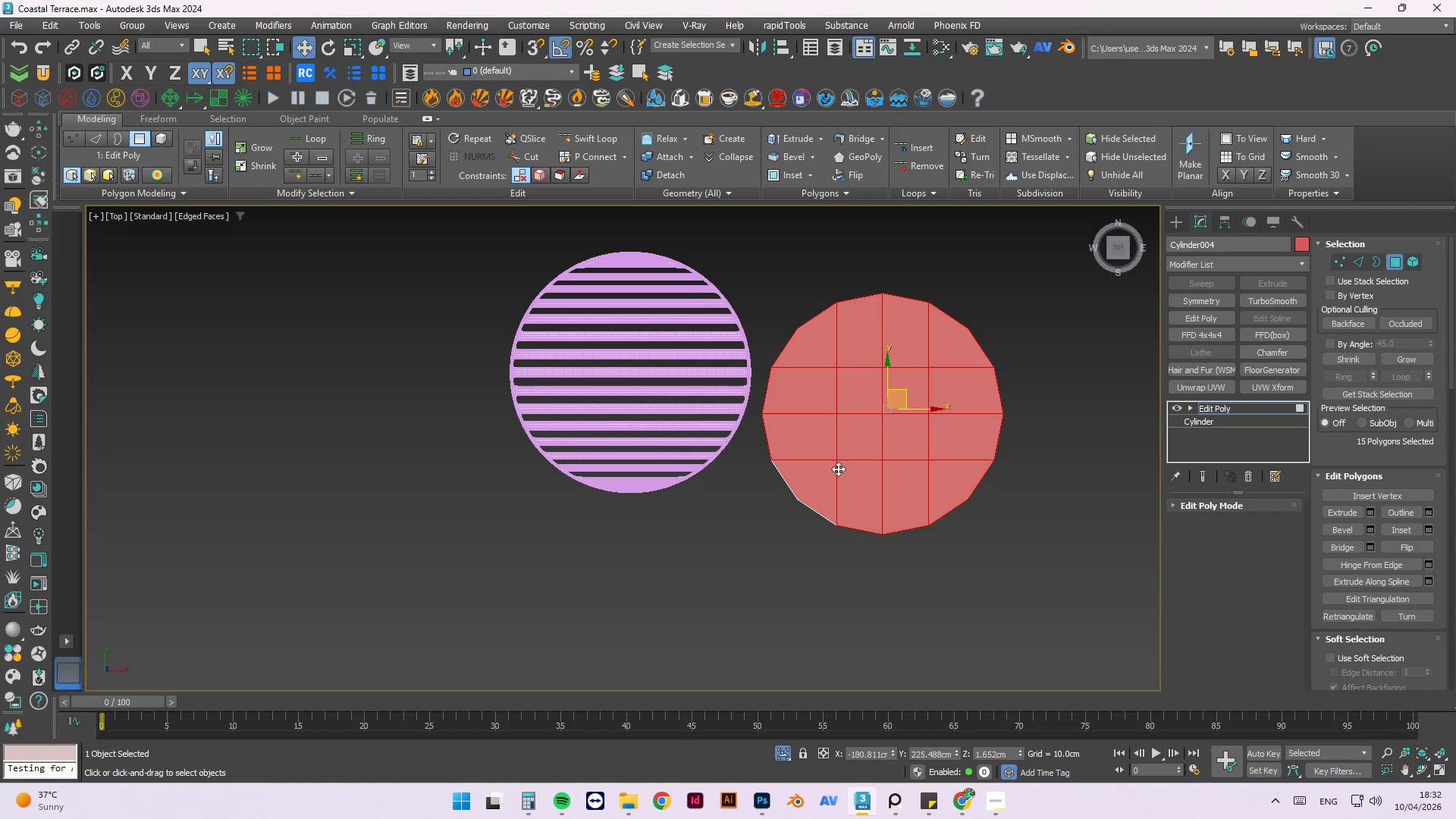 
triple_click([837, 472])
 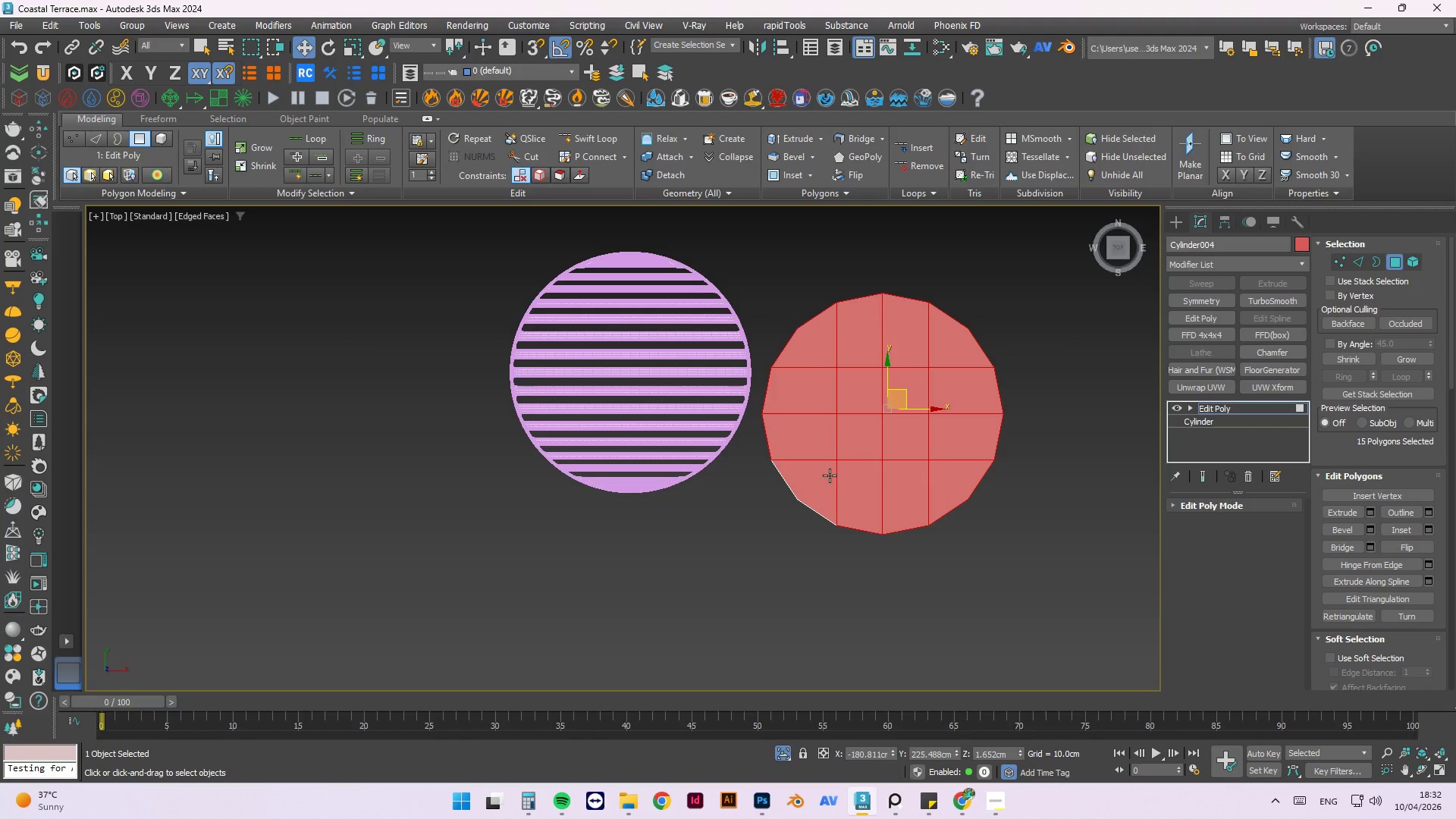 
triple_click([829, 475])
 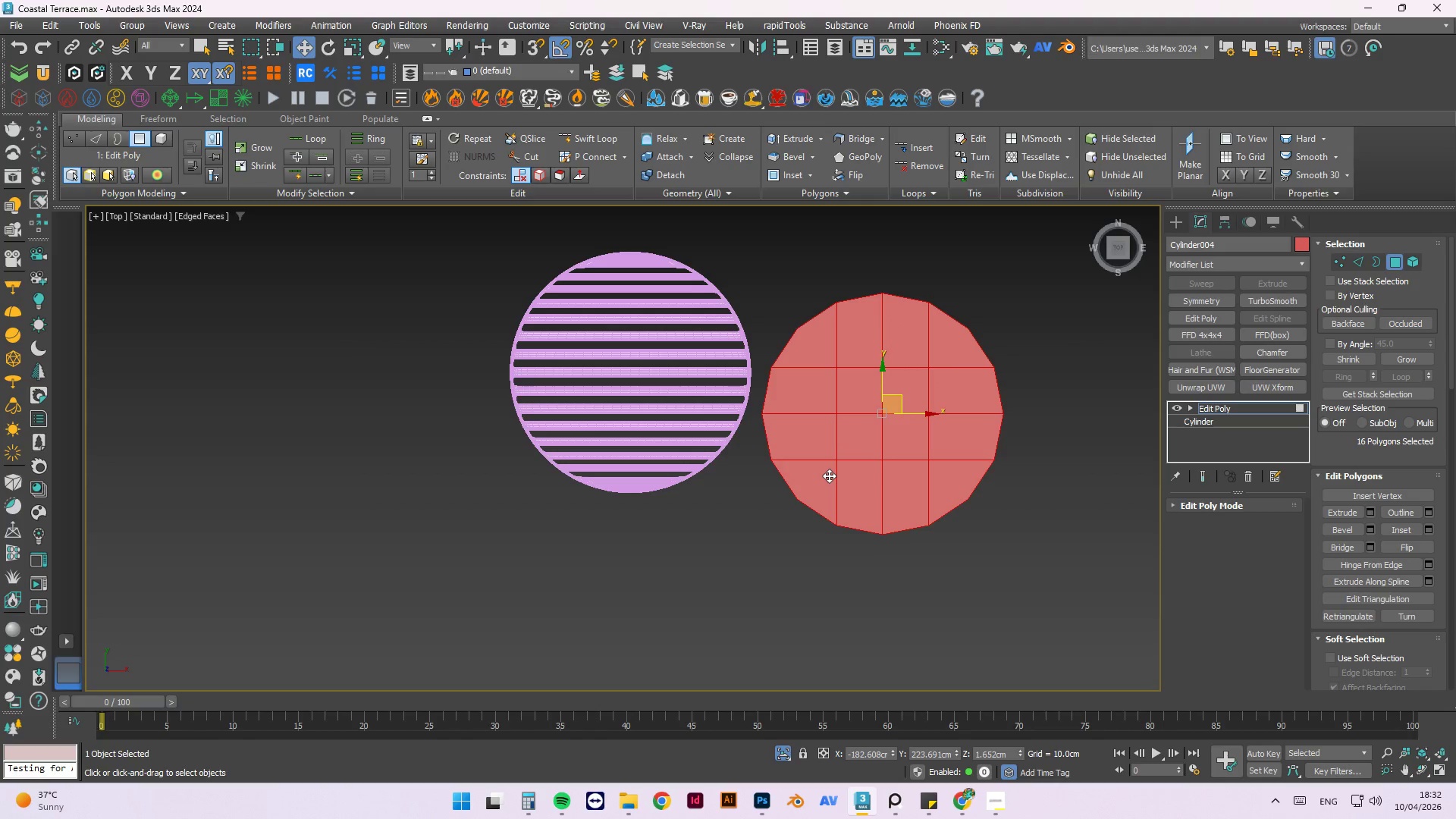 
key(Control+ControlLeft)
 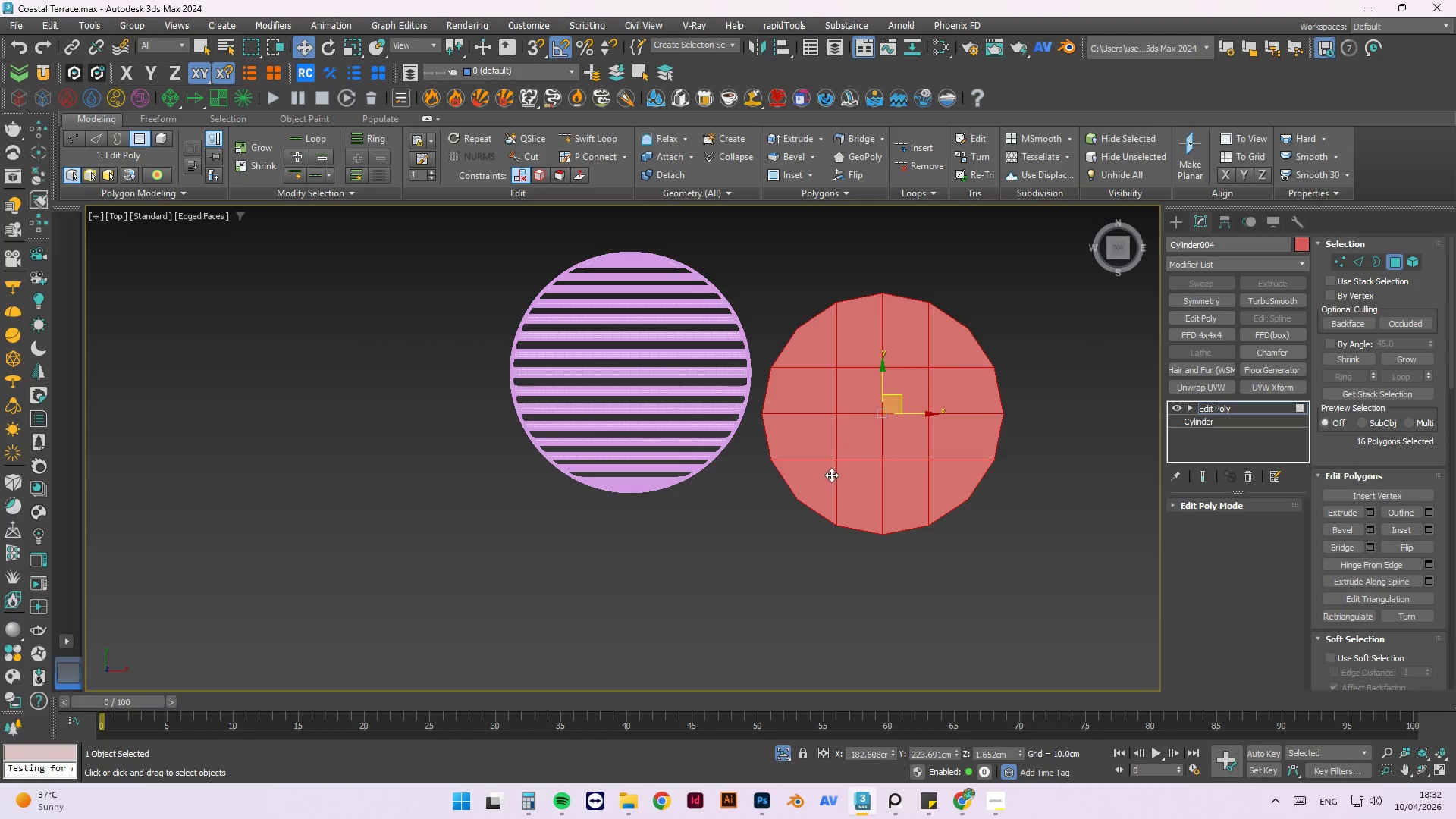 
key(Control+ControlLeft)
 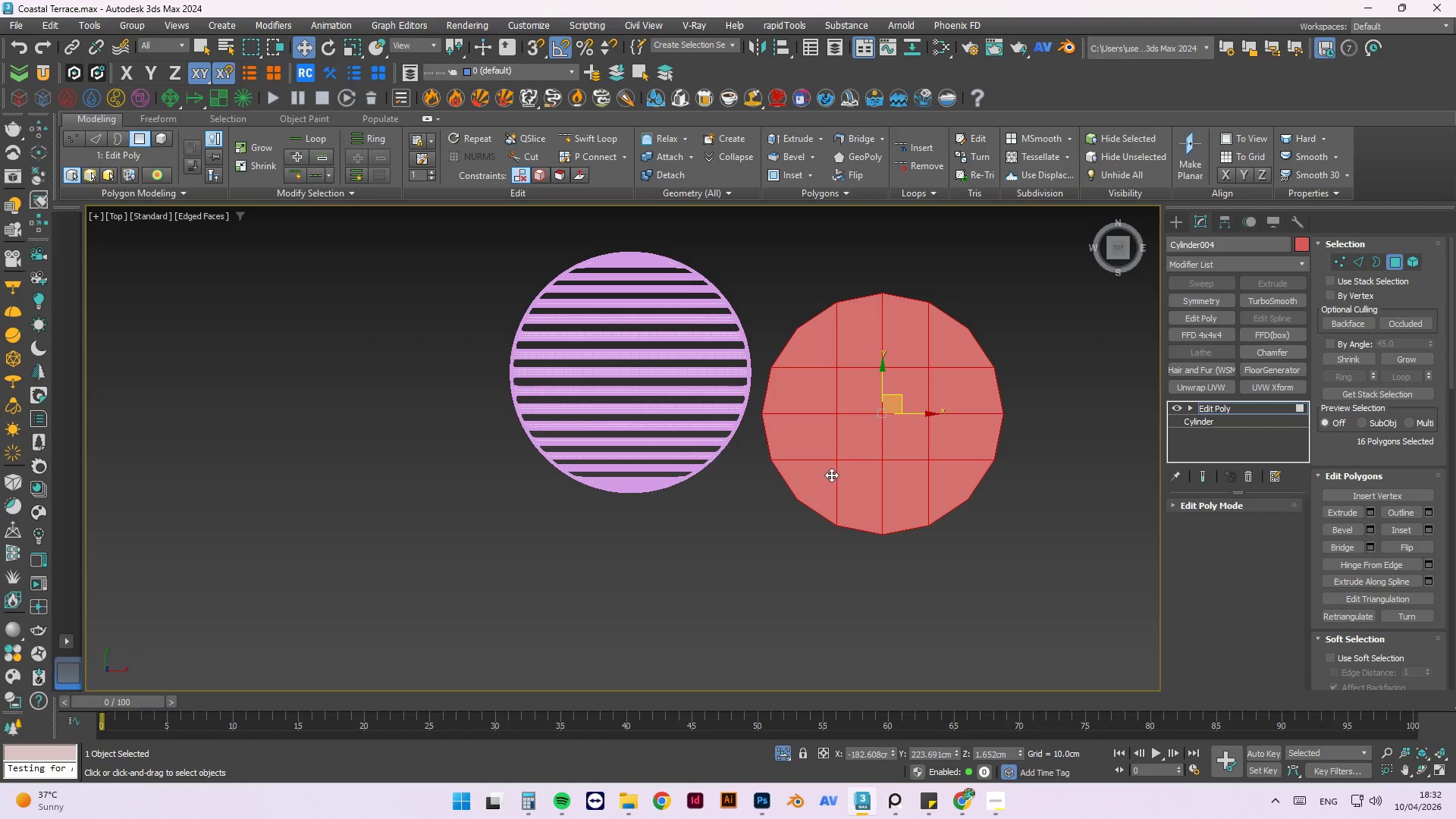 
key(Control+ControlLeft)
 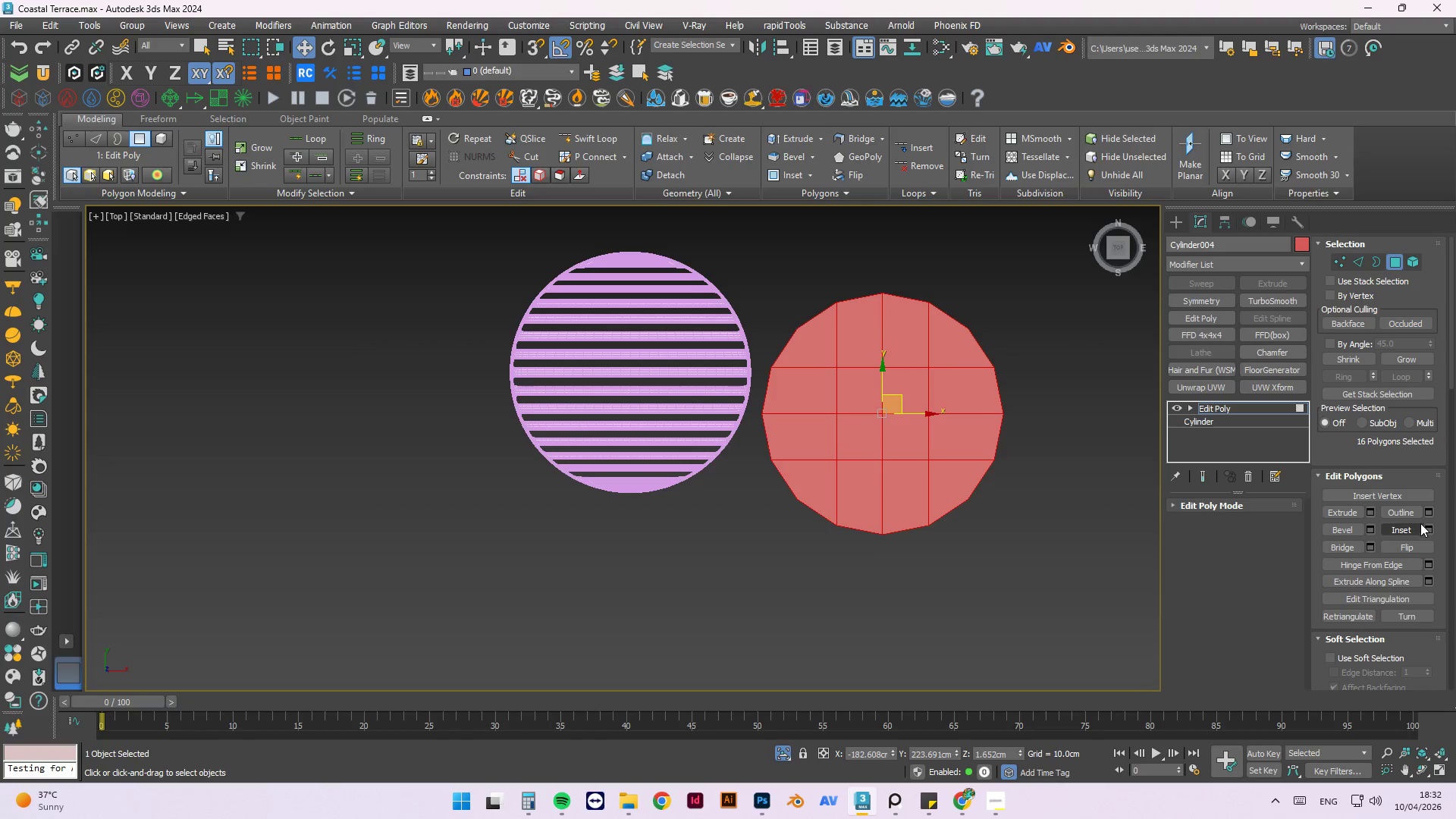 
left_click([1427, 522])
 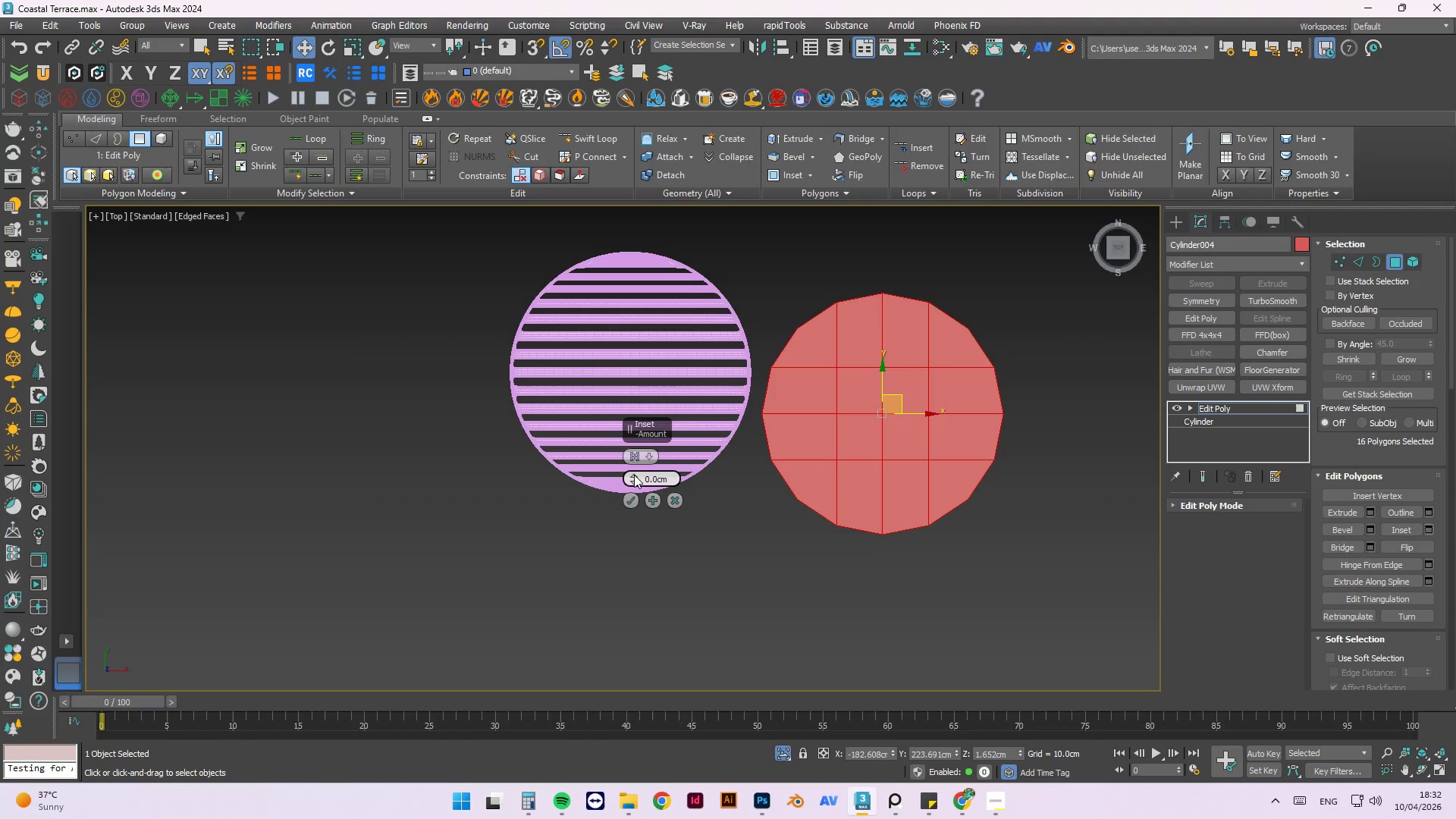 
left_click_drag(start_coordinate=[631, 472], to_coordinate=[617, 463])
 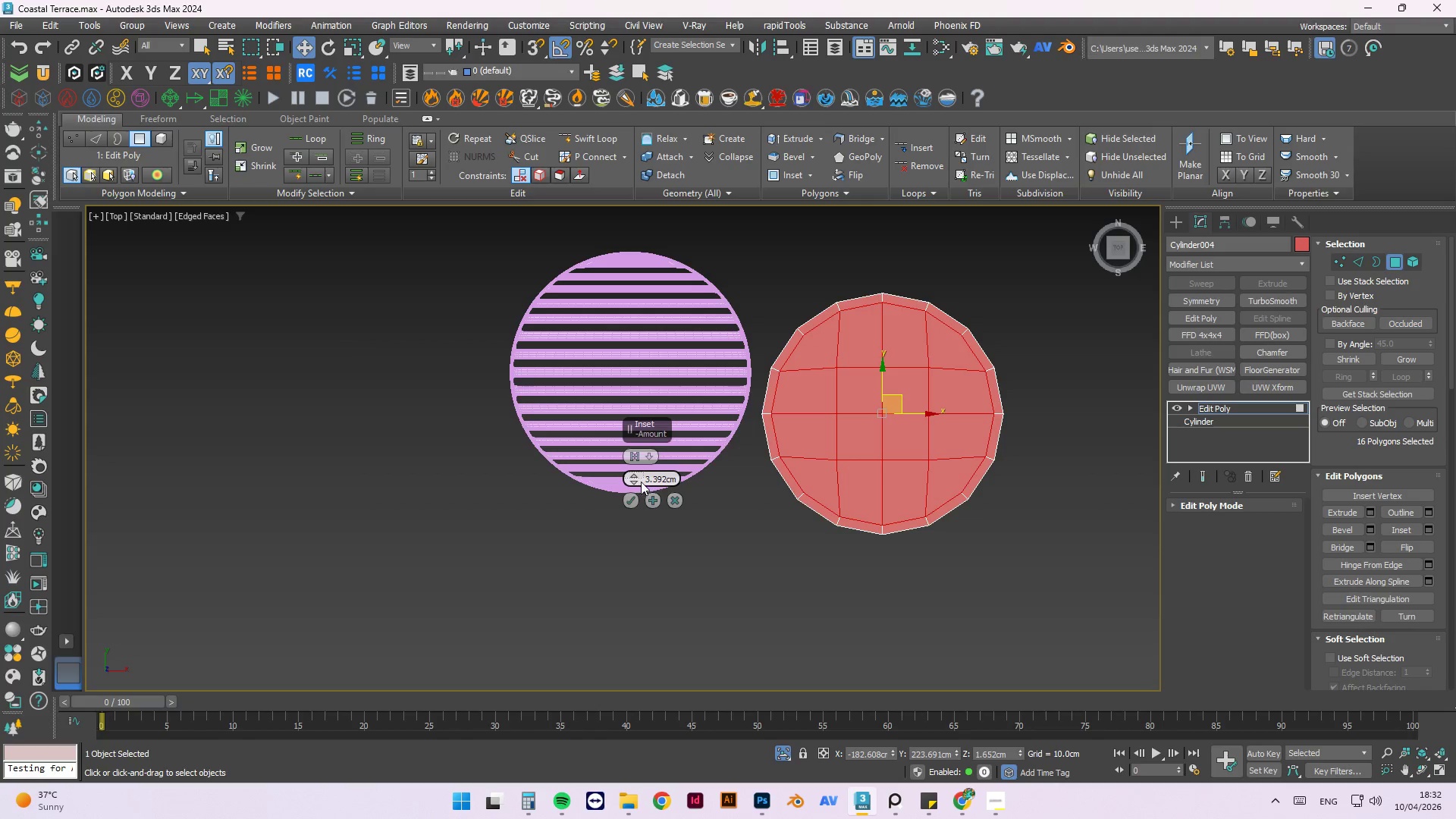 
double_click([647, 474])
 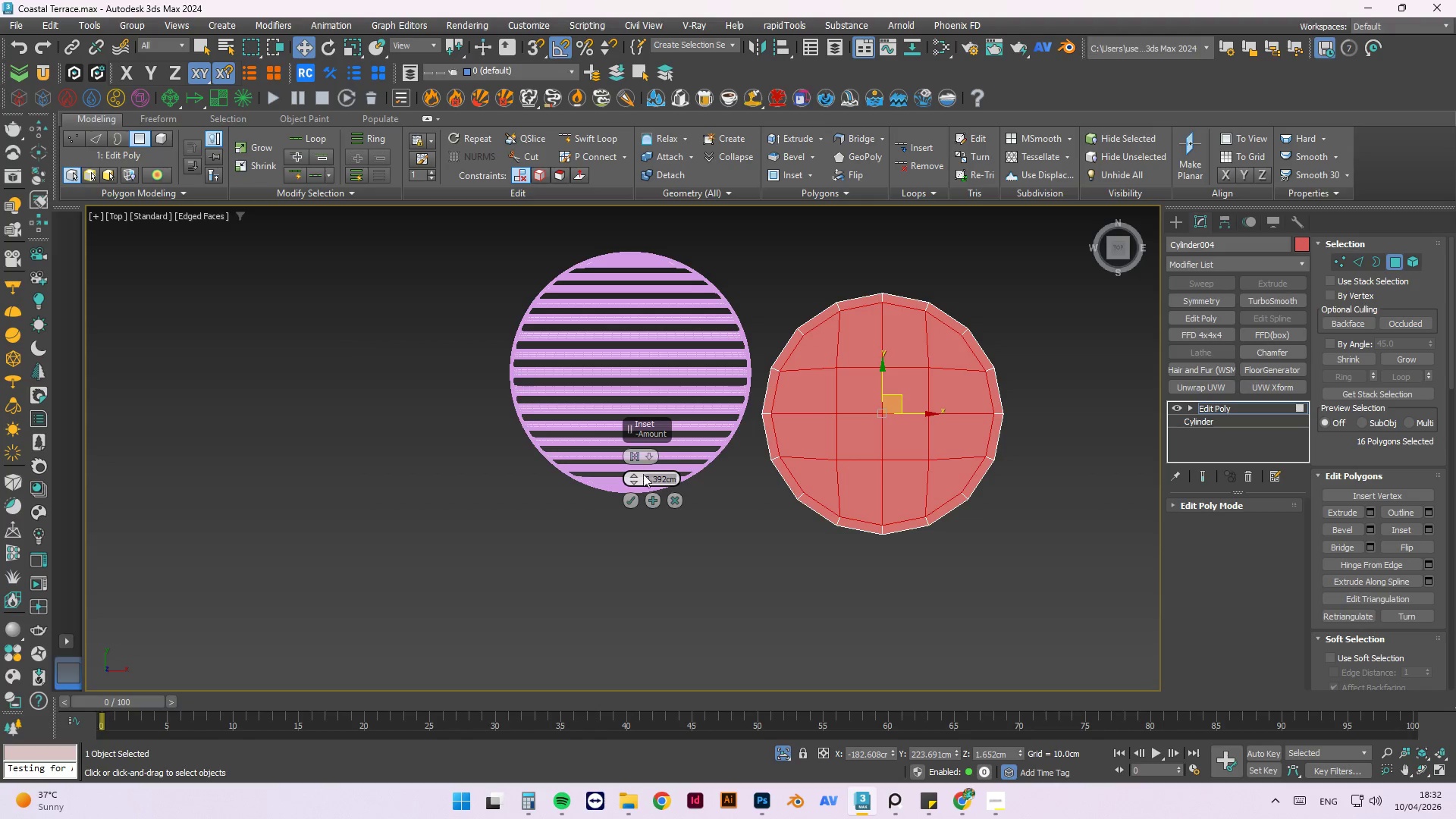 
key(3)
 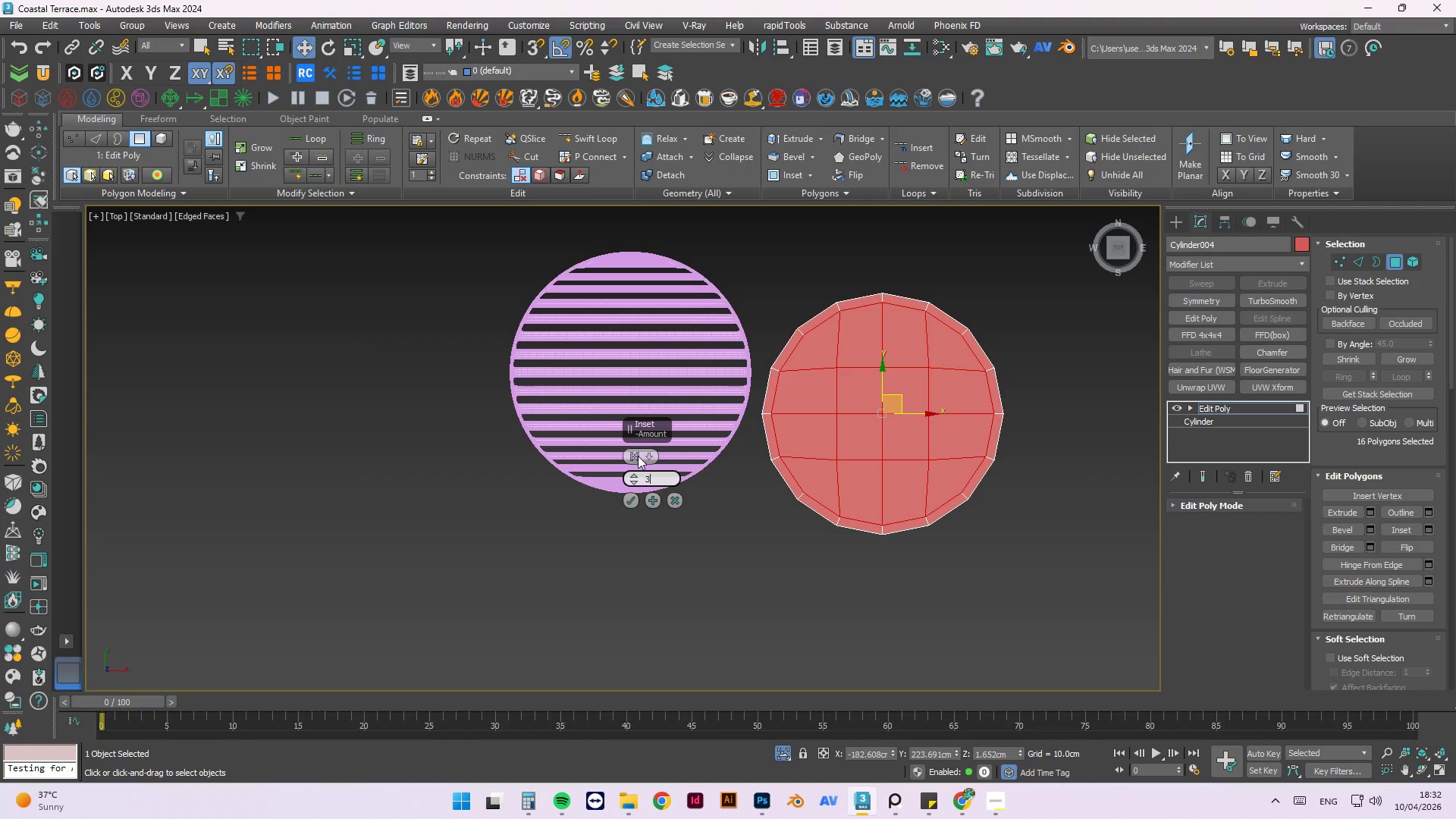 
key(Enter)
 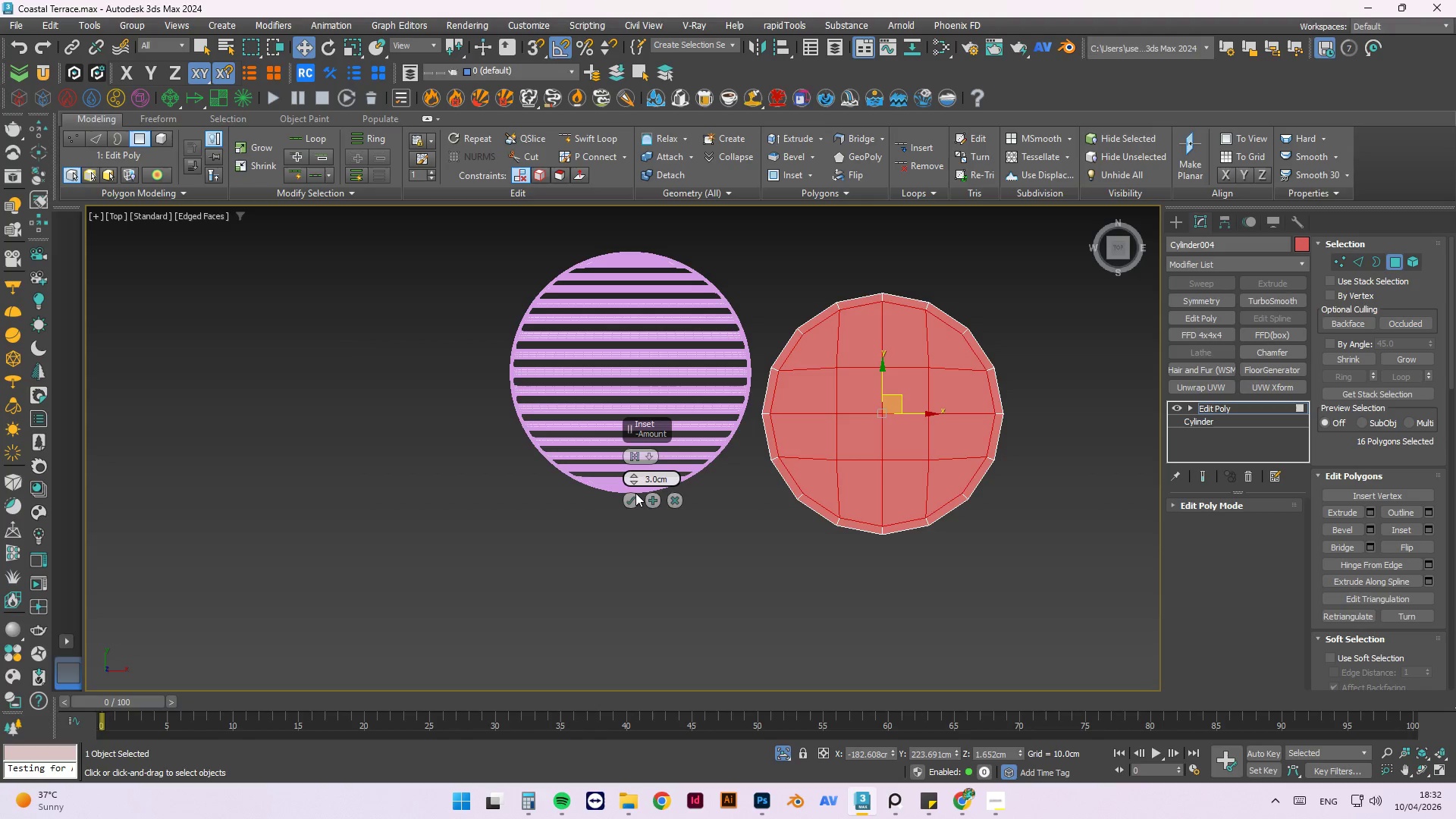 
left_click([633, 500])
 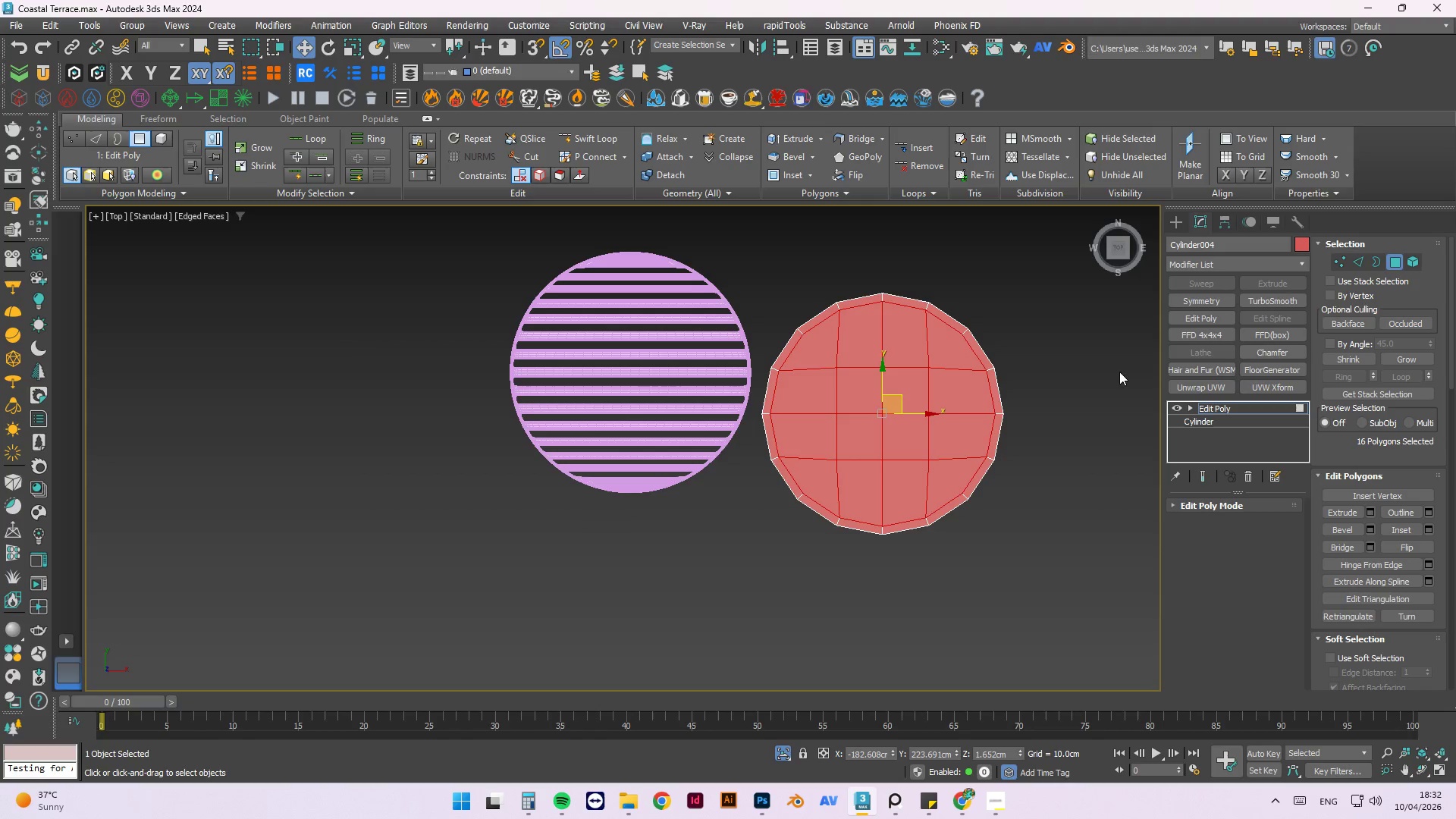 
left_click([1096, 380])
 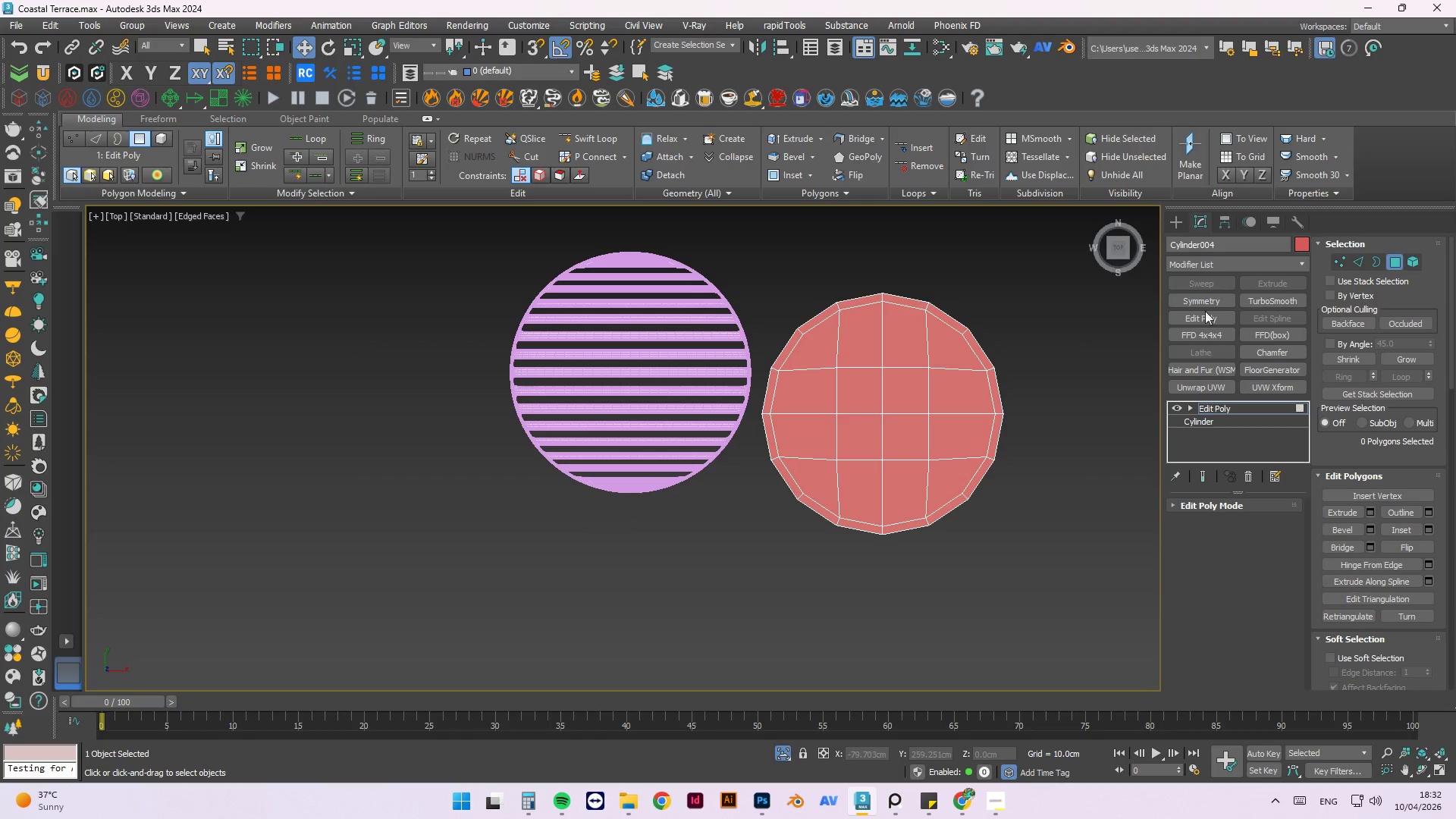 
scroll: coordinate [1109, 345], scroll_direction: down, amount: 1.0
 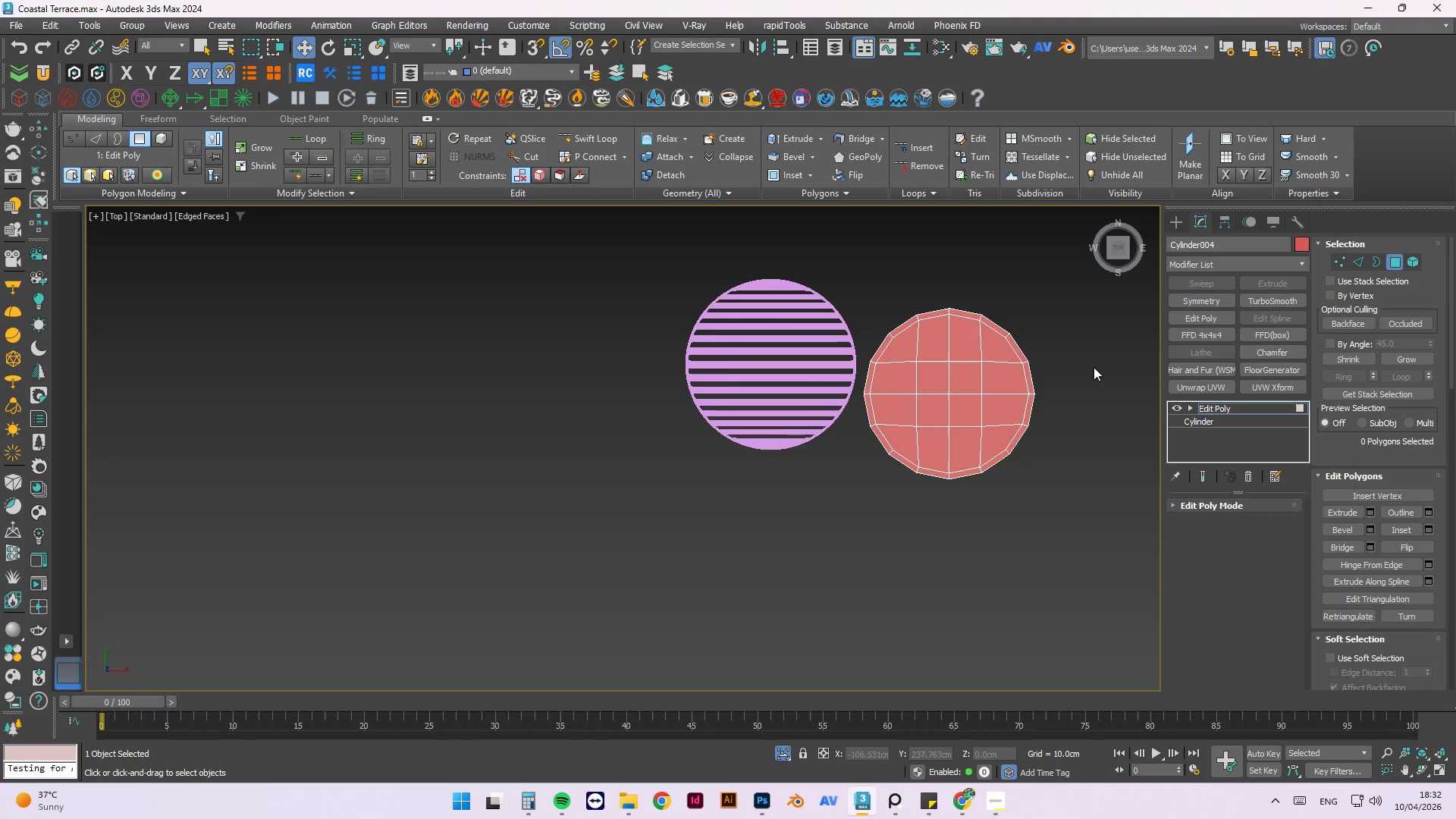 
hold_key(key=AltLeft, duration=0.61)
 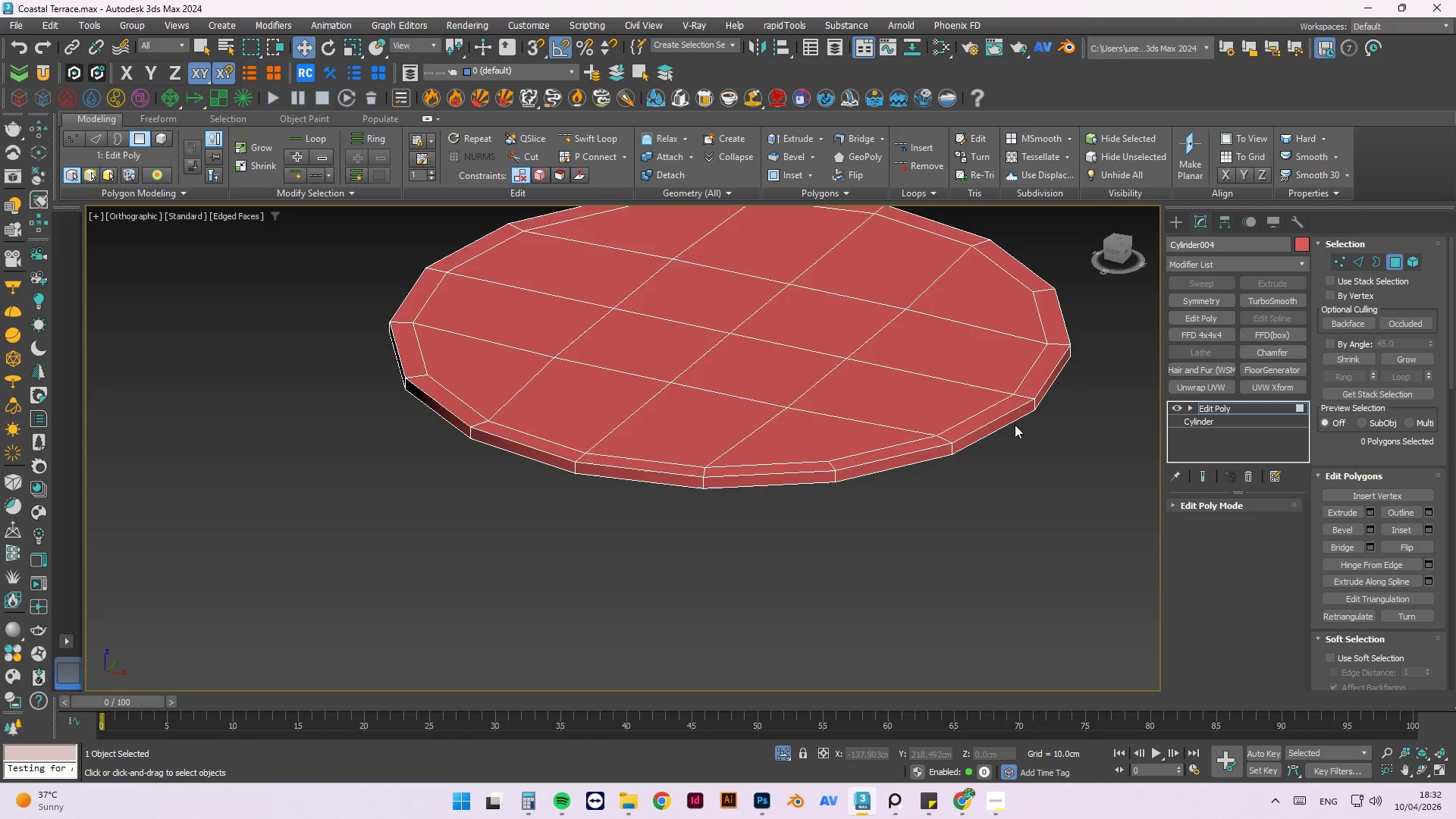 
hold_key(key=AltLeft, duration=3.3)
scroll: coordinate [1015, 425], scroll_direction: up, amount: 5.0
 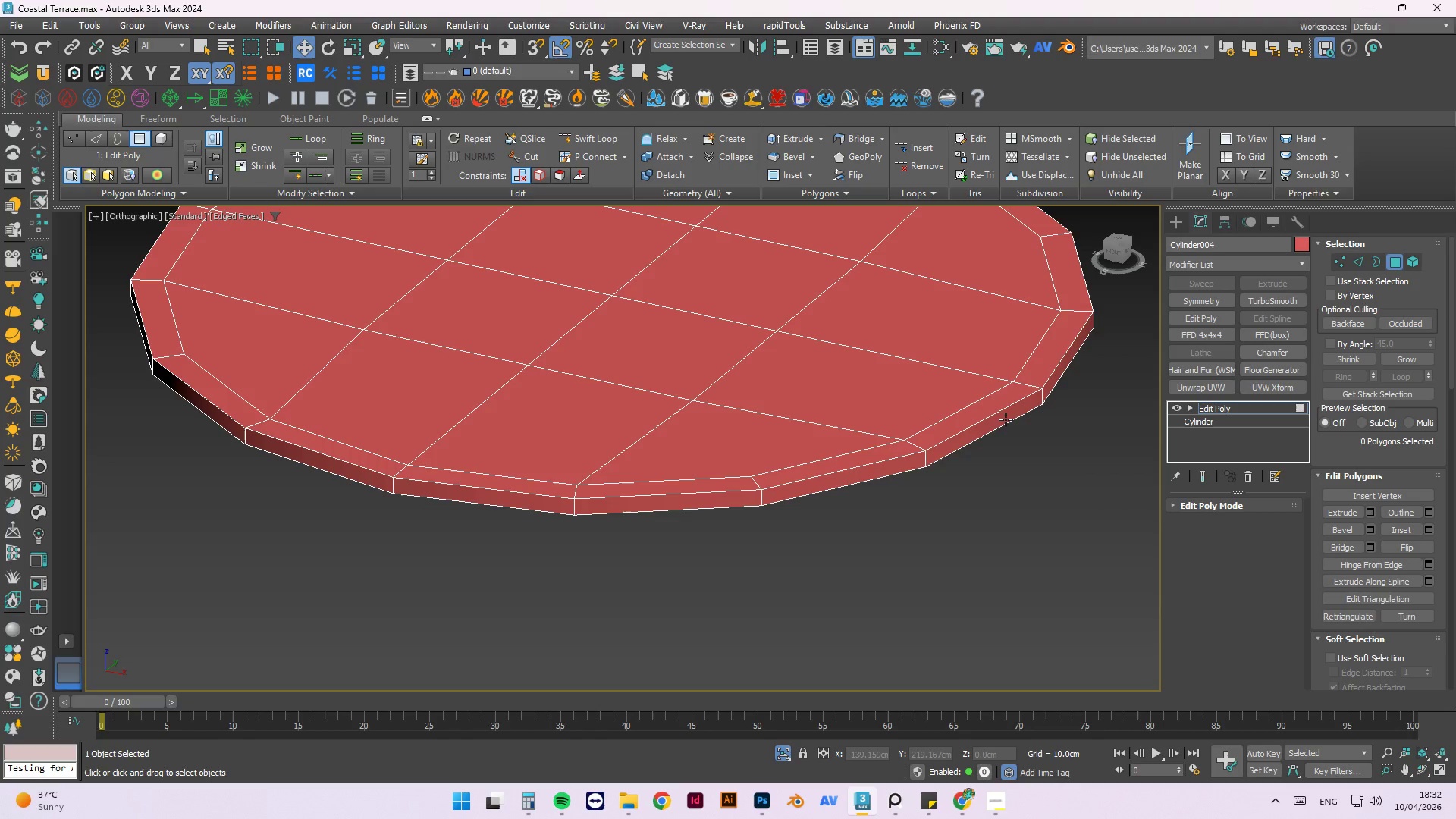 
hold_key(key=Space, duration=0.53)
 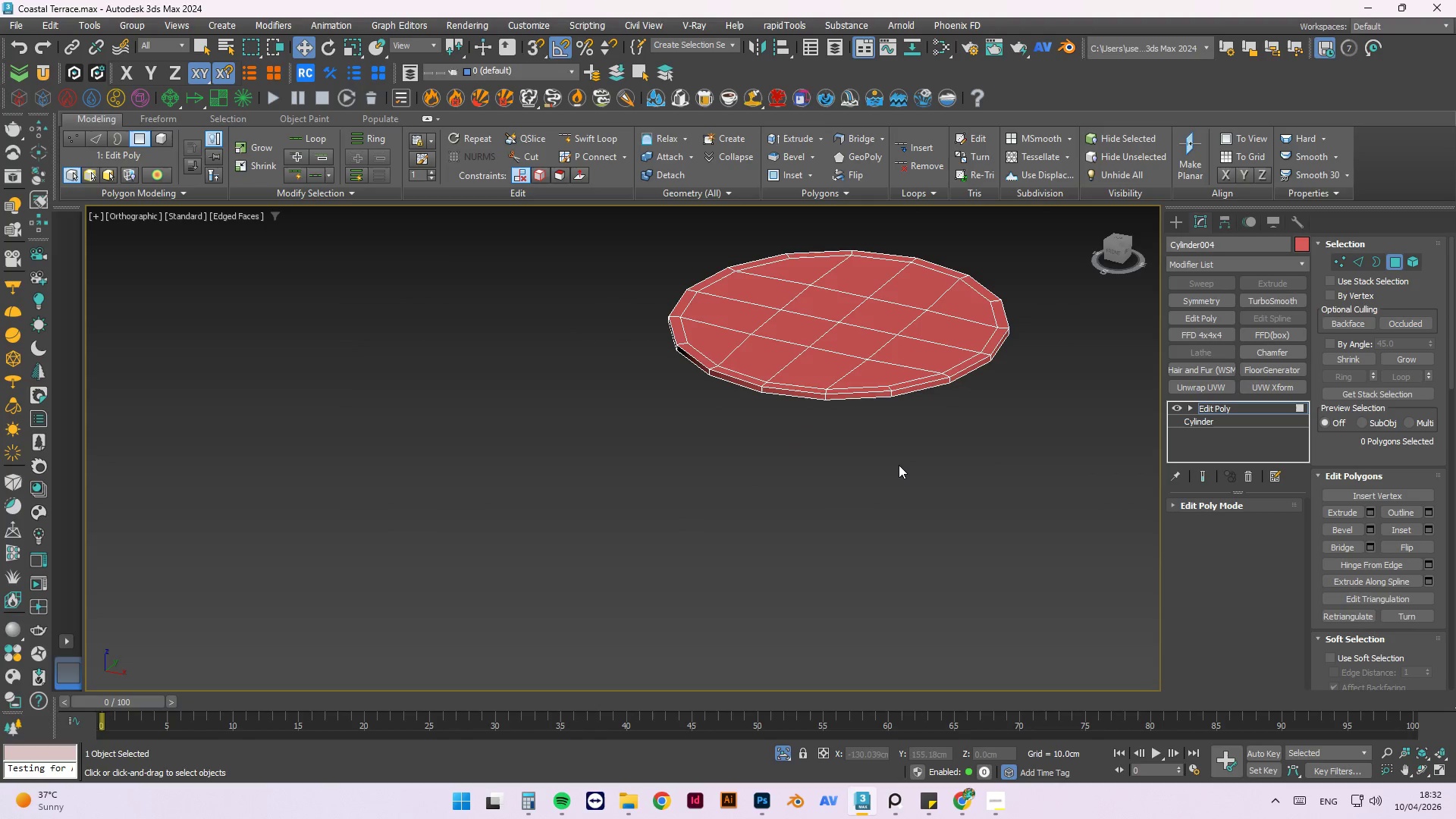 
scroll: coordinate [1003, 417], scroll_direction: down, amount: 2.0
 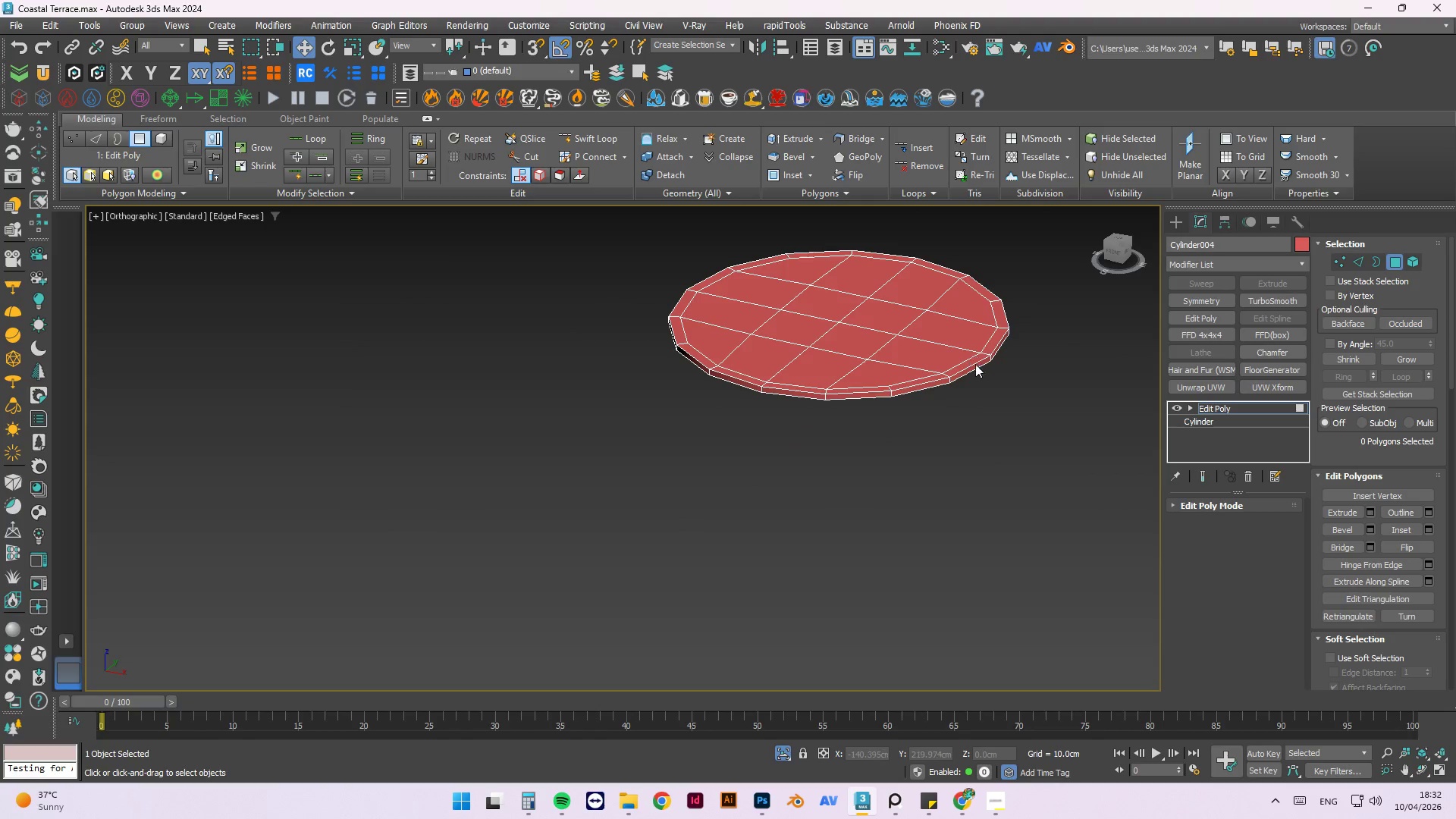 
hold_key(key=AltLeft, duration=0.62)
 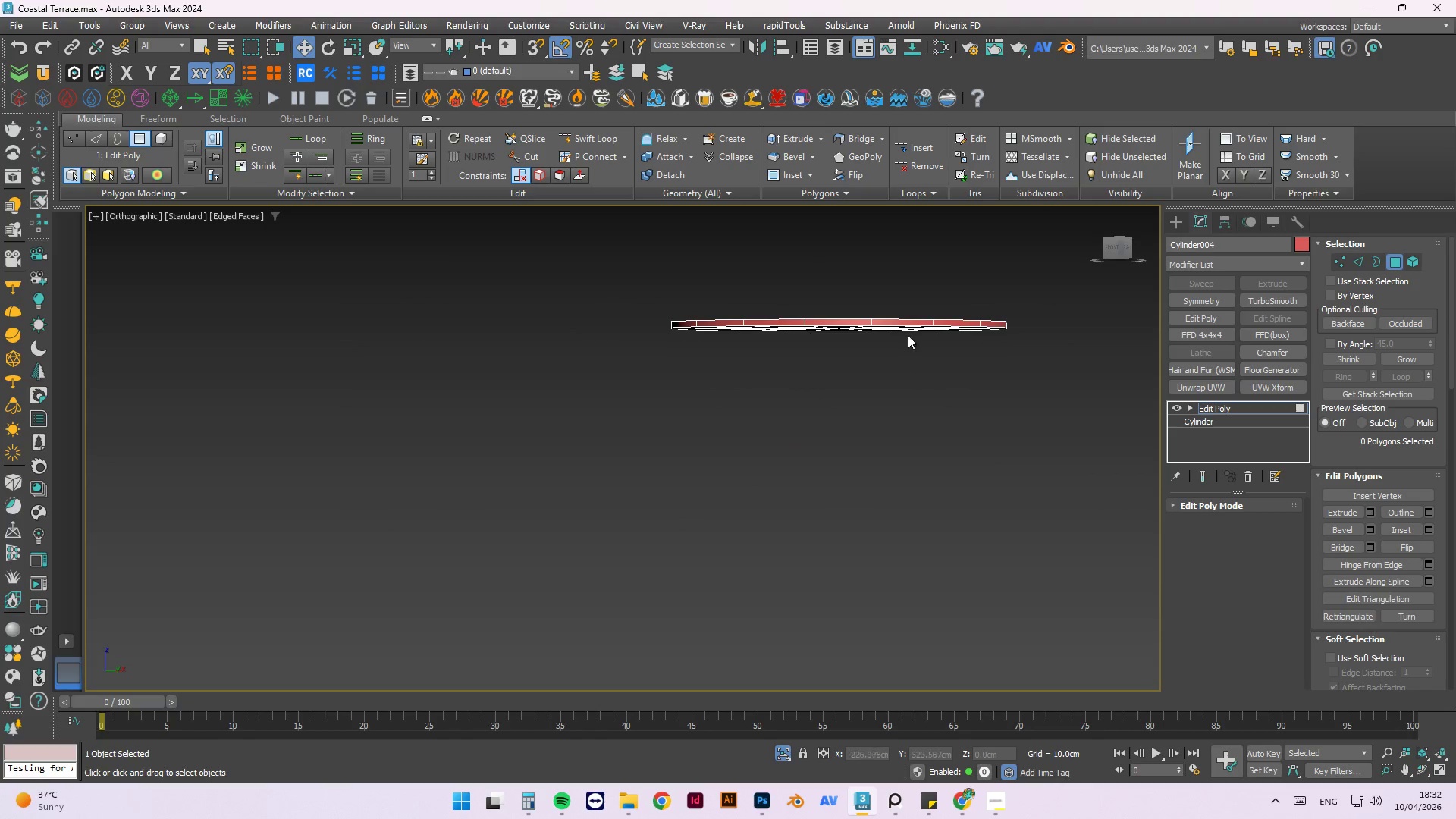 
key(Alt+AltLeft)
 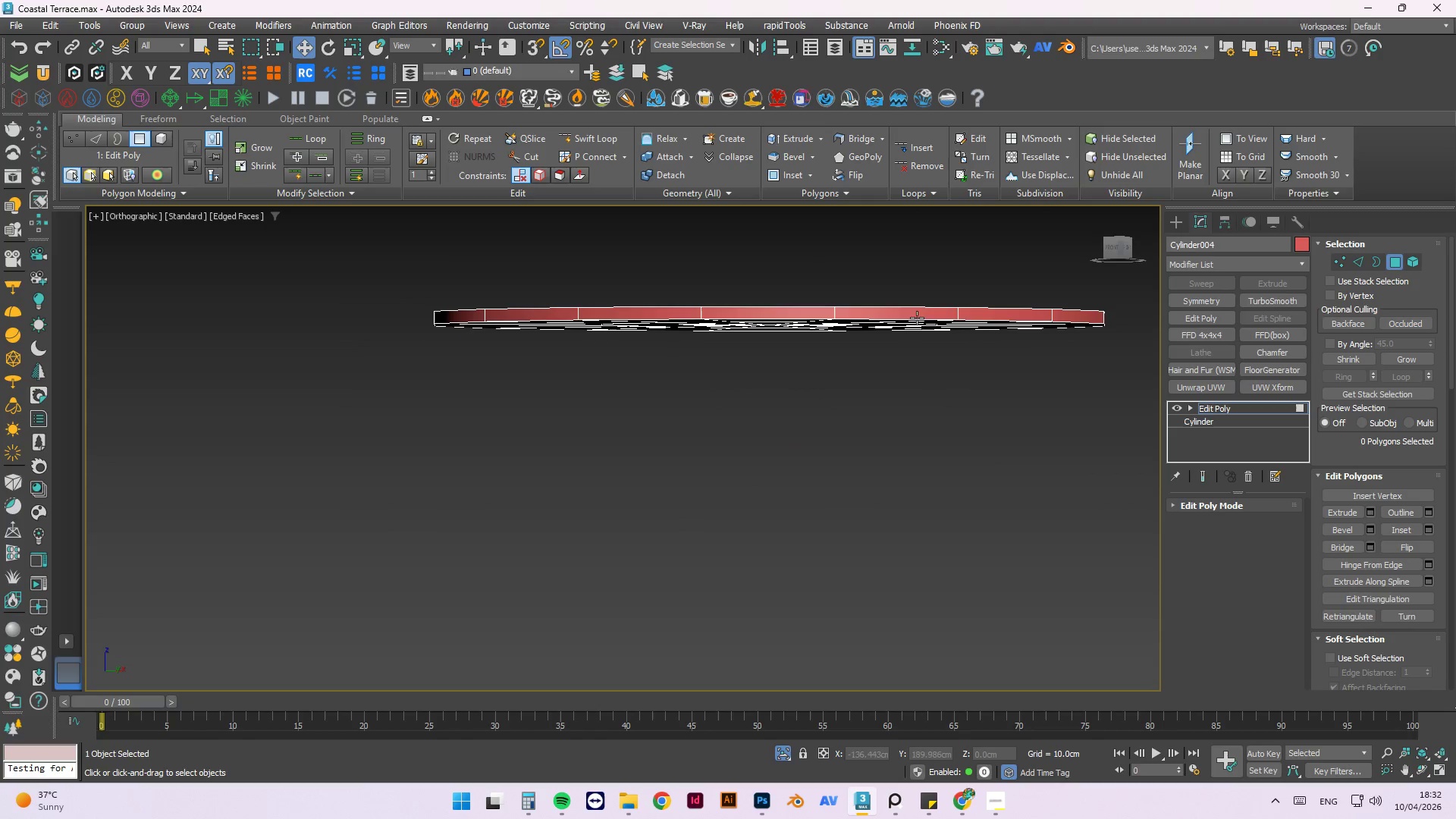 
scroll: coordinate [908, 330], scroll_direction: up, amount: 2.0
 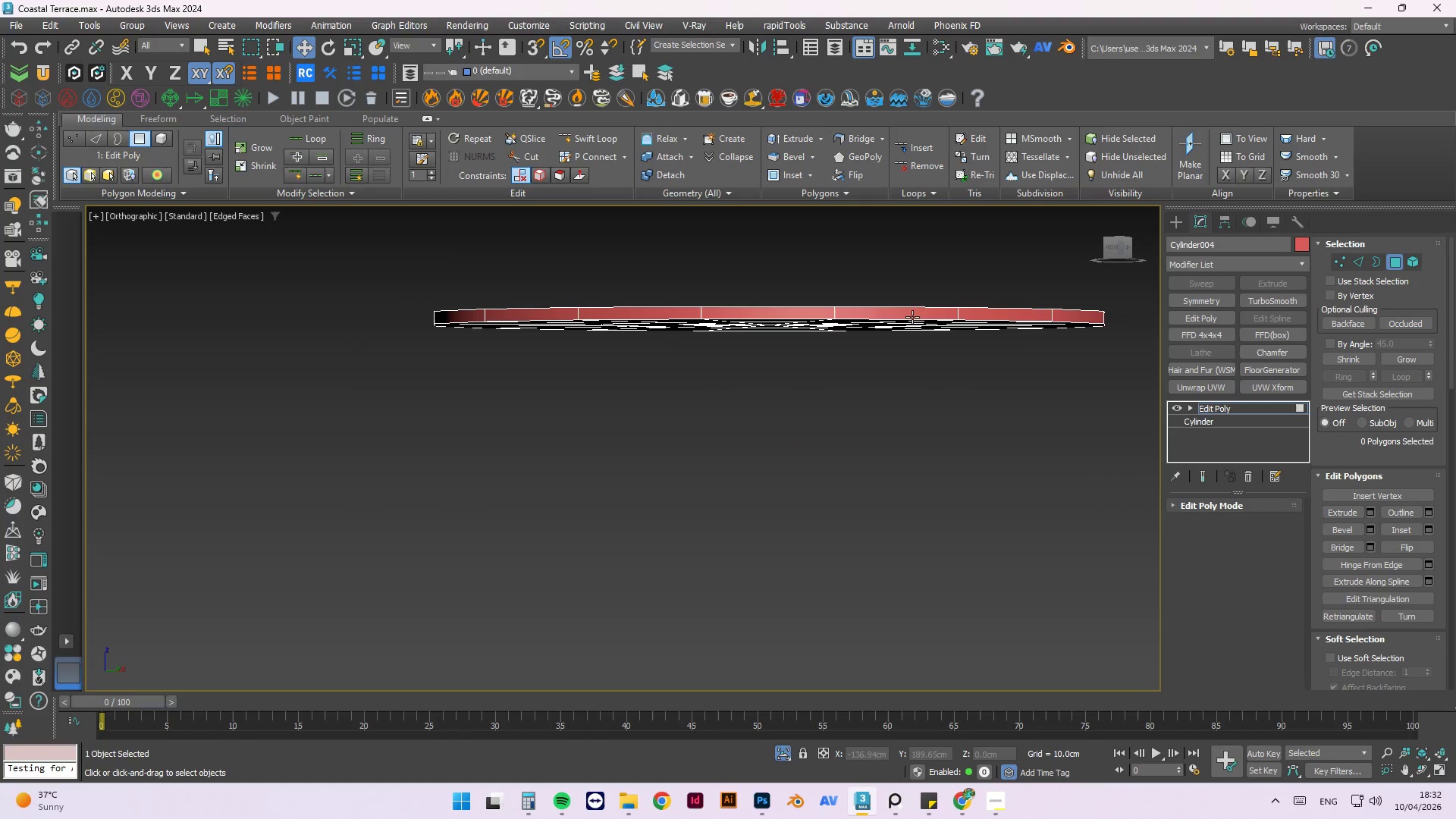 
left_click([917, 315])
 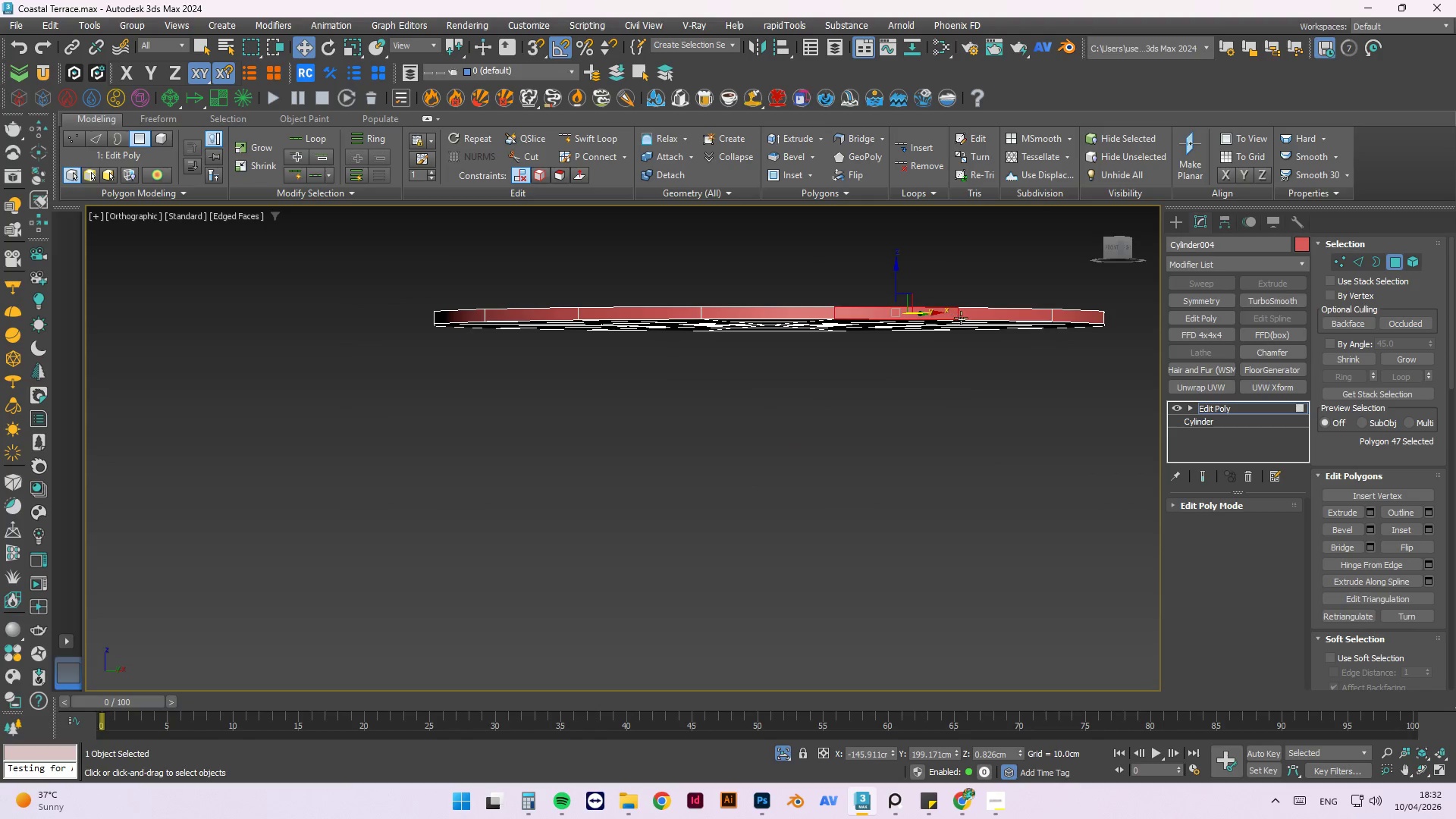 
key(Alt+AltLeft)
 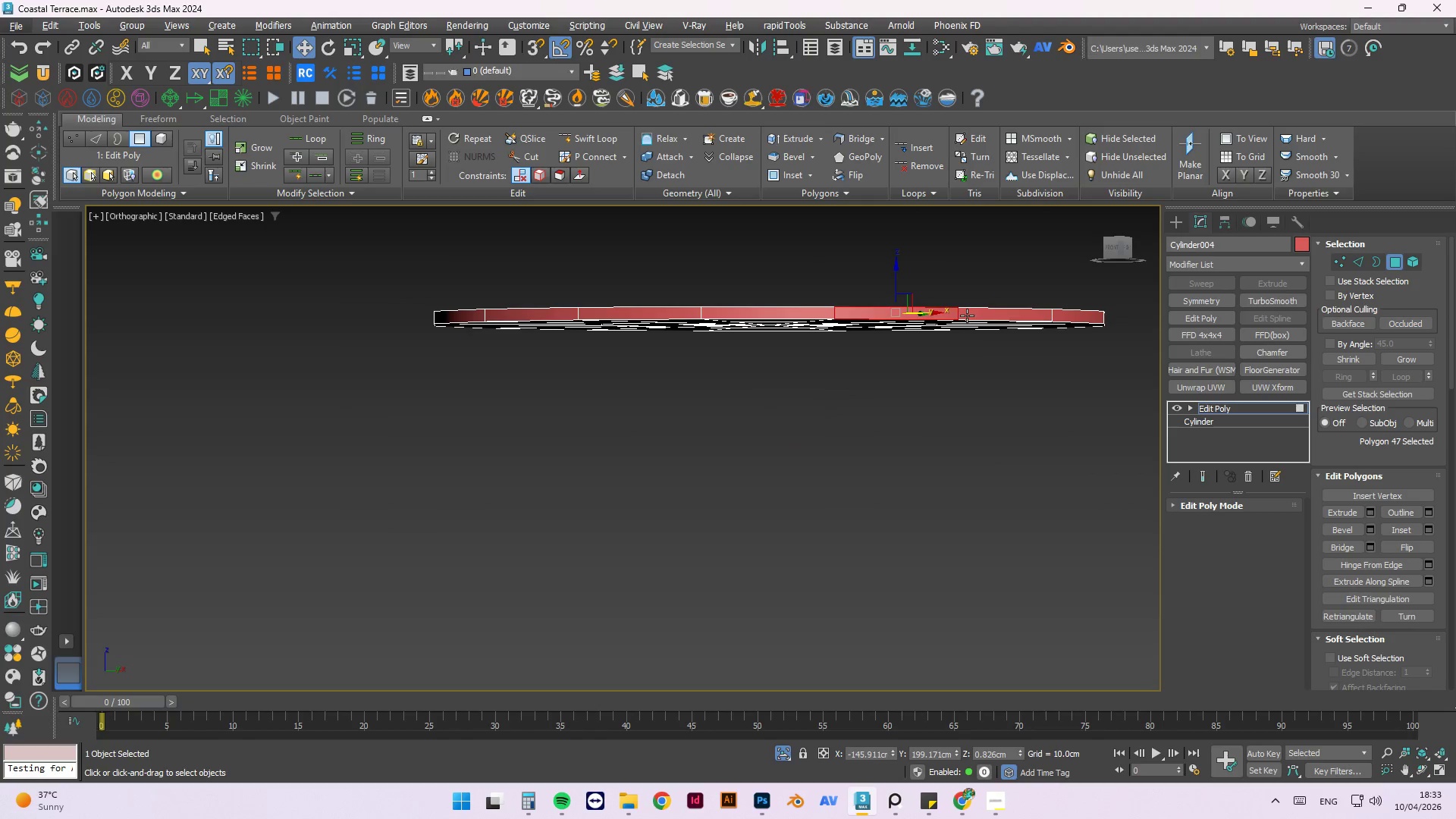 
hold_key(key=ControlLeft, duration=1.34)
double_click([971, 315])
 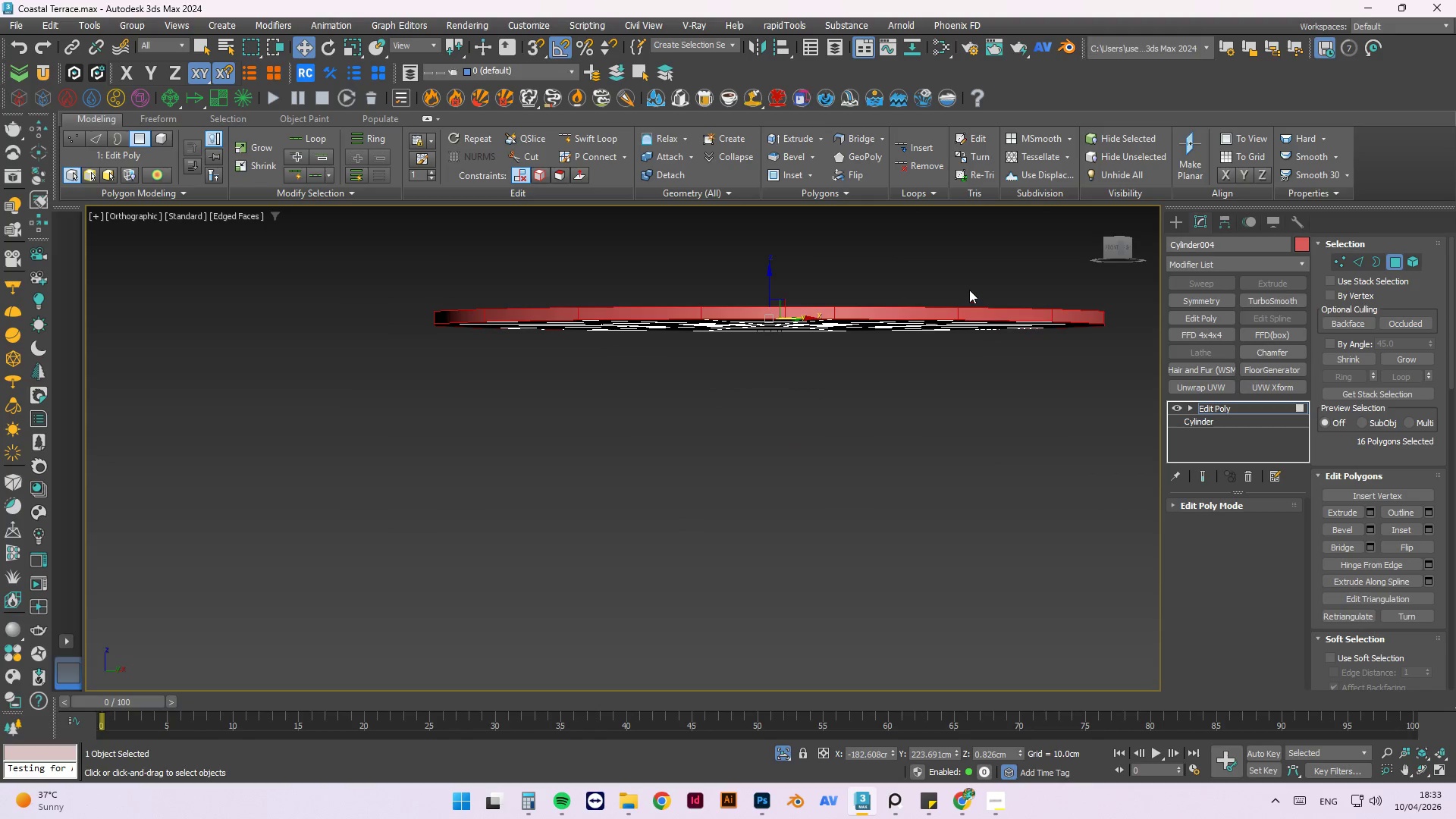 
key(Delete)
 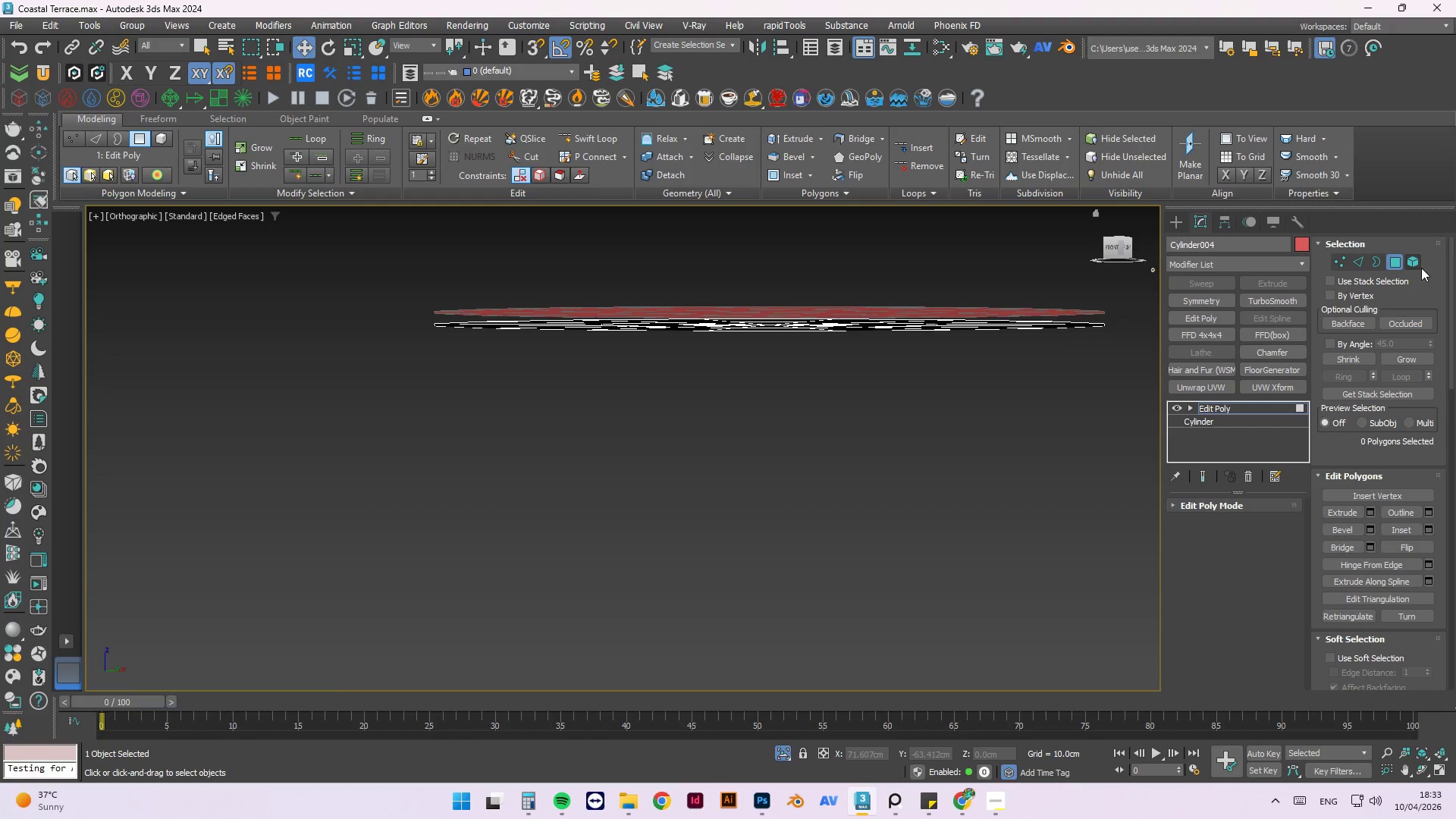 
left_click([1410, 262])
 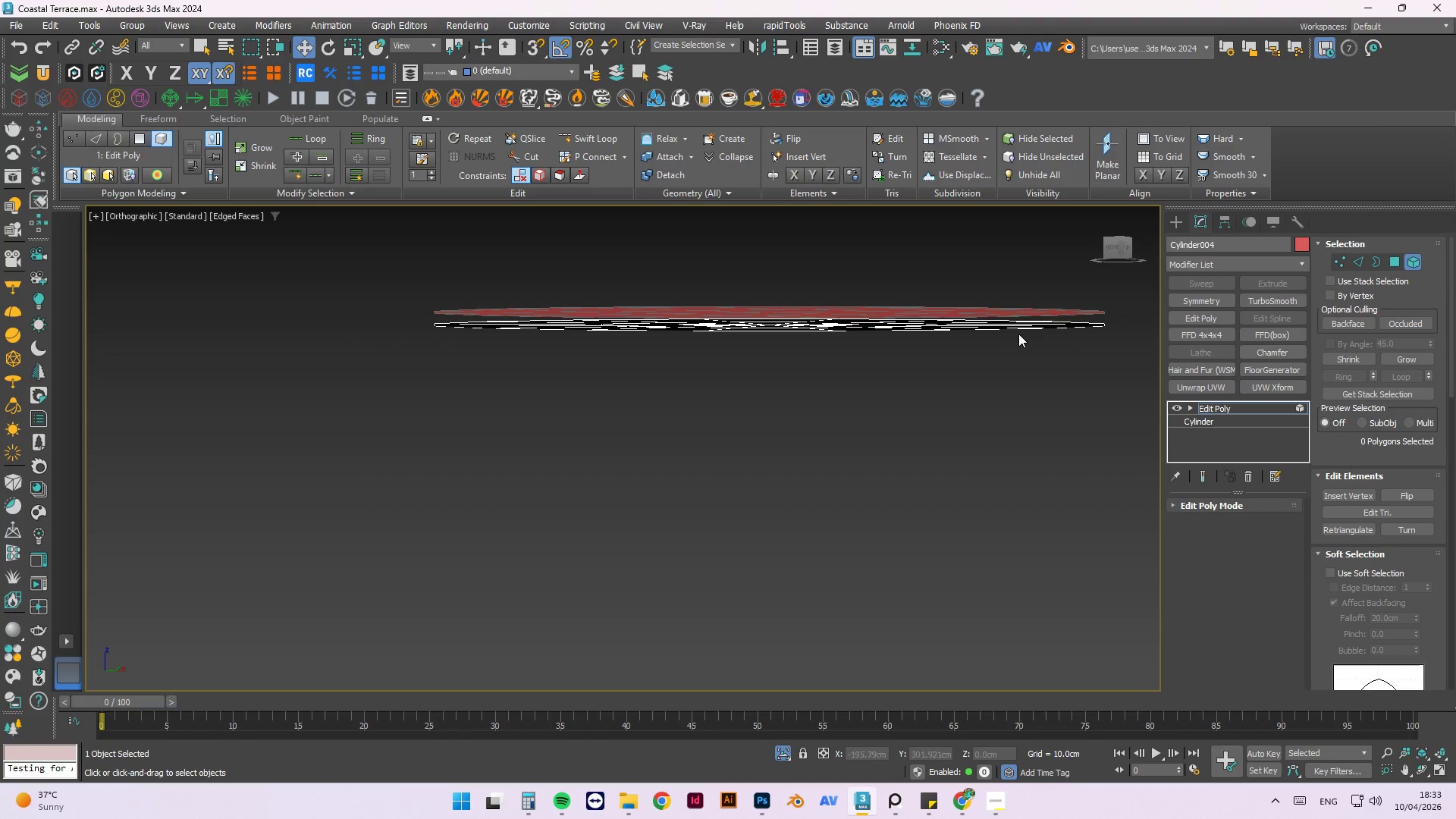 
left_click([1018, 324])
 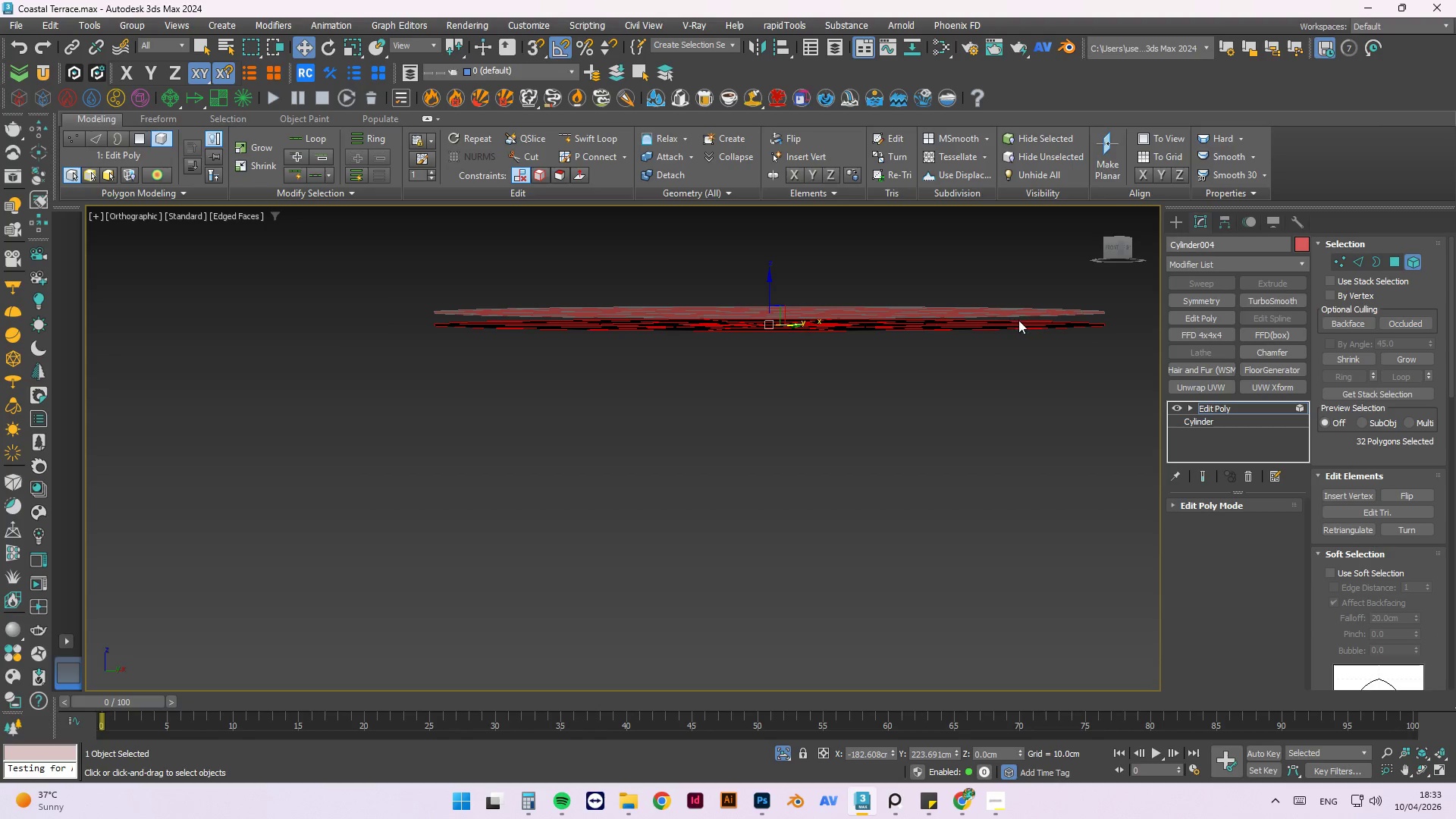 
key(Delete)
 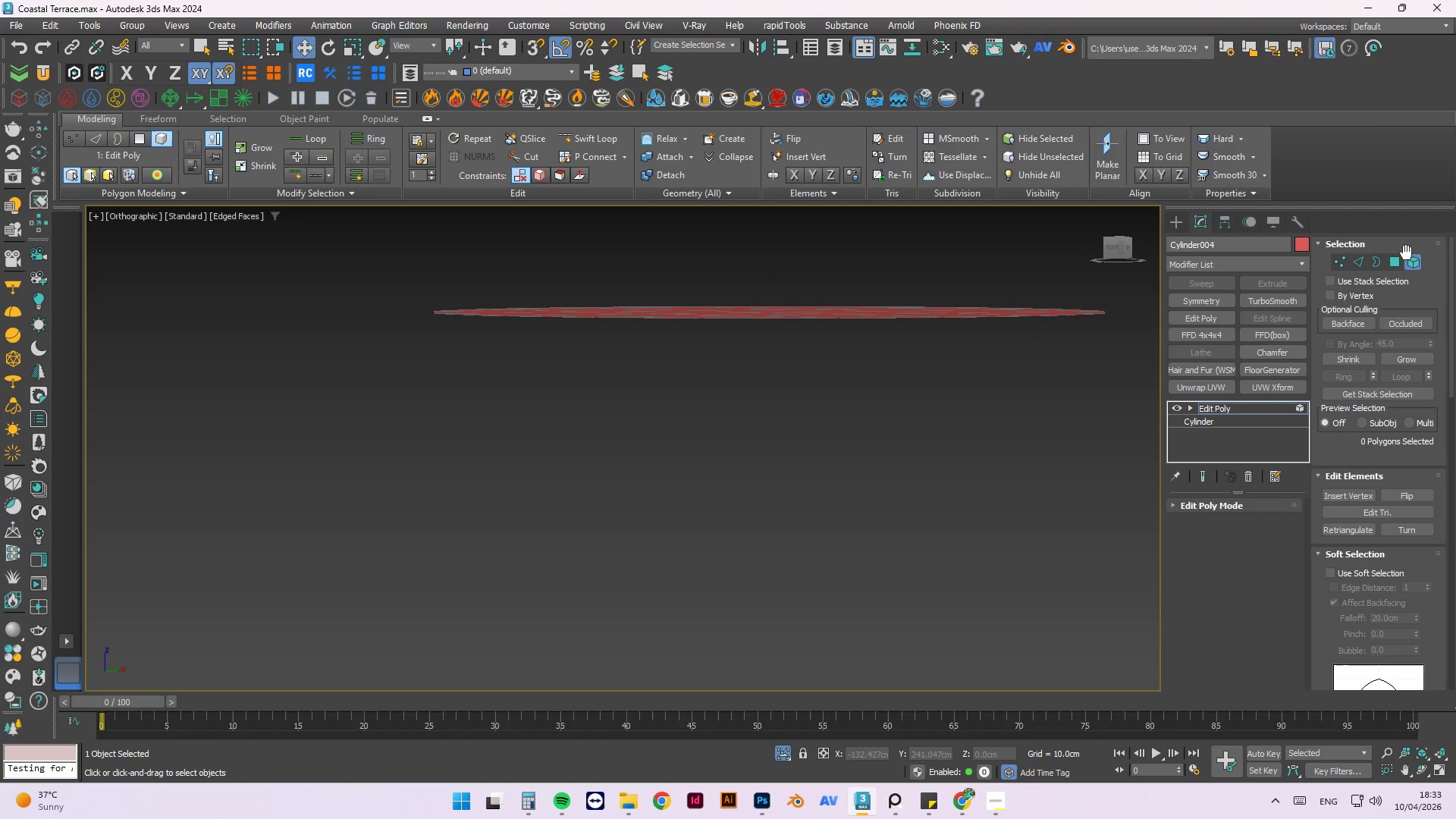 
left_click([1410, 265])
 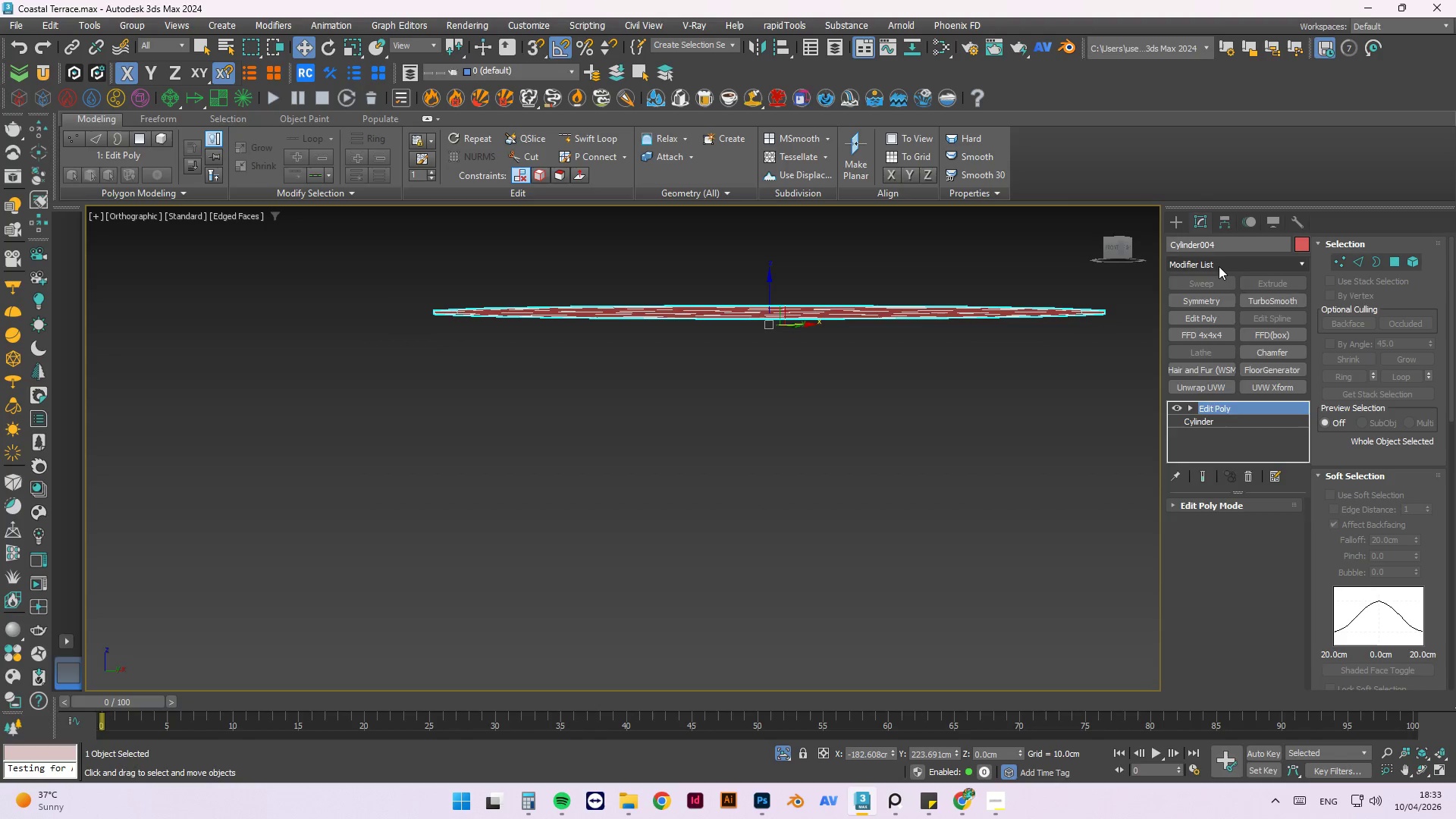 
type(sh)
 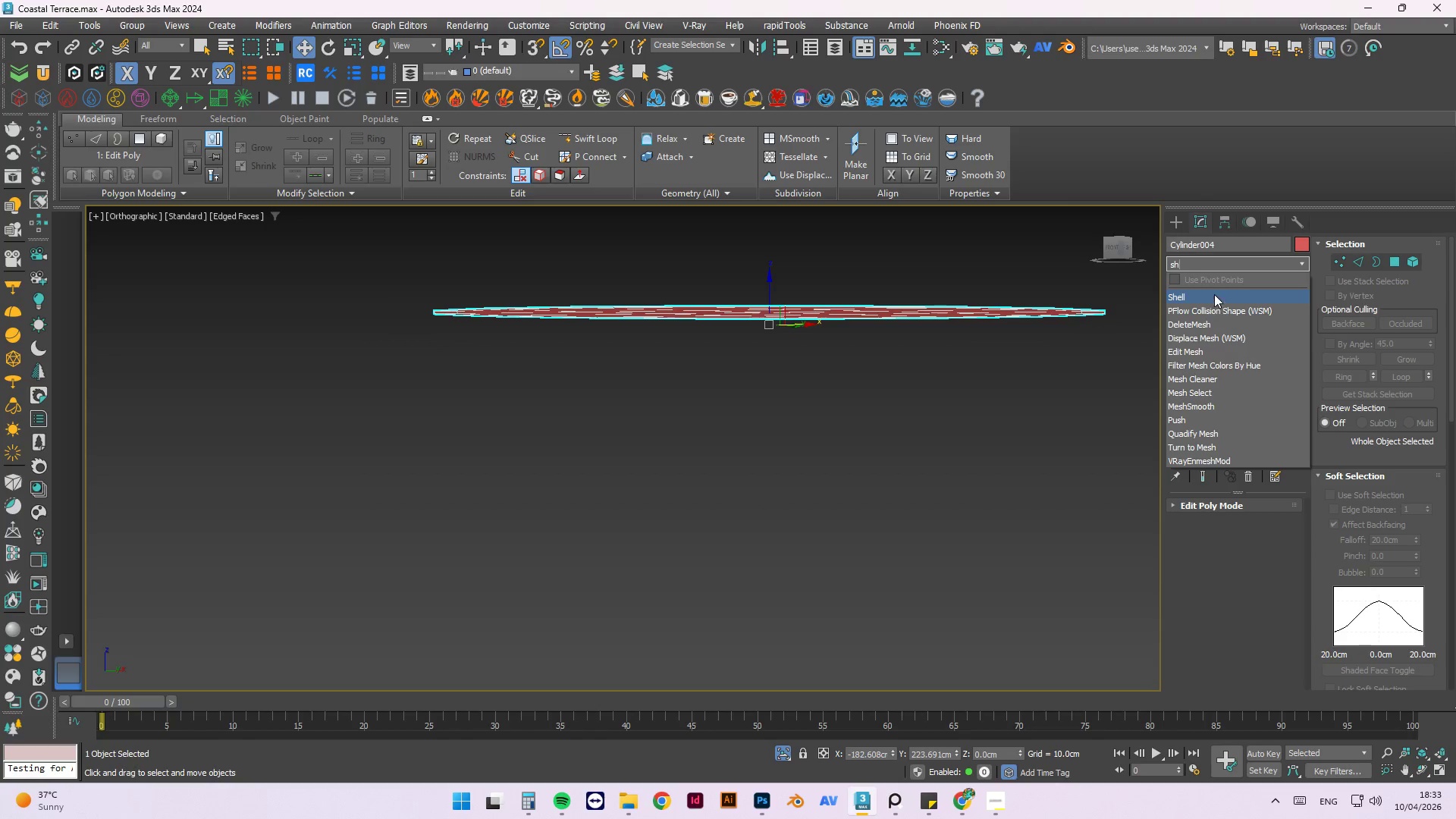 
left_click([1213, 292])
 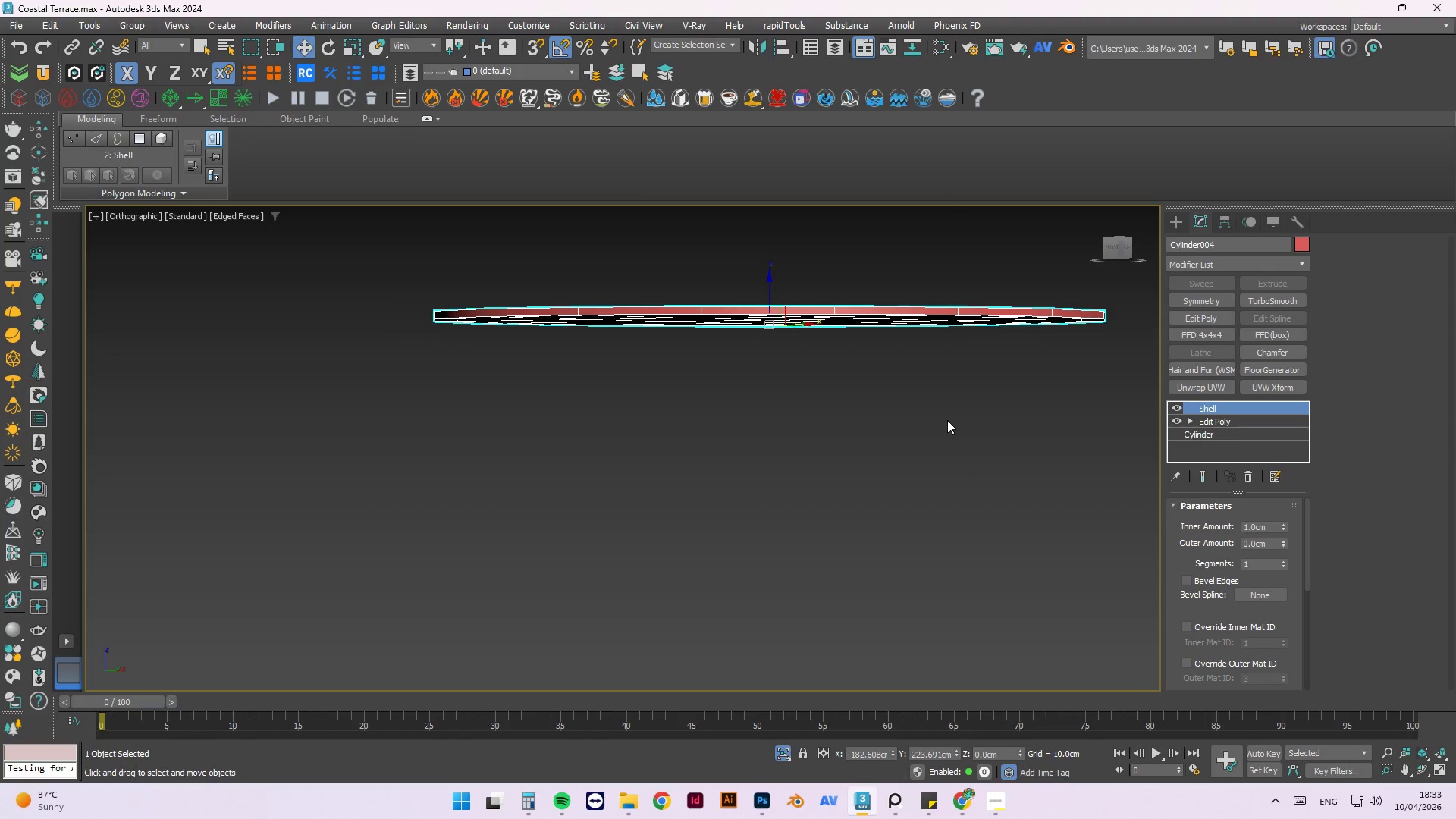 
scroll: coordinate [947, 419], scroll_direction: down, amount: 1.0
 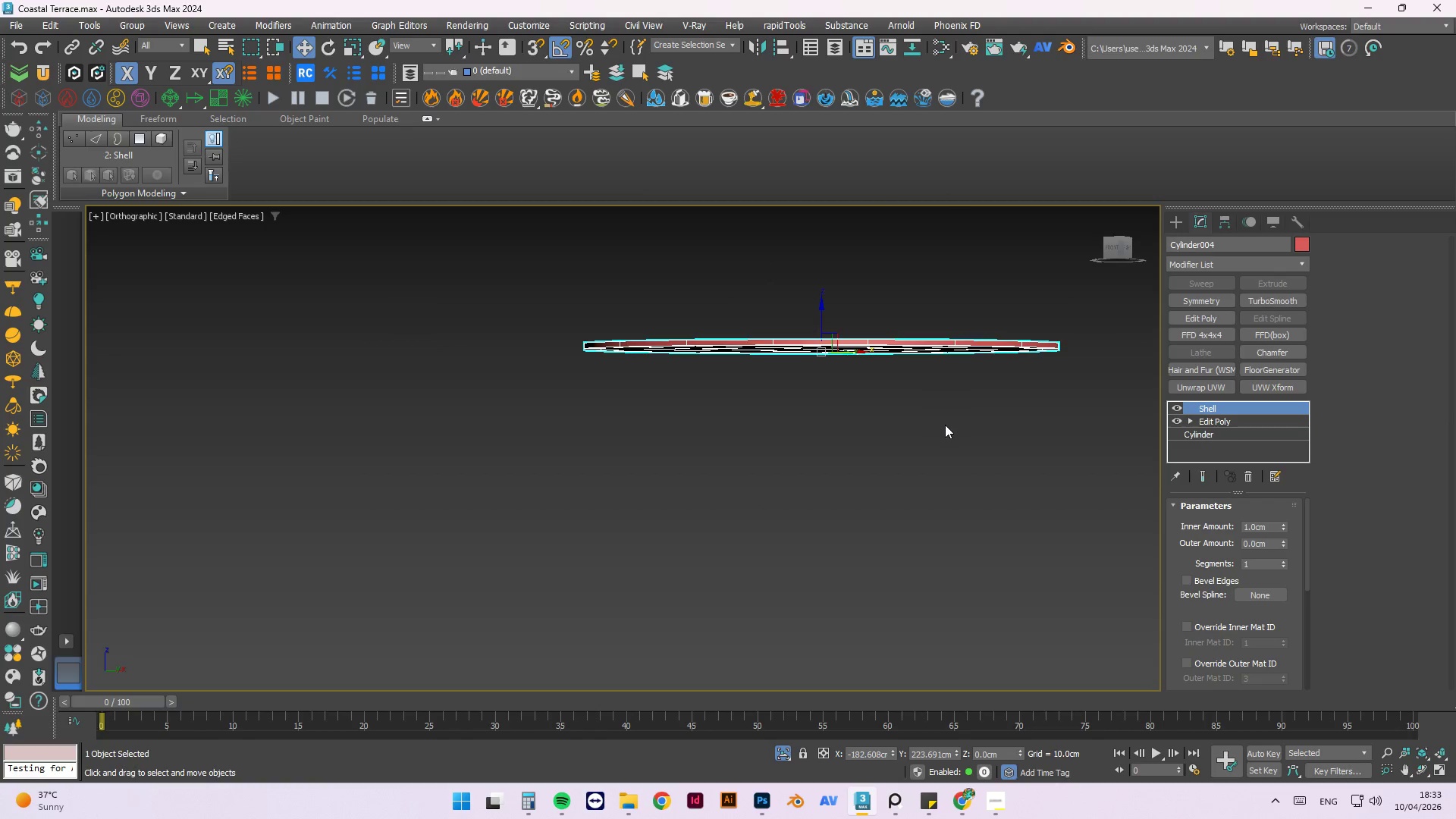 
hold_key(key=AltLeft, duration=1.5)
scroll: coordinate [945, 425], scroll_direction: down, amount: 1.0
 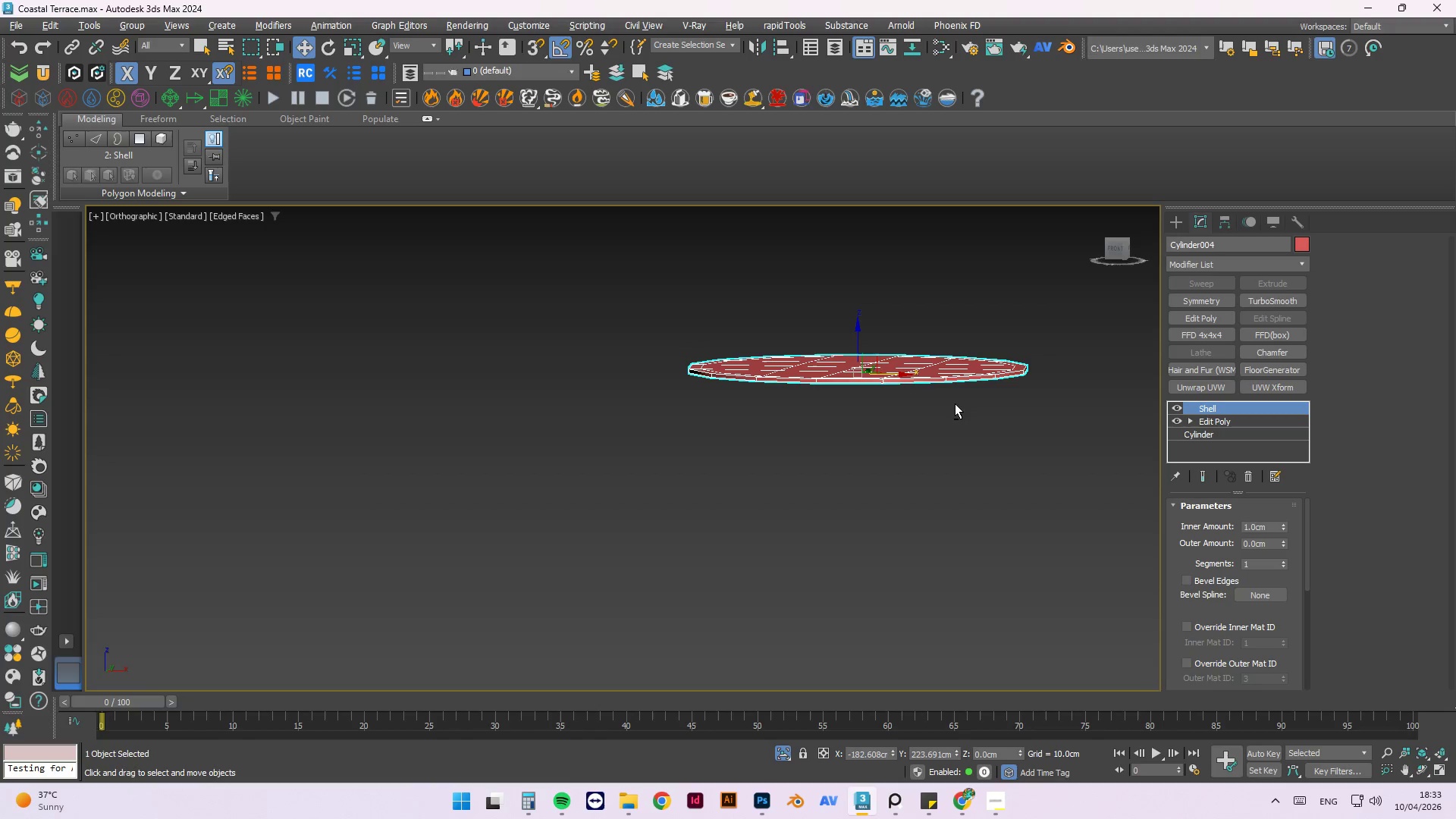 
hold_key(key=AltLeft, duration=0.67)
 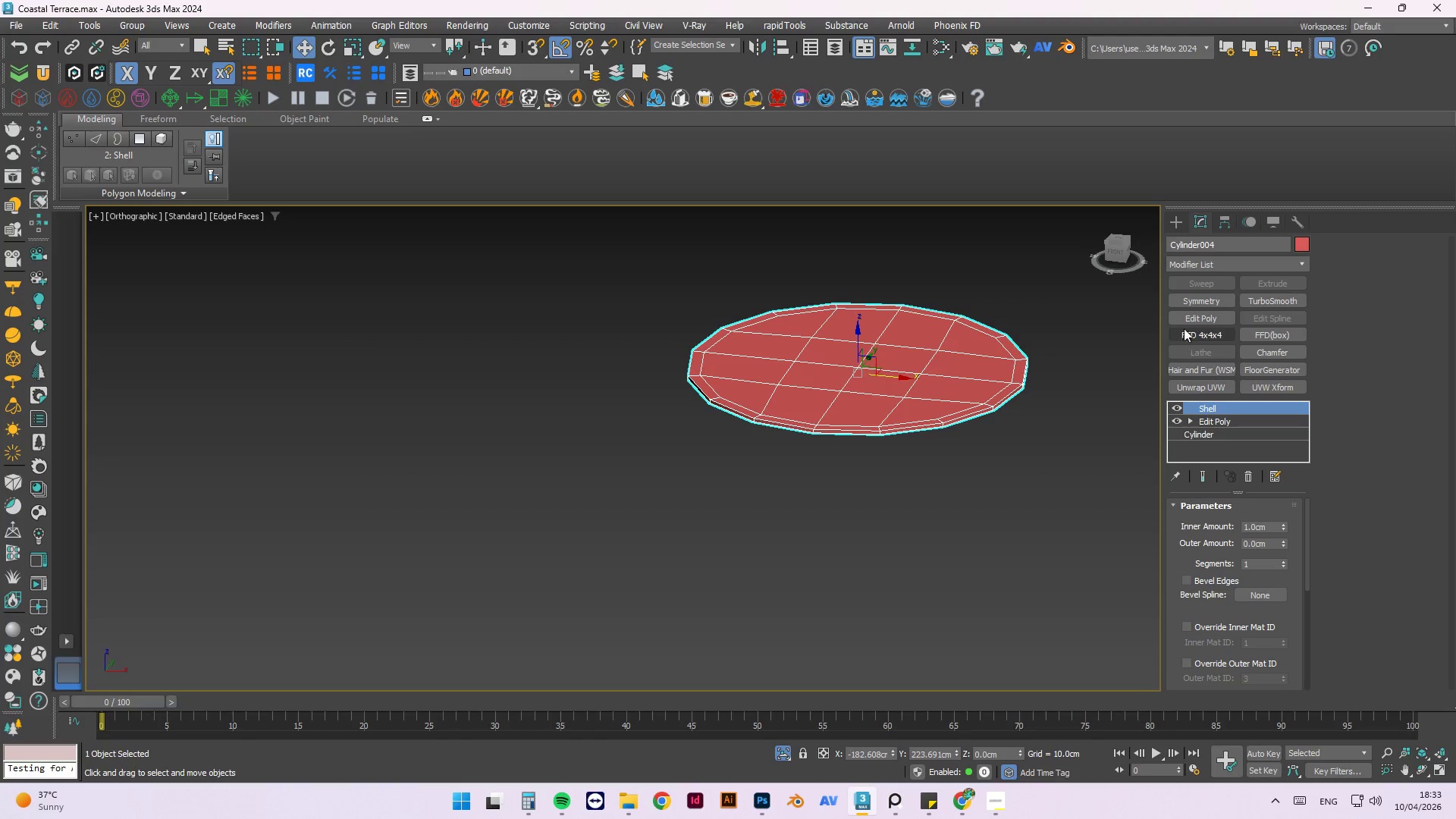 
left_click([1214, 264])
 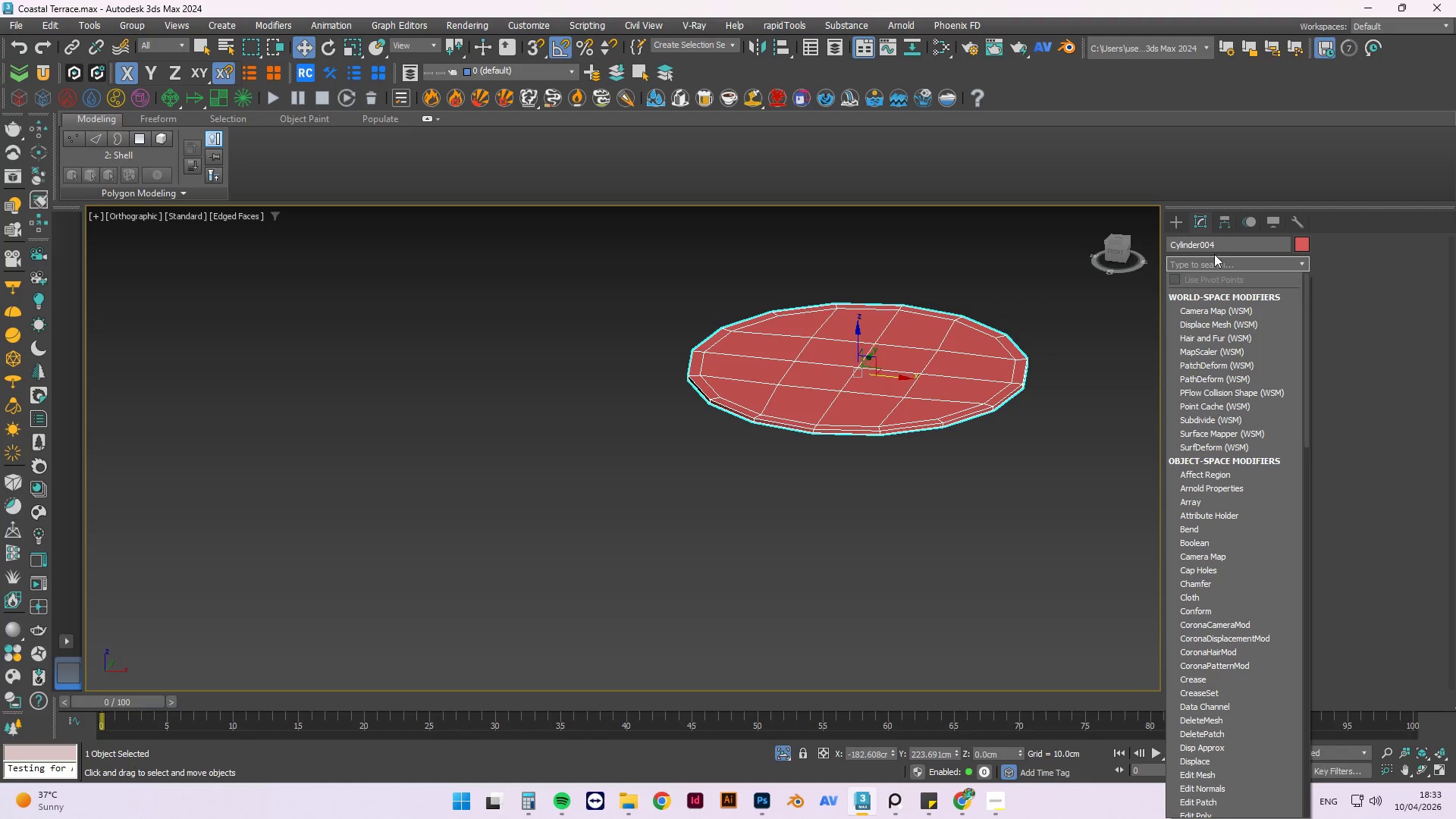 
key(T)
 